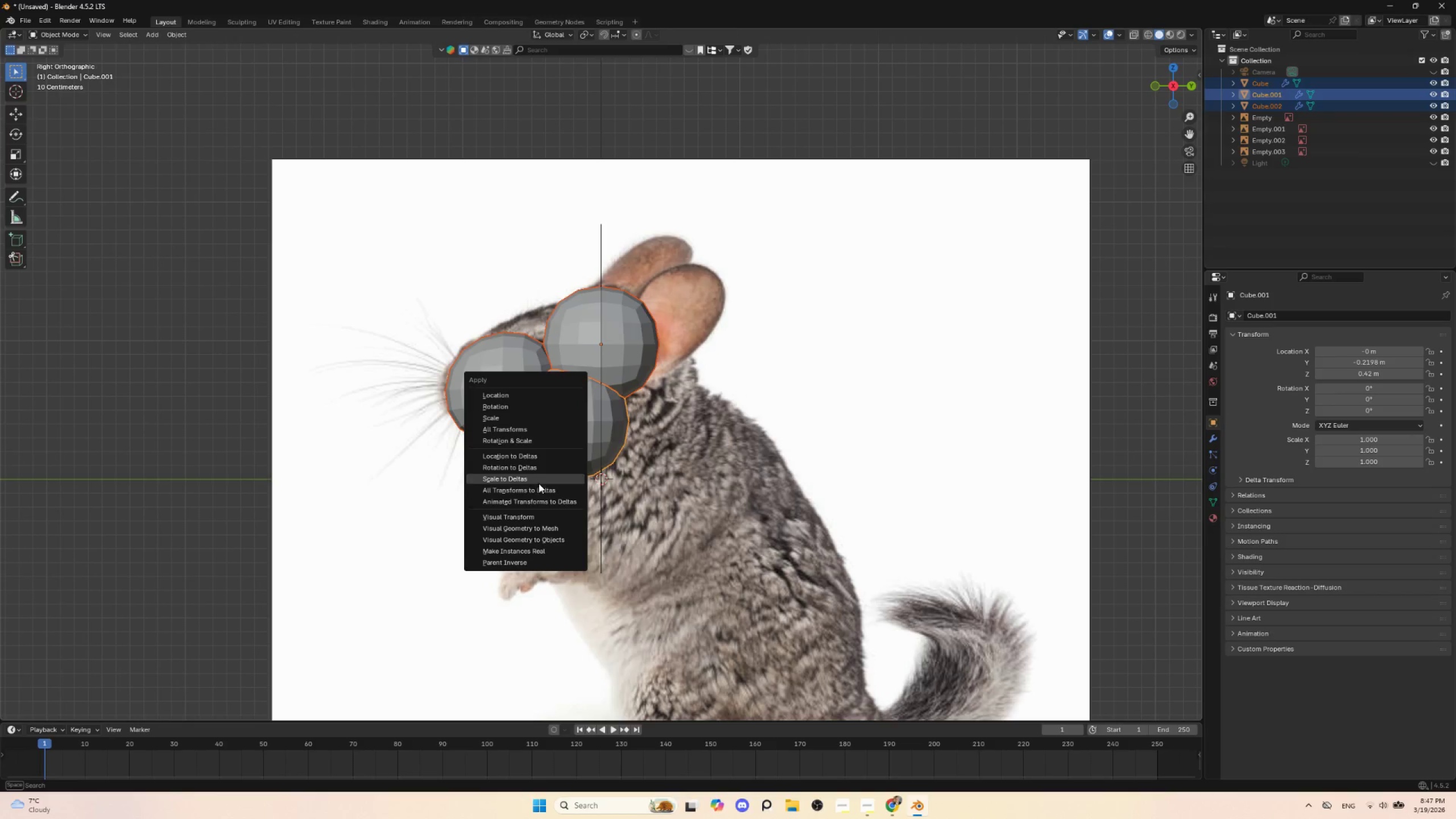 
left_click([535, 527])
 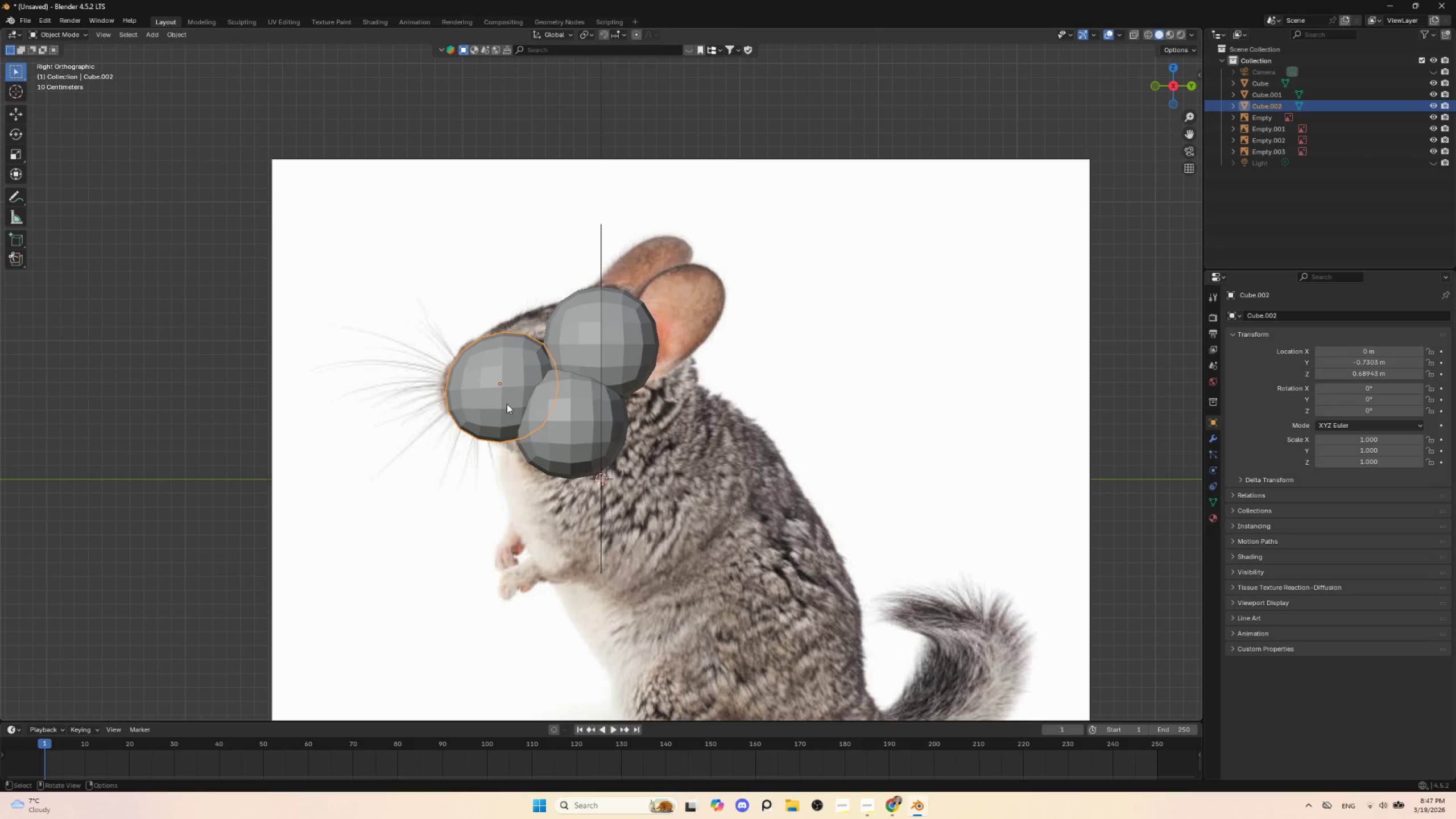 
key(Meta+MetaLeft)
 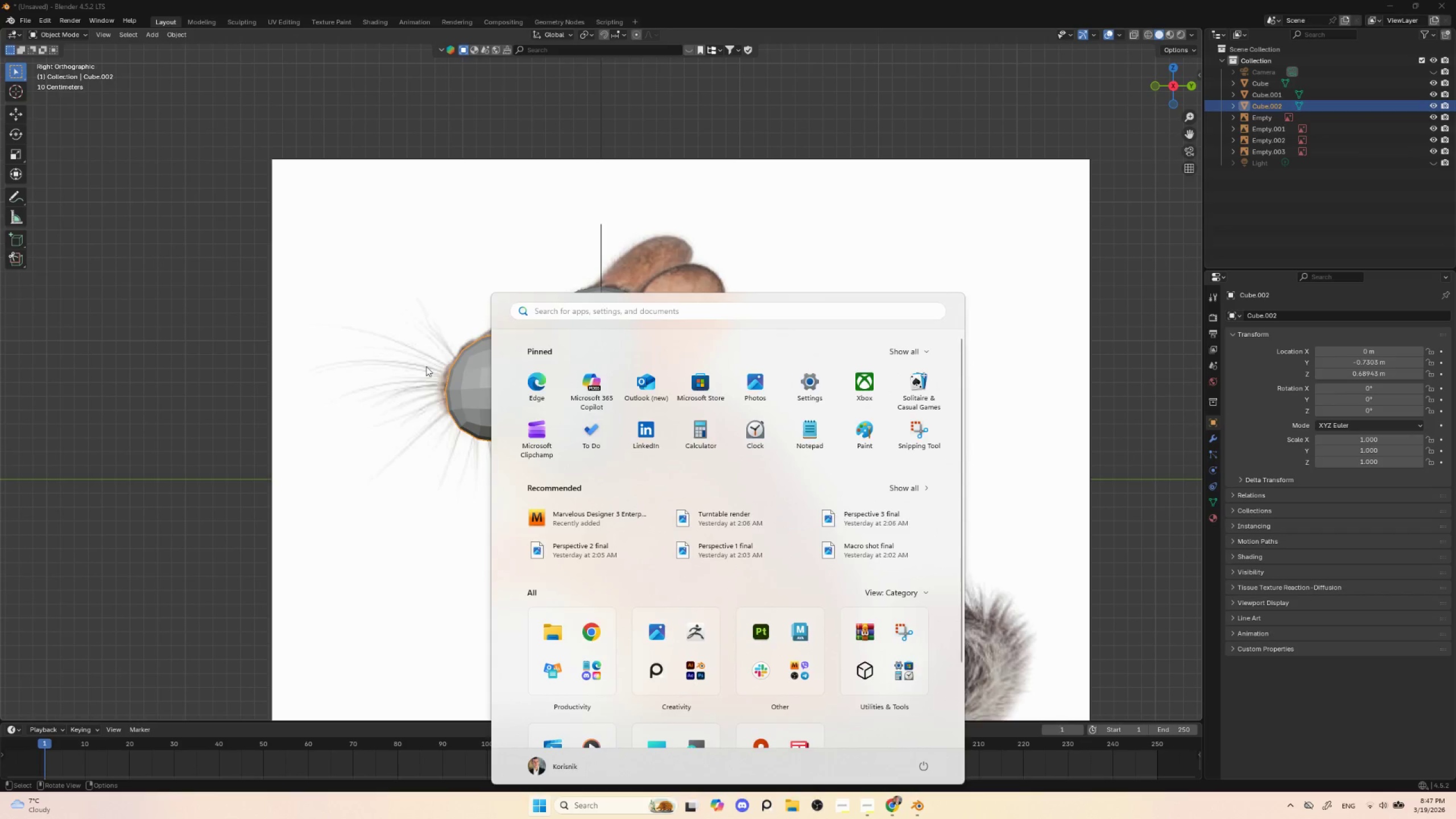 
double_click([478, 385])
 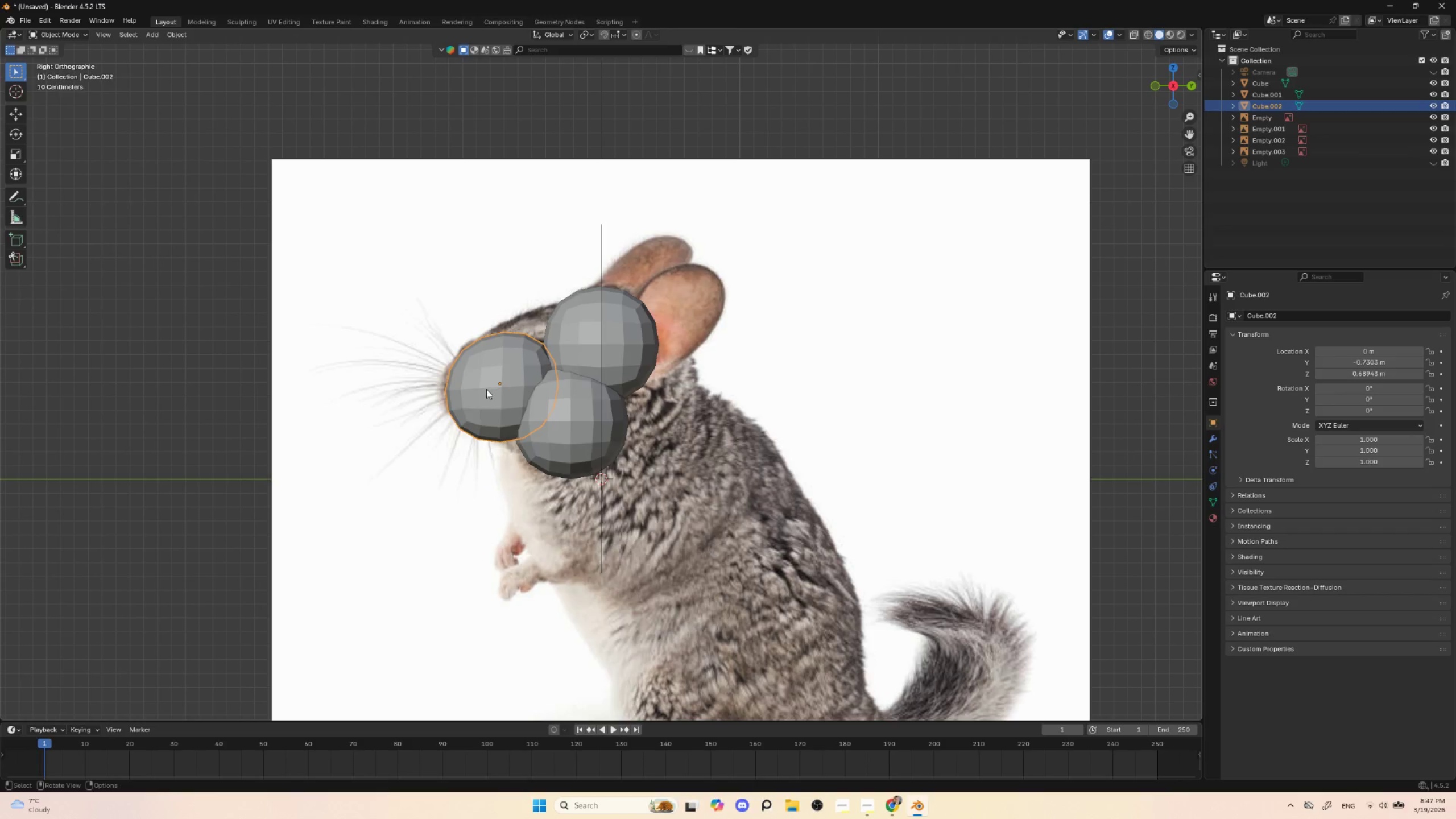 
key(Control+Tab)
 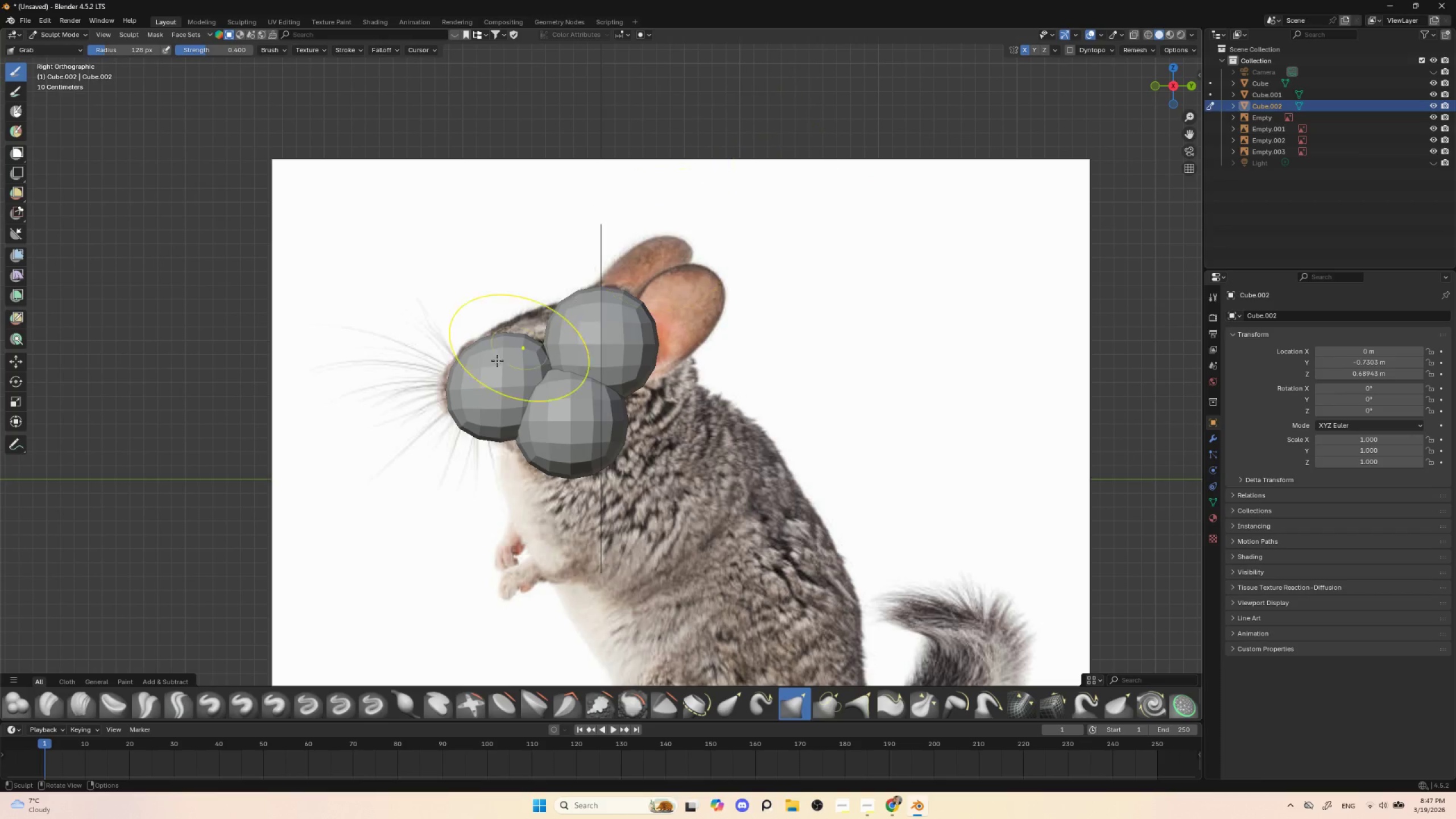 
left_click_drag(start_coordinate=[518, 337], to_coordinate=[528, 313])
 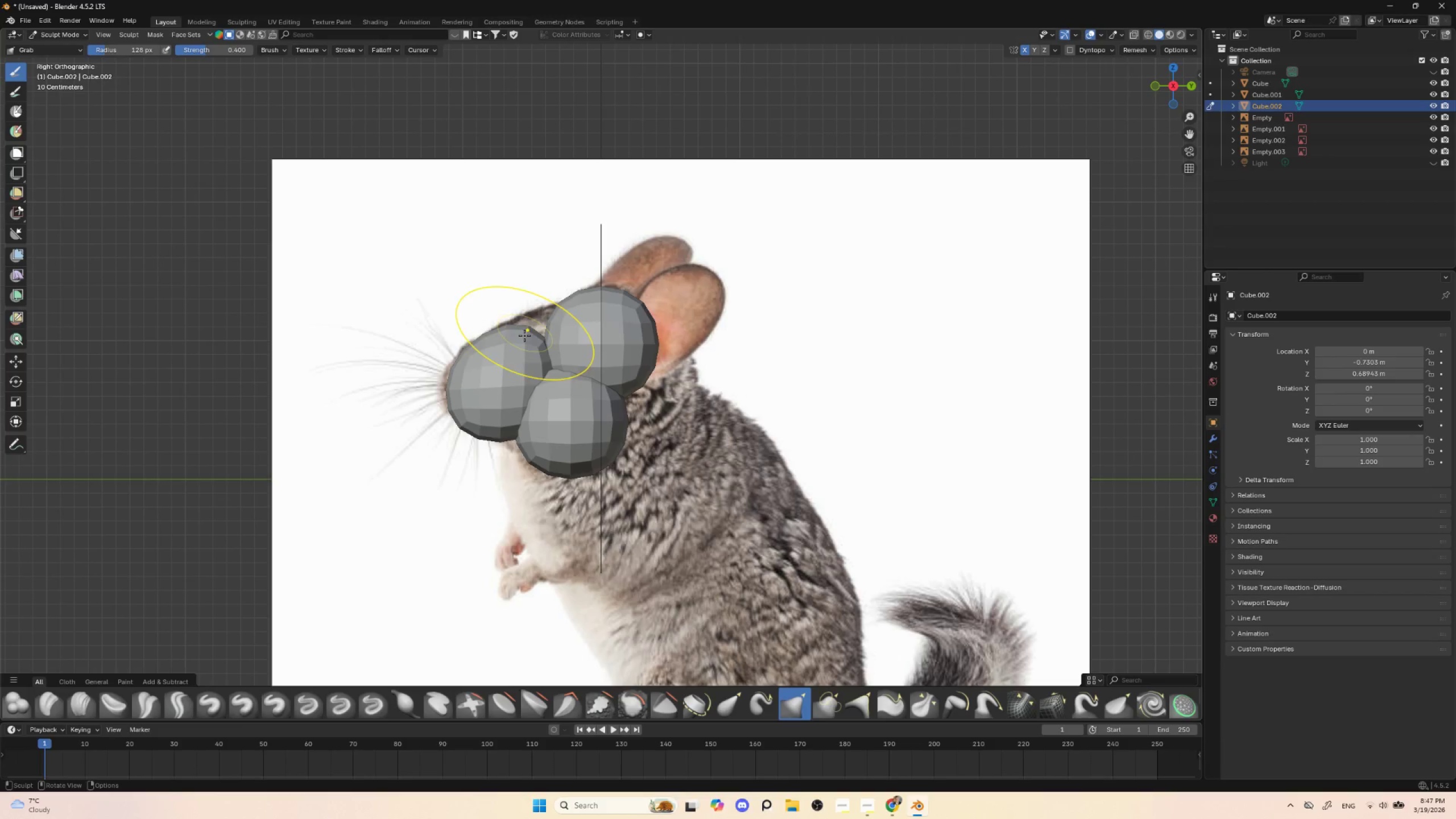 
left_click_drag(start_coordinate=[526, 334], to_coordinate=[539, 318])
 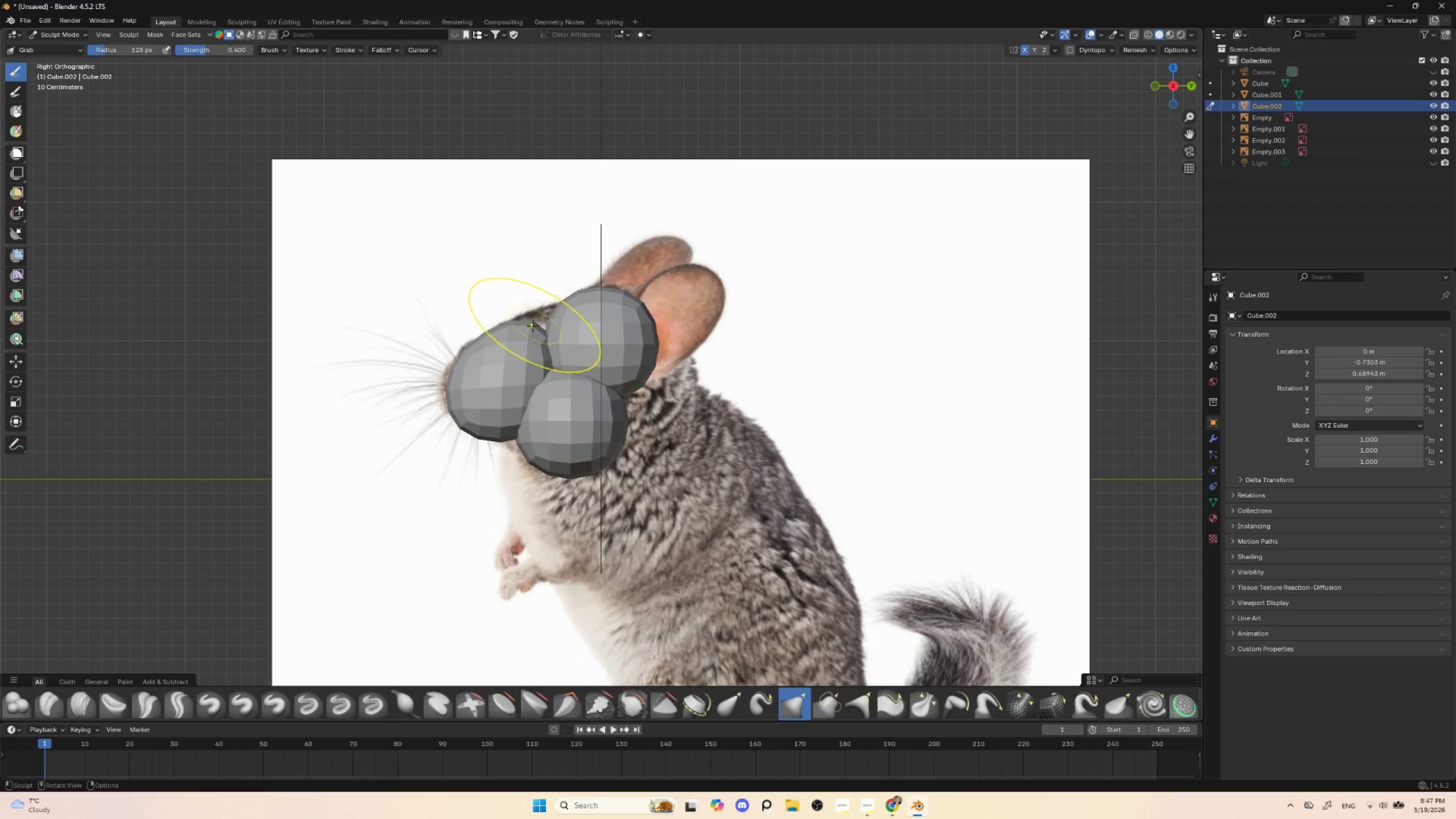 
left_click_drag(start_coordinate=[533, 326], to_coordinate=[552, 311])
 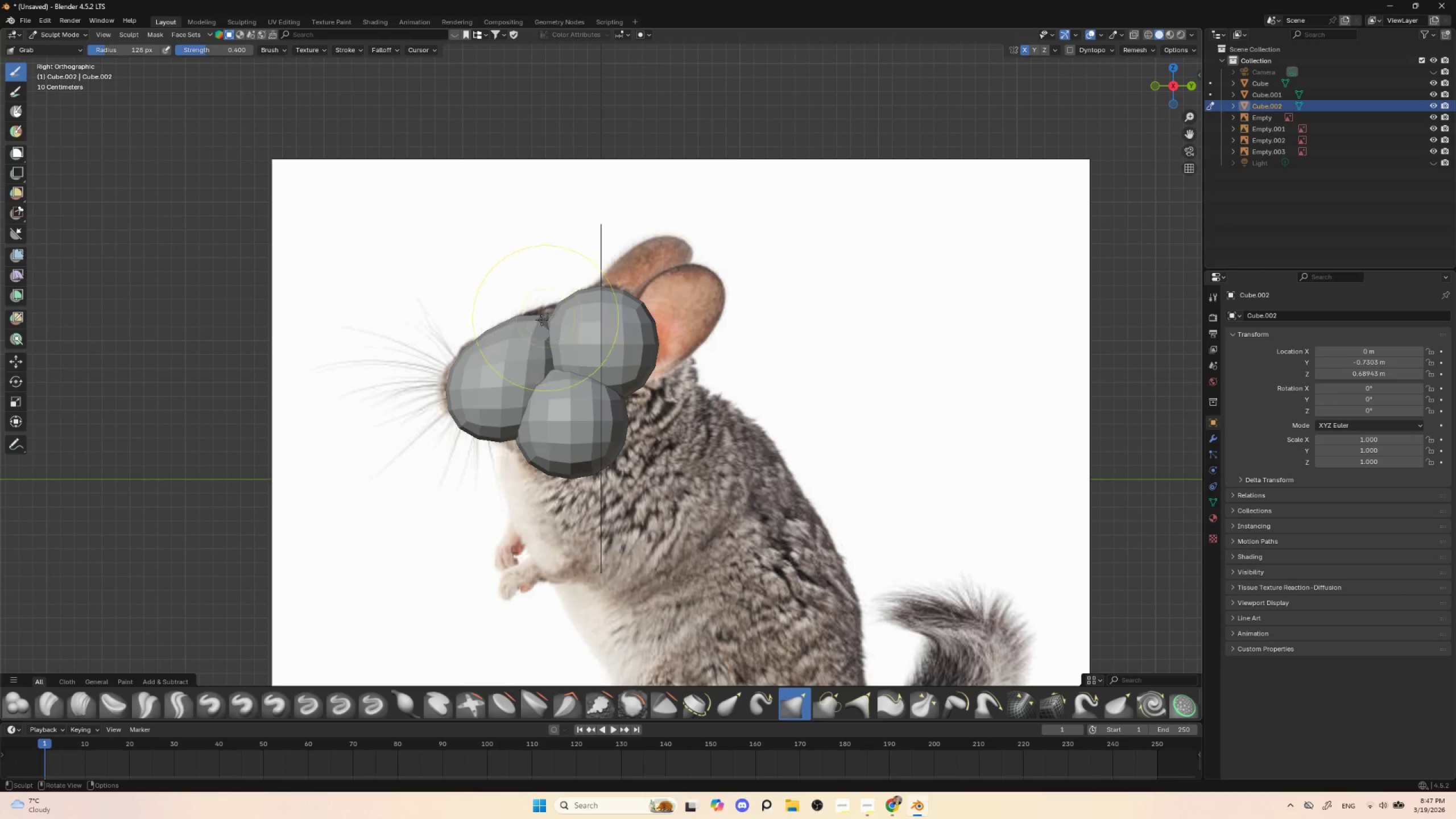 
left_click_drag(start_coordinate=[538, 318], to_coordinate=[569, 301])
 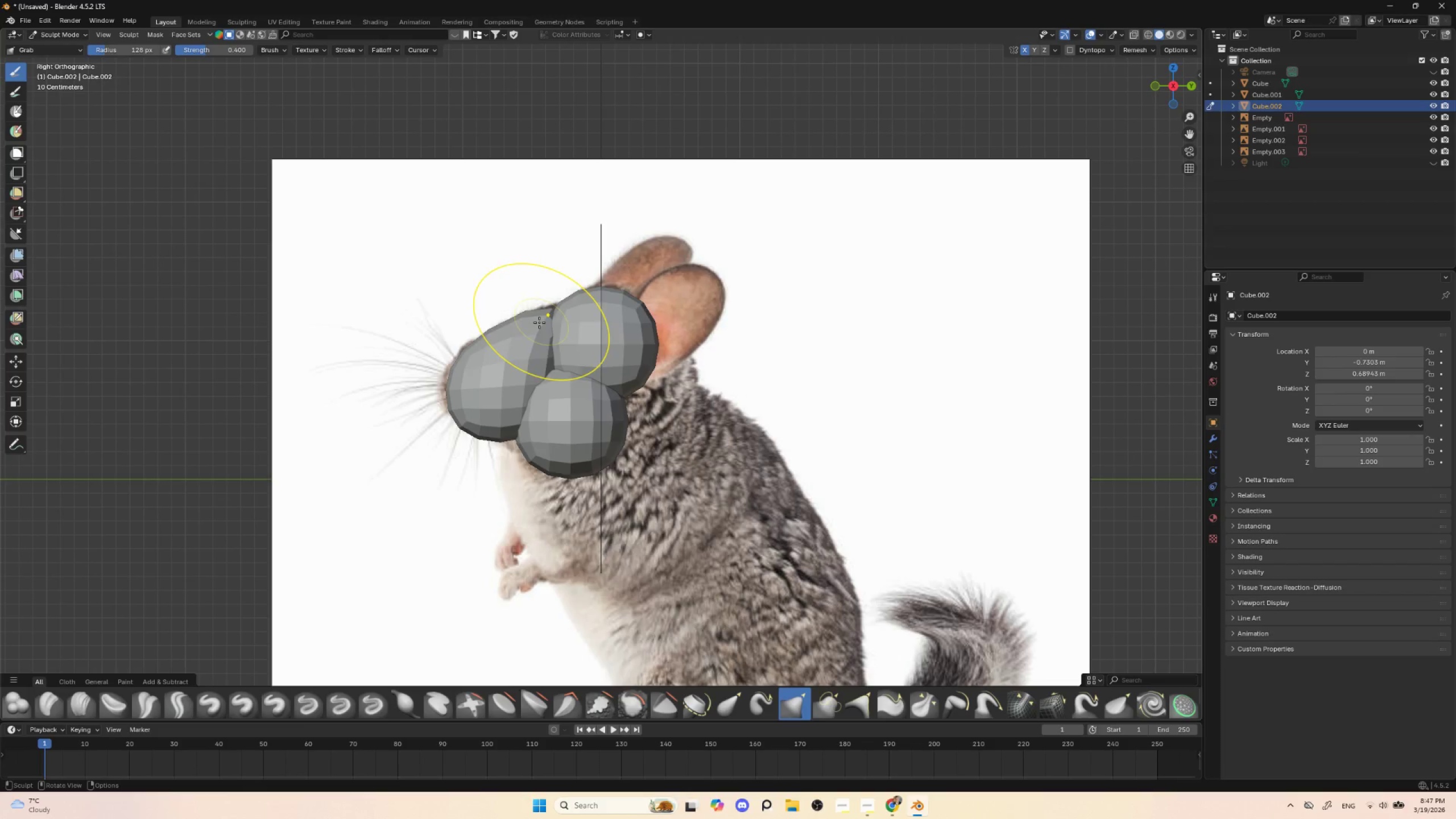 
left_click_drag(start_coordinate=[541, 321], to_coordinate=[556, 312])
 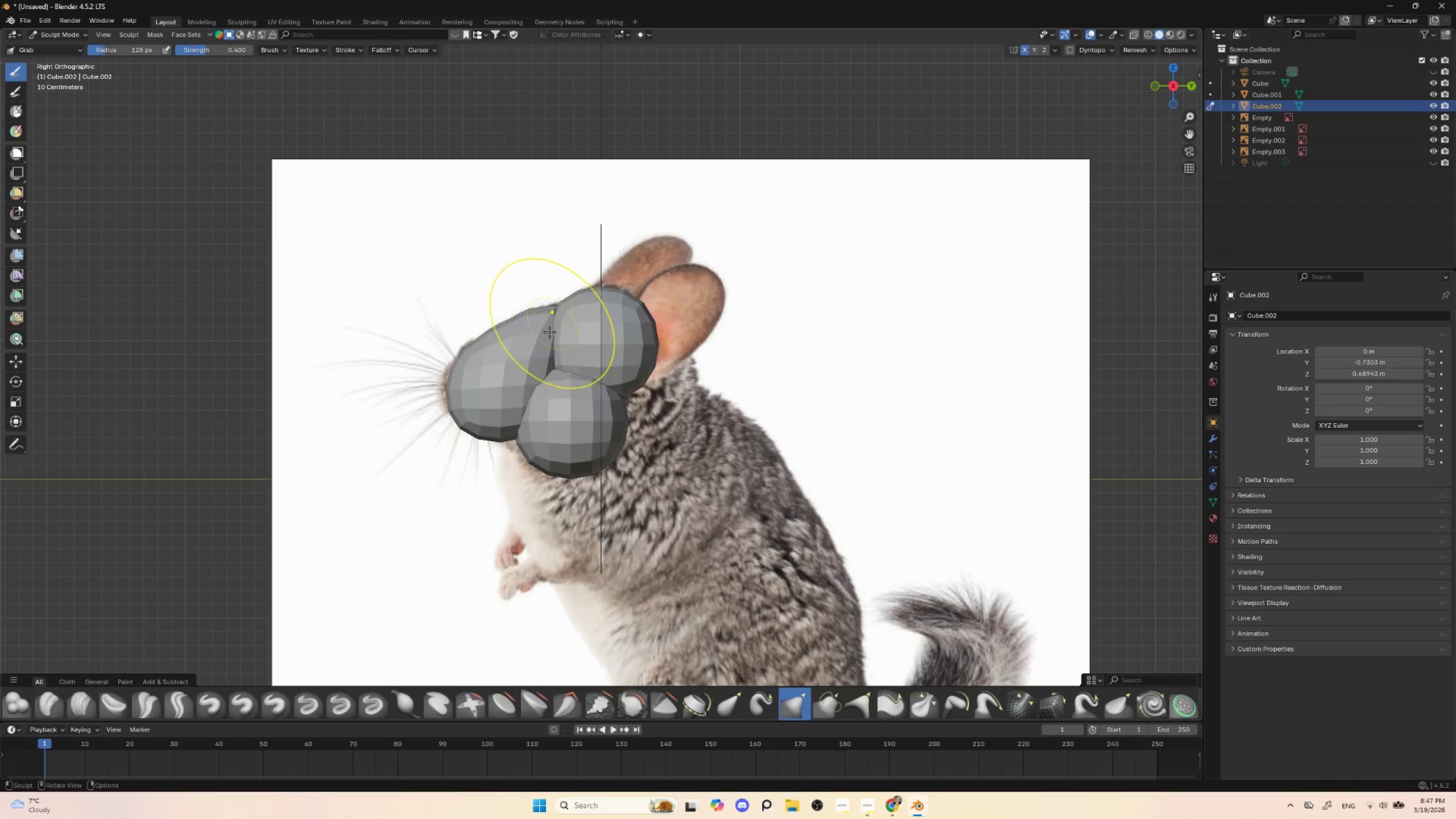 
left_click_drag(start_coordinate=[547, 357], to_coordinate=[562, 361])
 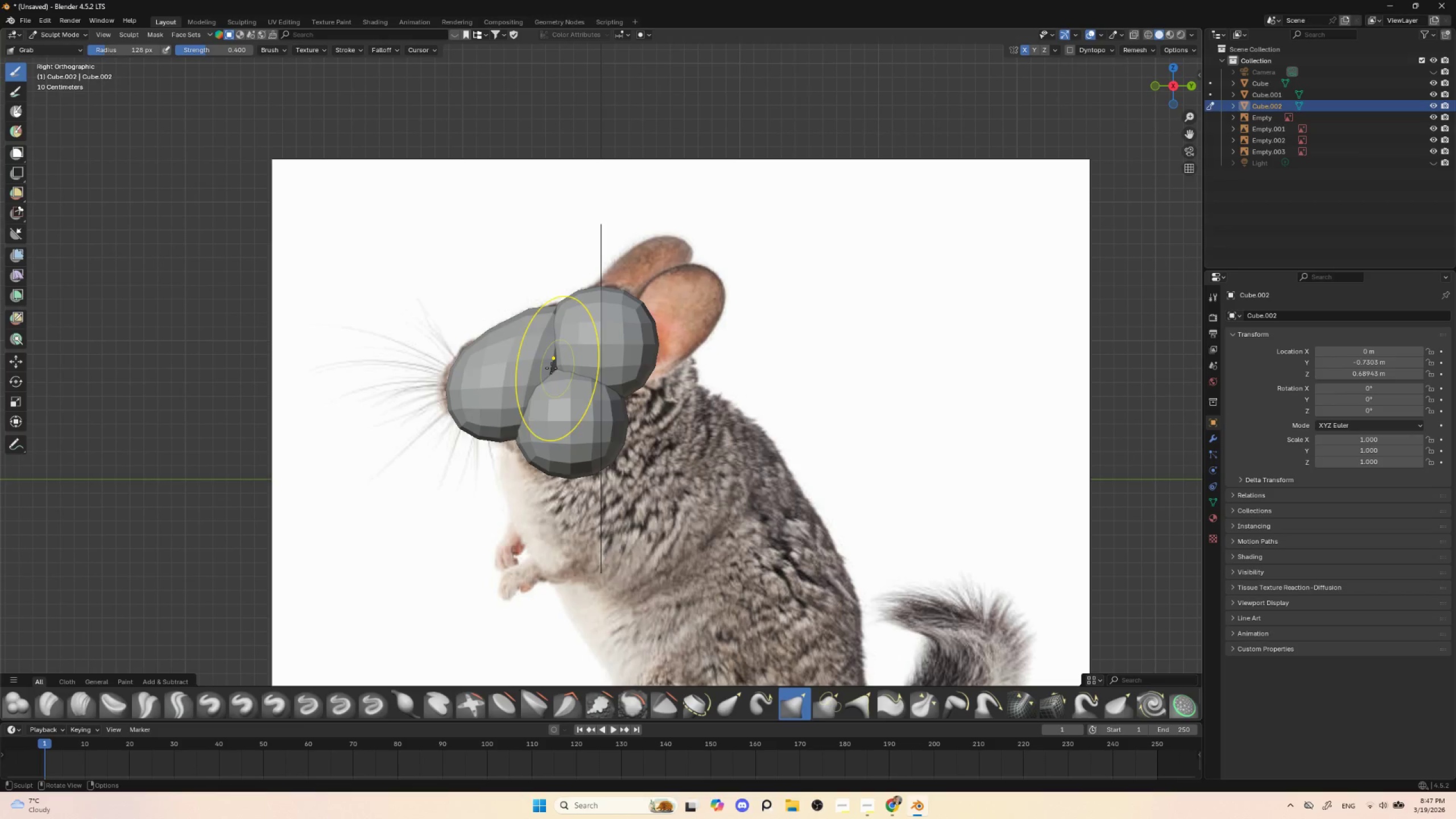 
left_click_drag(start_coordinate=[549, 366], to_coordinate=[627, 390])
 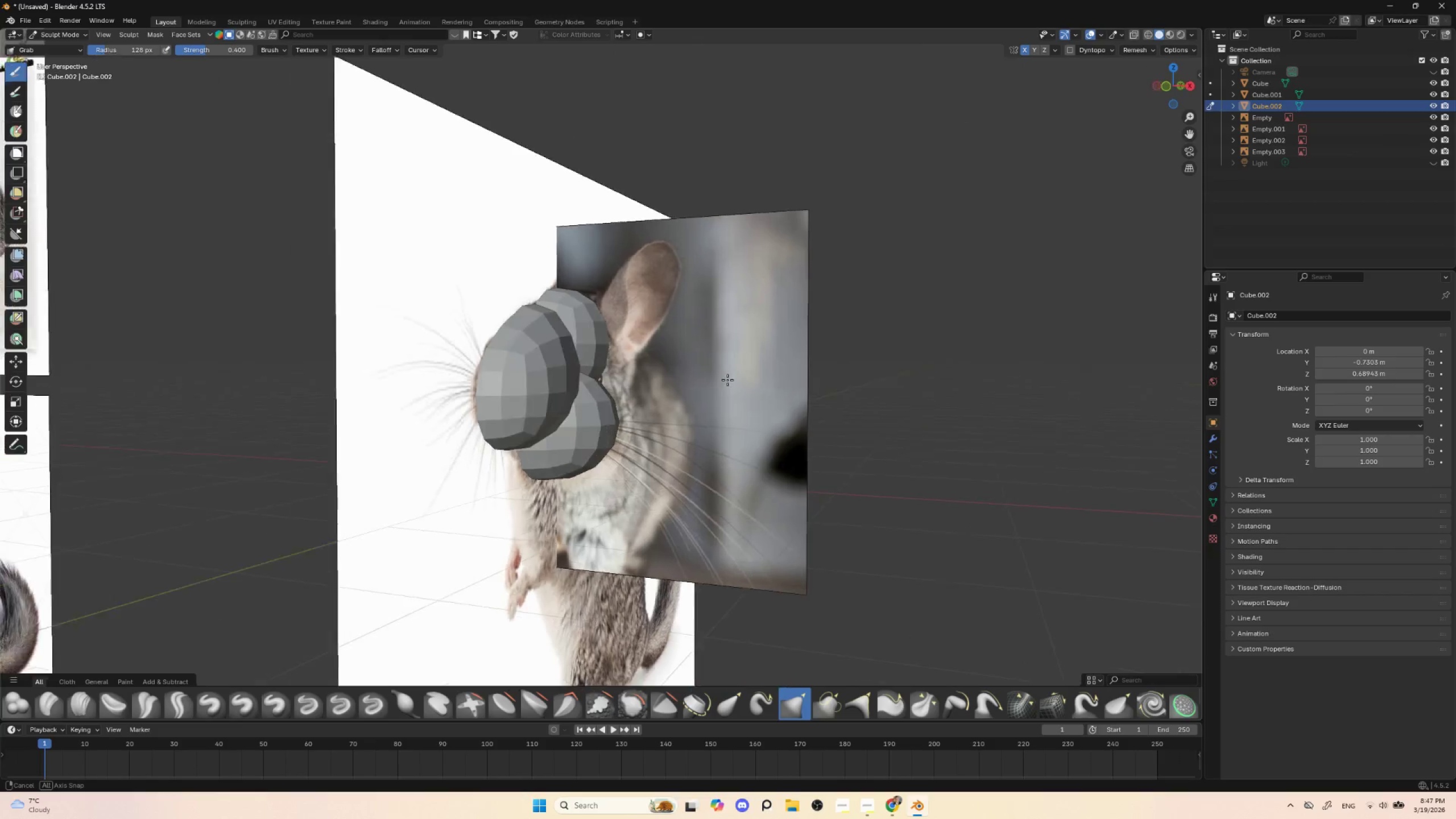 
hold_key(key=AltLeft, duration=0.47)
 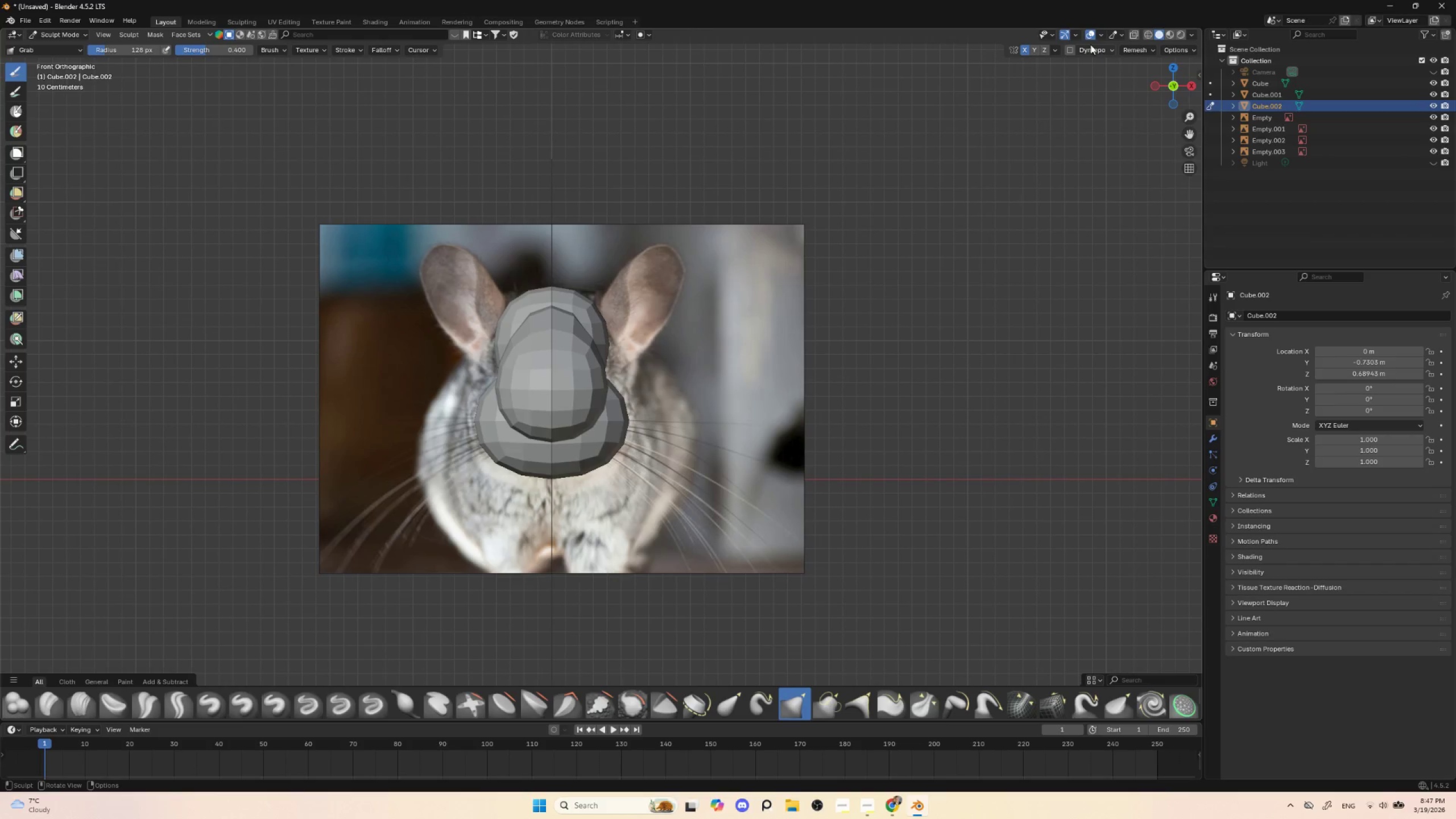 
left_click([1131, 34])
 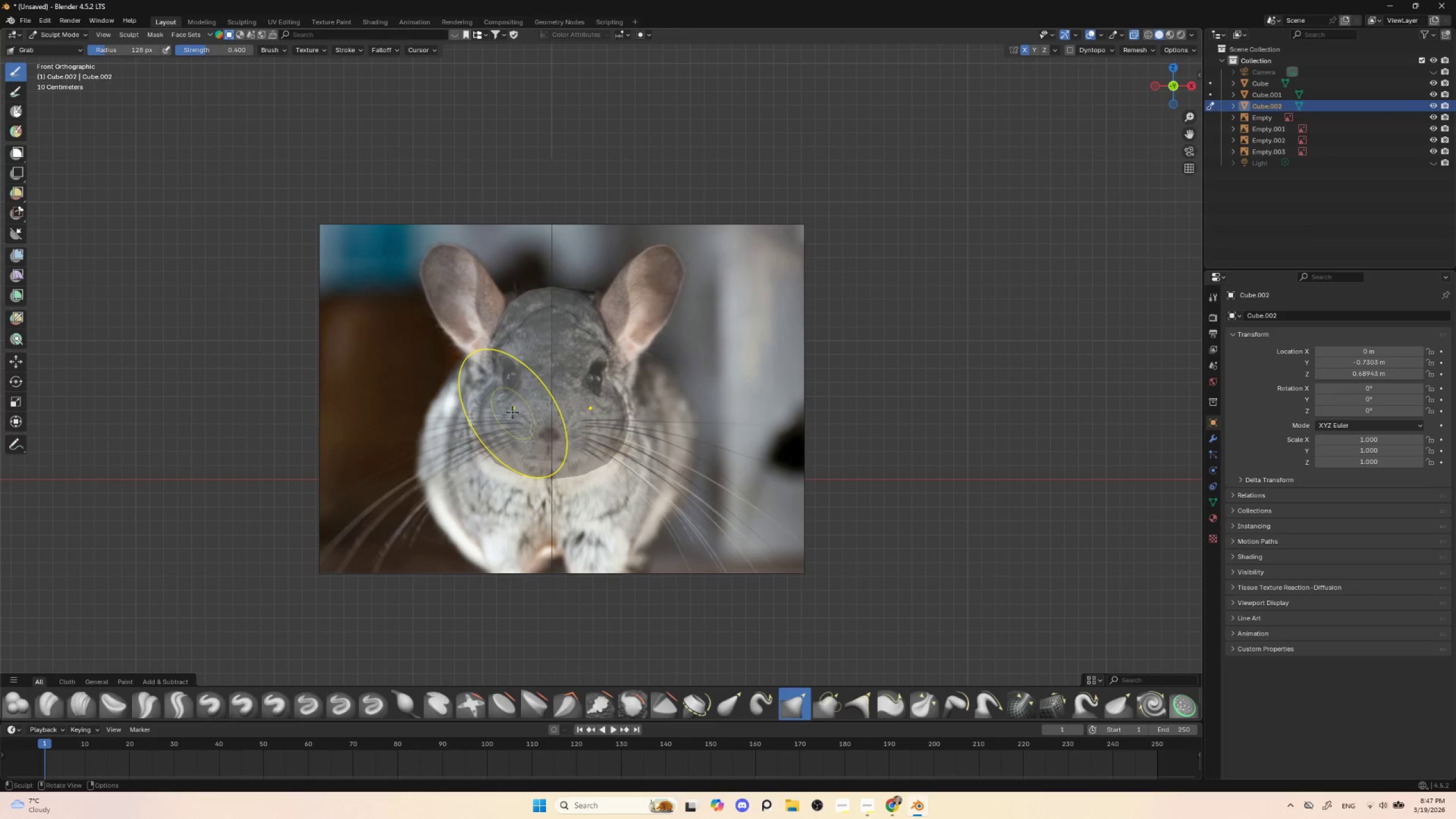 
left_click_drag(start_coordinate=[505, 410], to_coordinate=[542, 438])
 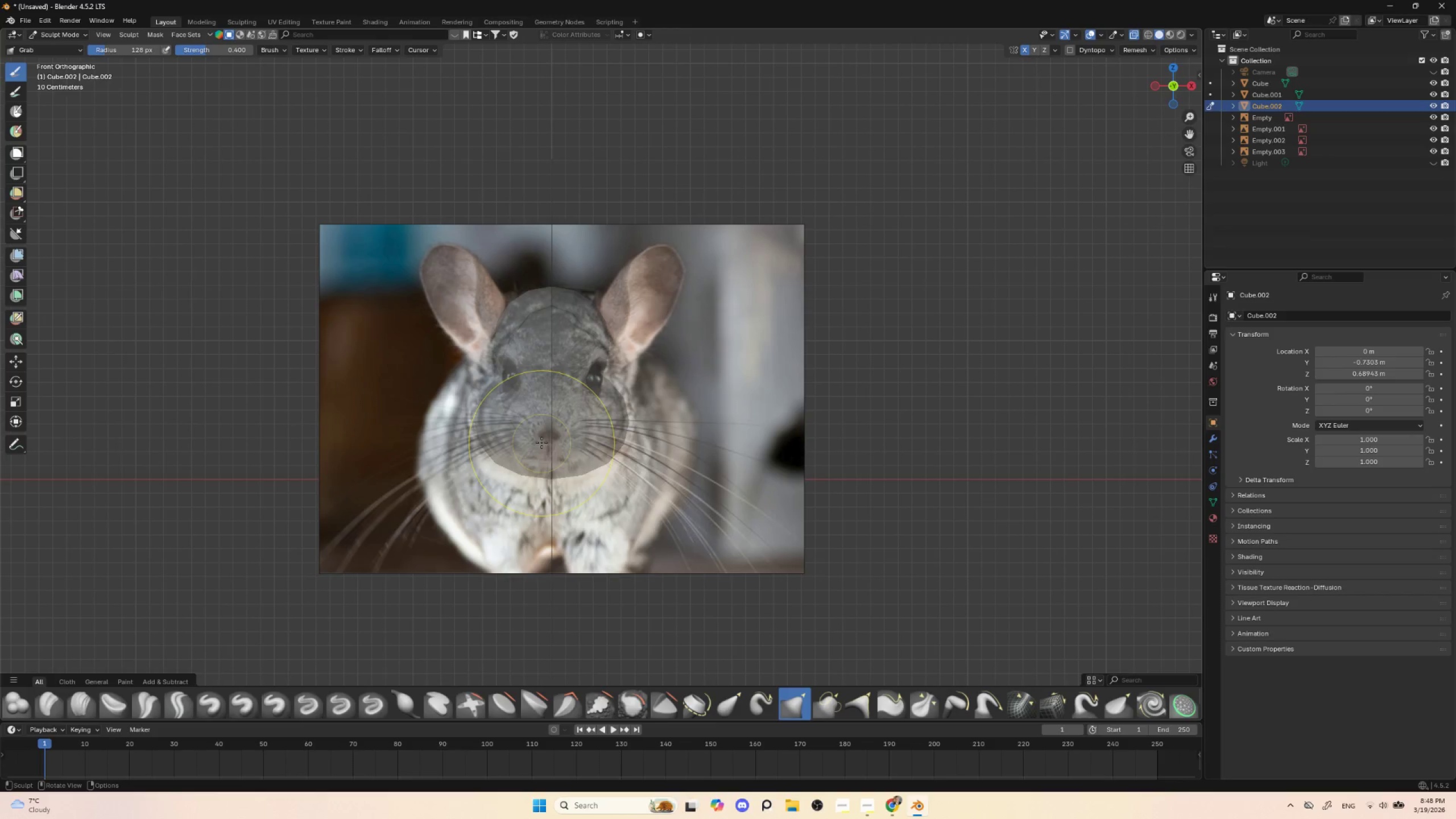 
key(BracketLeft)
 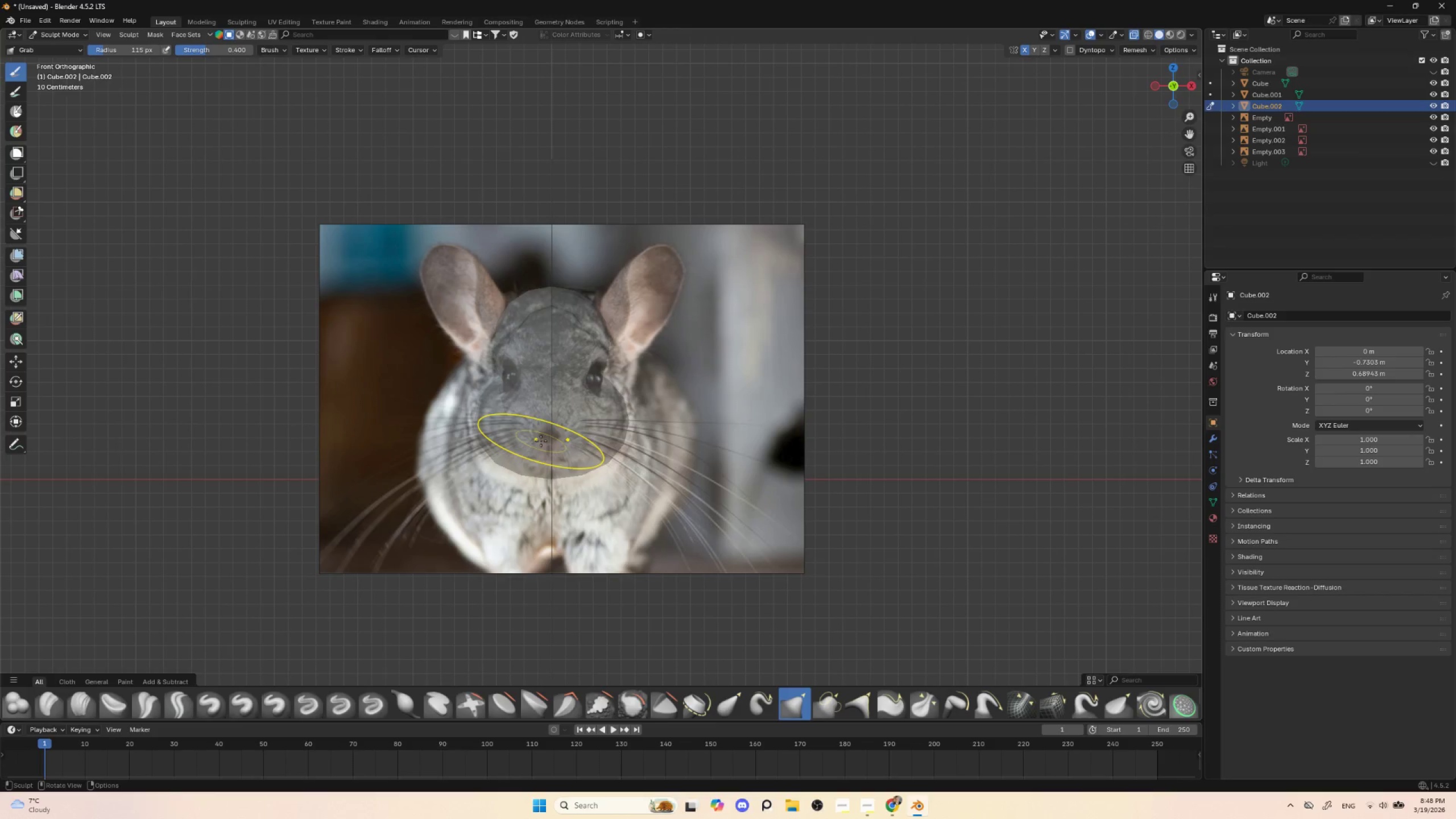 
key(BracketLeft)
 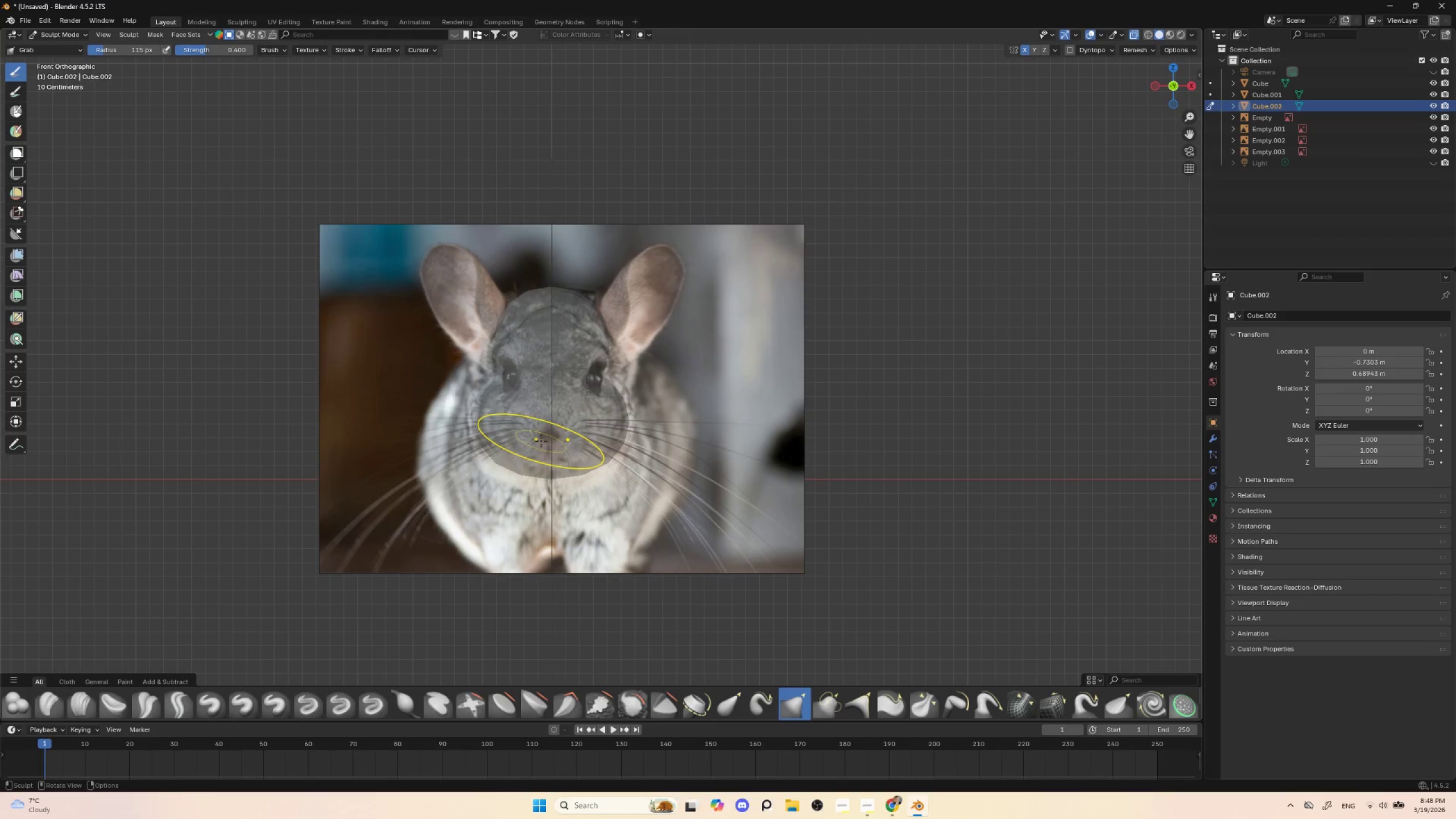 
key(BracketLeft)
 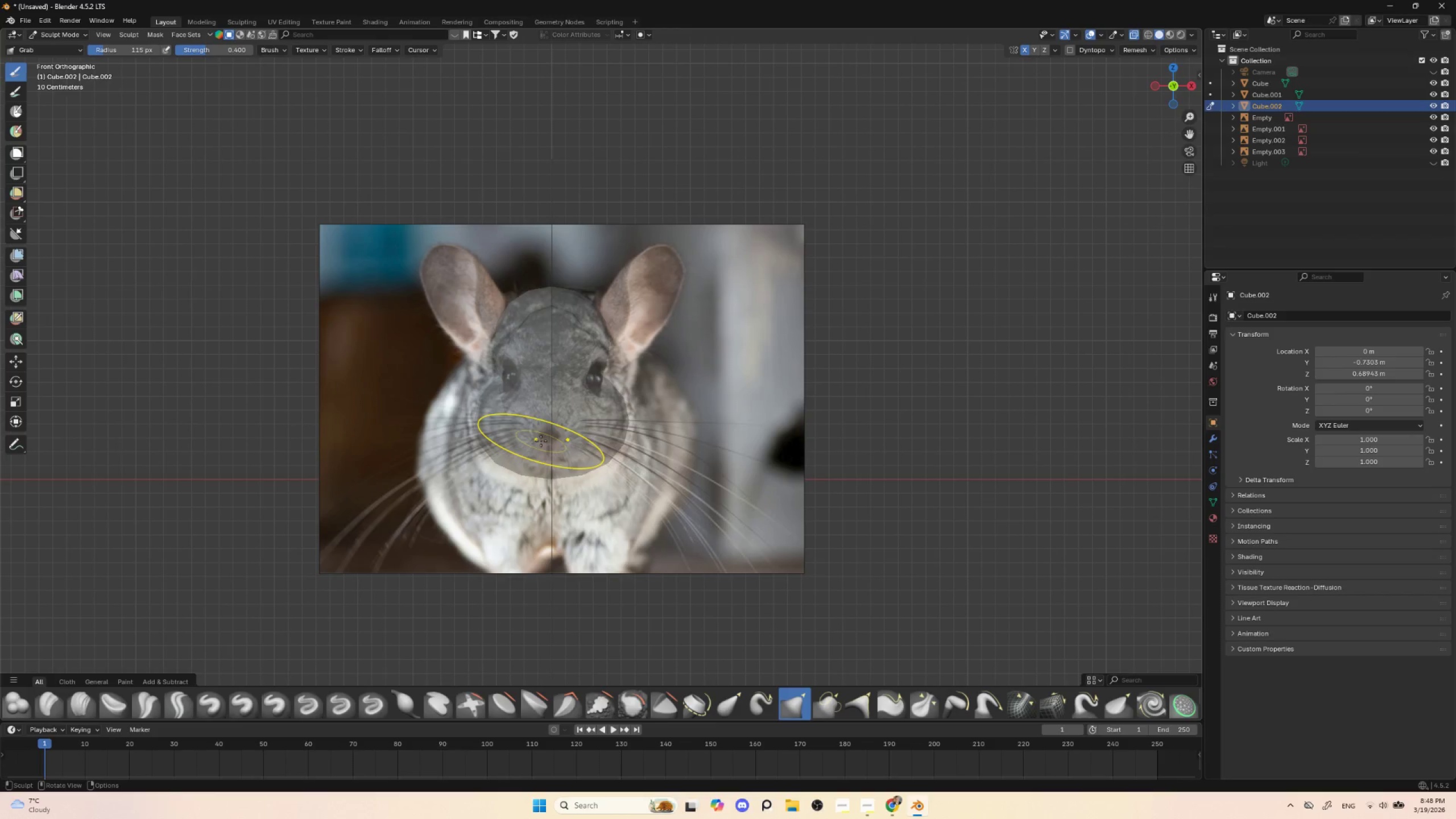 
left_click_drag(start_coordinate=[542, 441], to_coordinate=[545, 461])
 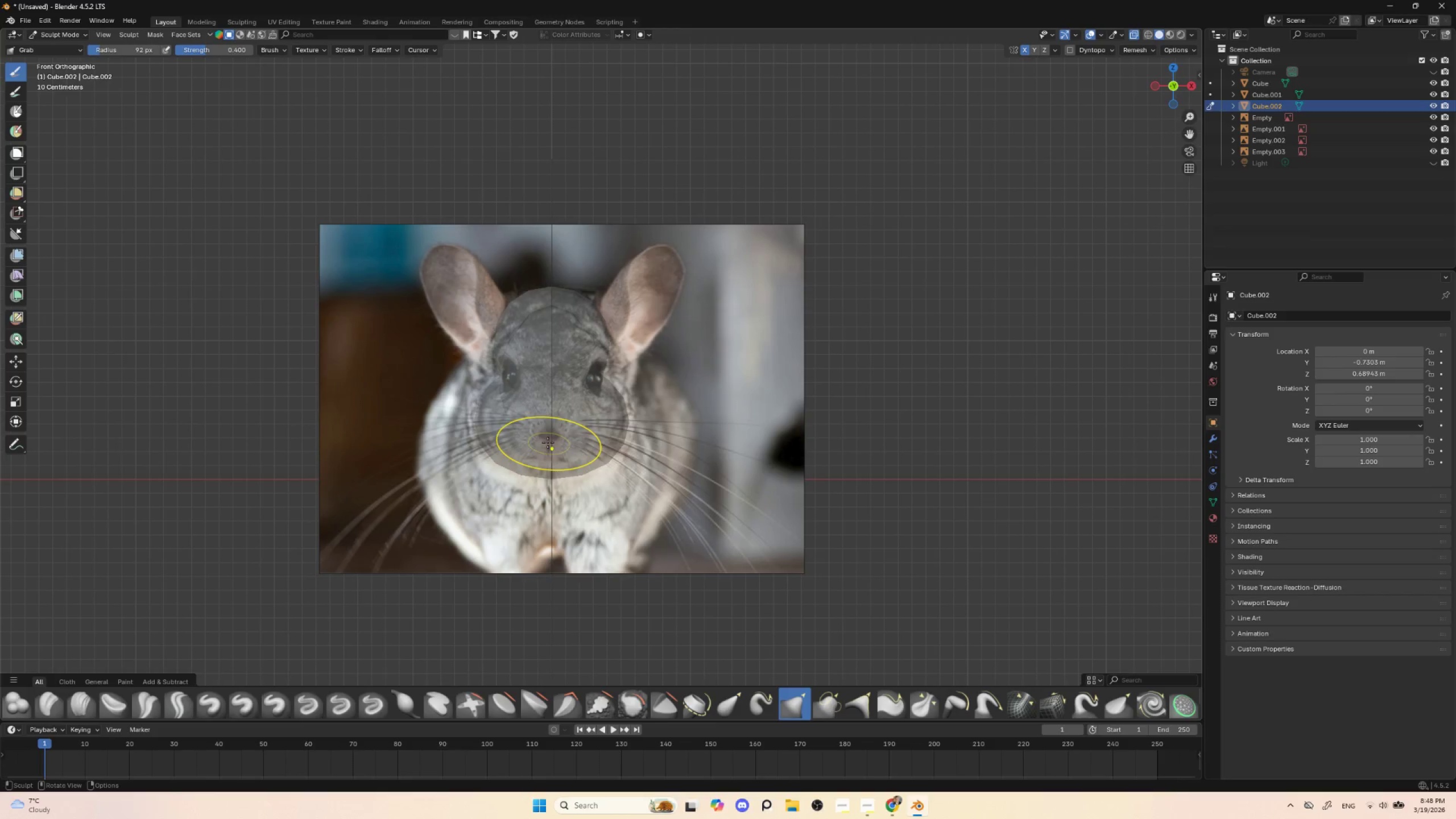 
left_click_drag(start_coordinate=[548, 443], to_coordinate=[550, 472])
 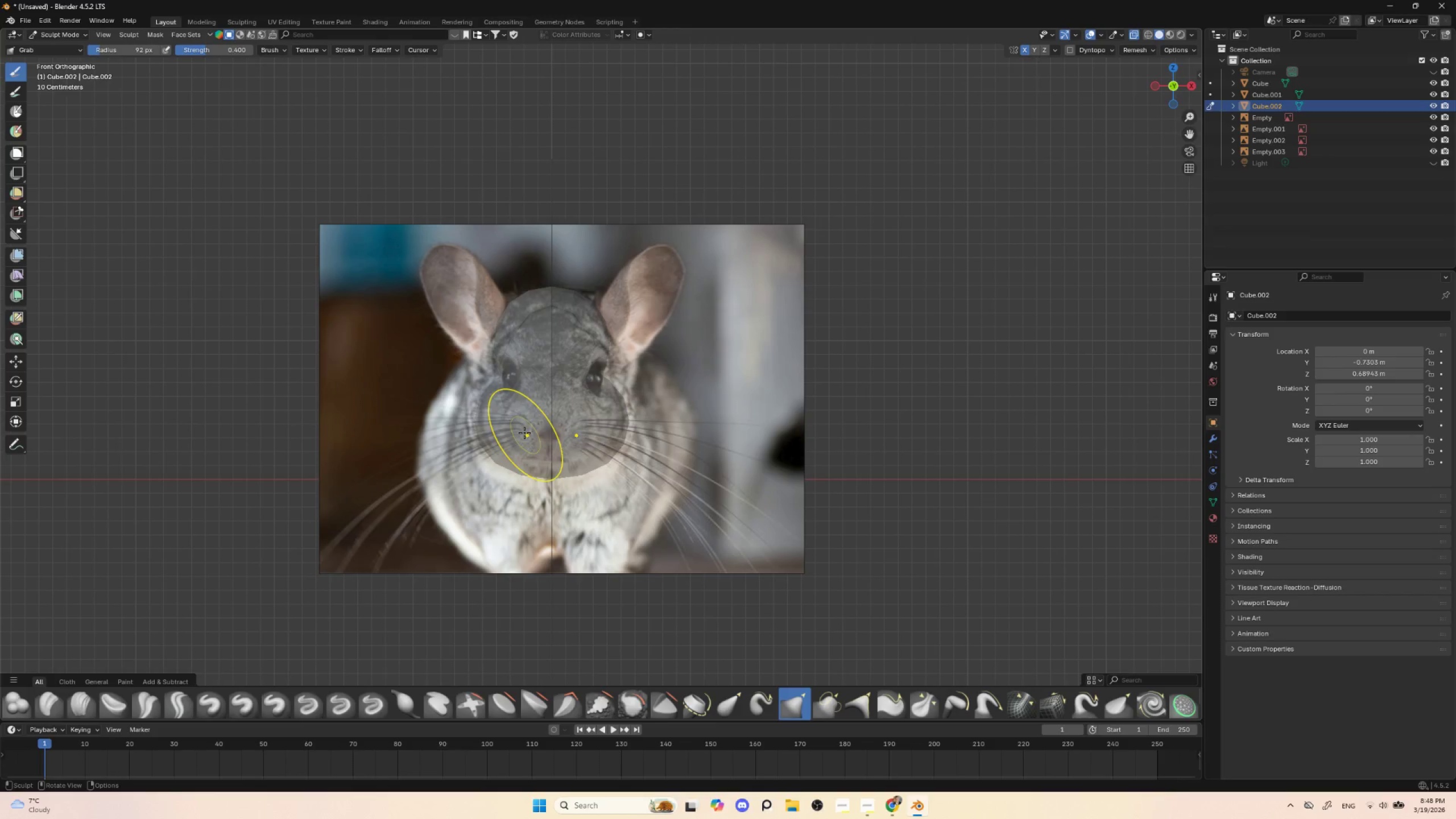 
left_click_drag(start_coordinate=[526, 434], to_coordinate=[529, 441])
 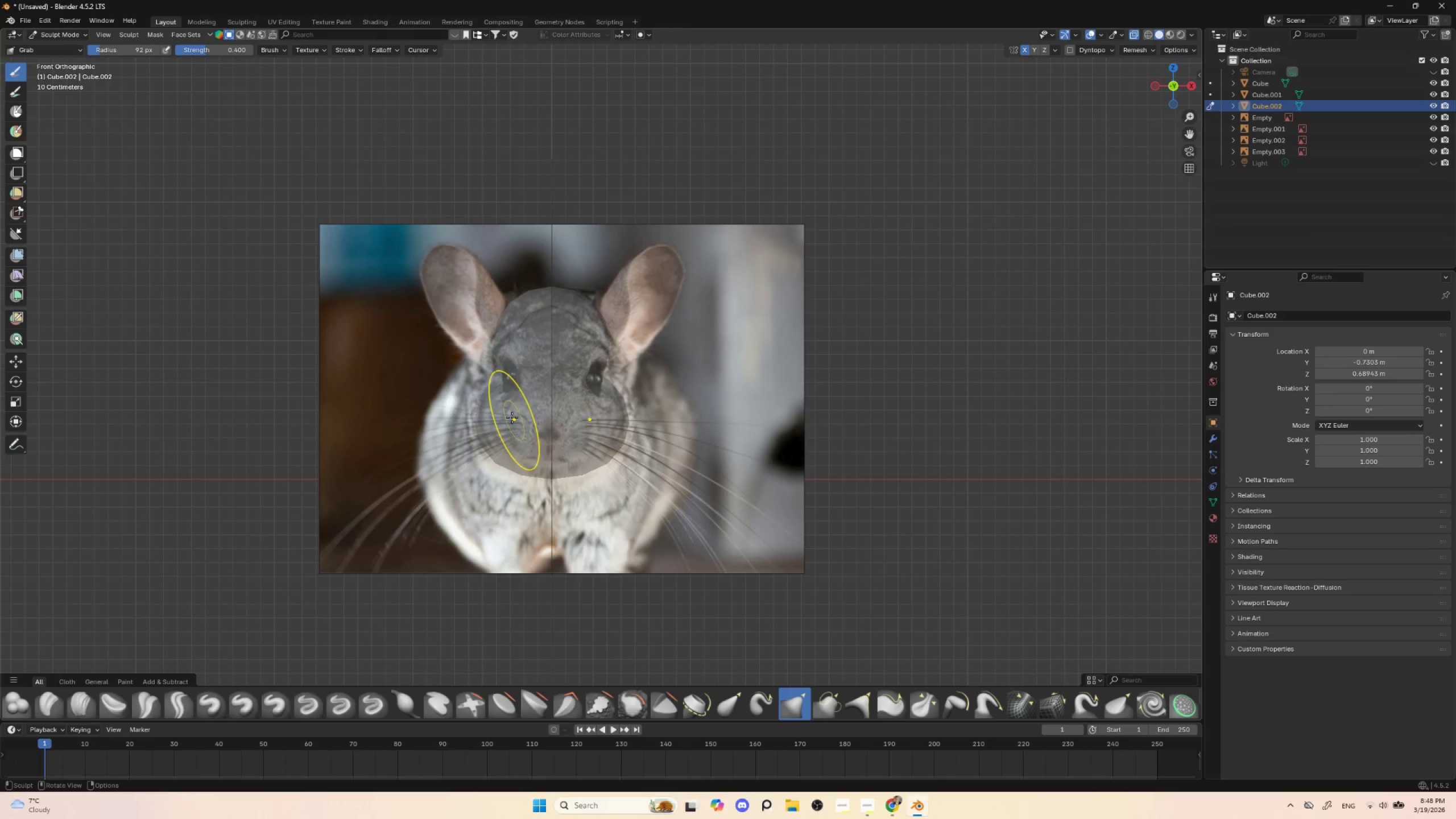 
left_click_drag(start_coordinate=[512, 419], to_coordinate=[520, 421])
 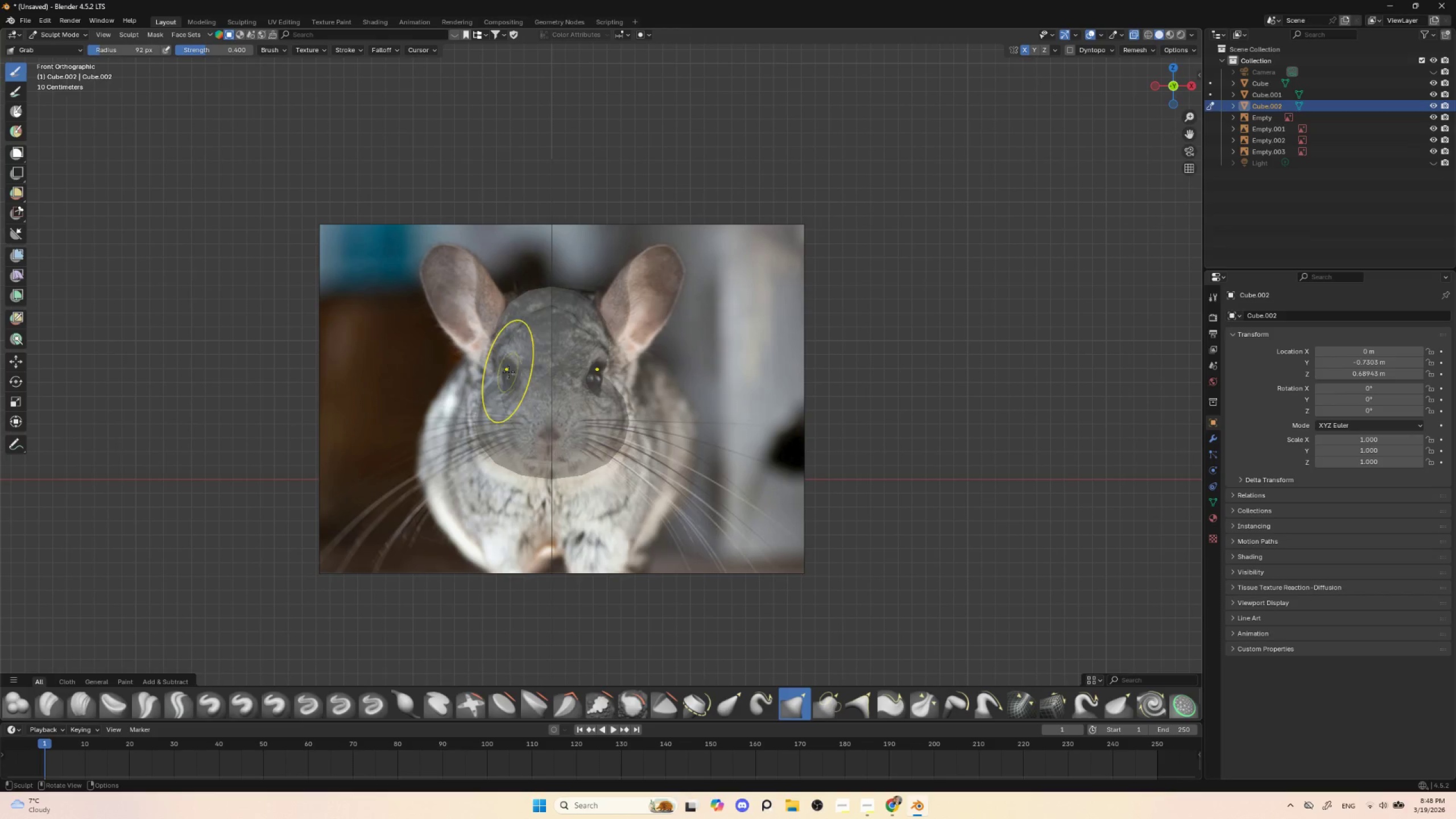 
key(BracketLeft)
 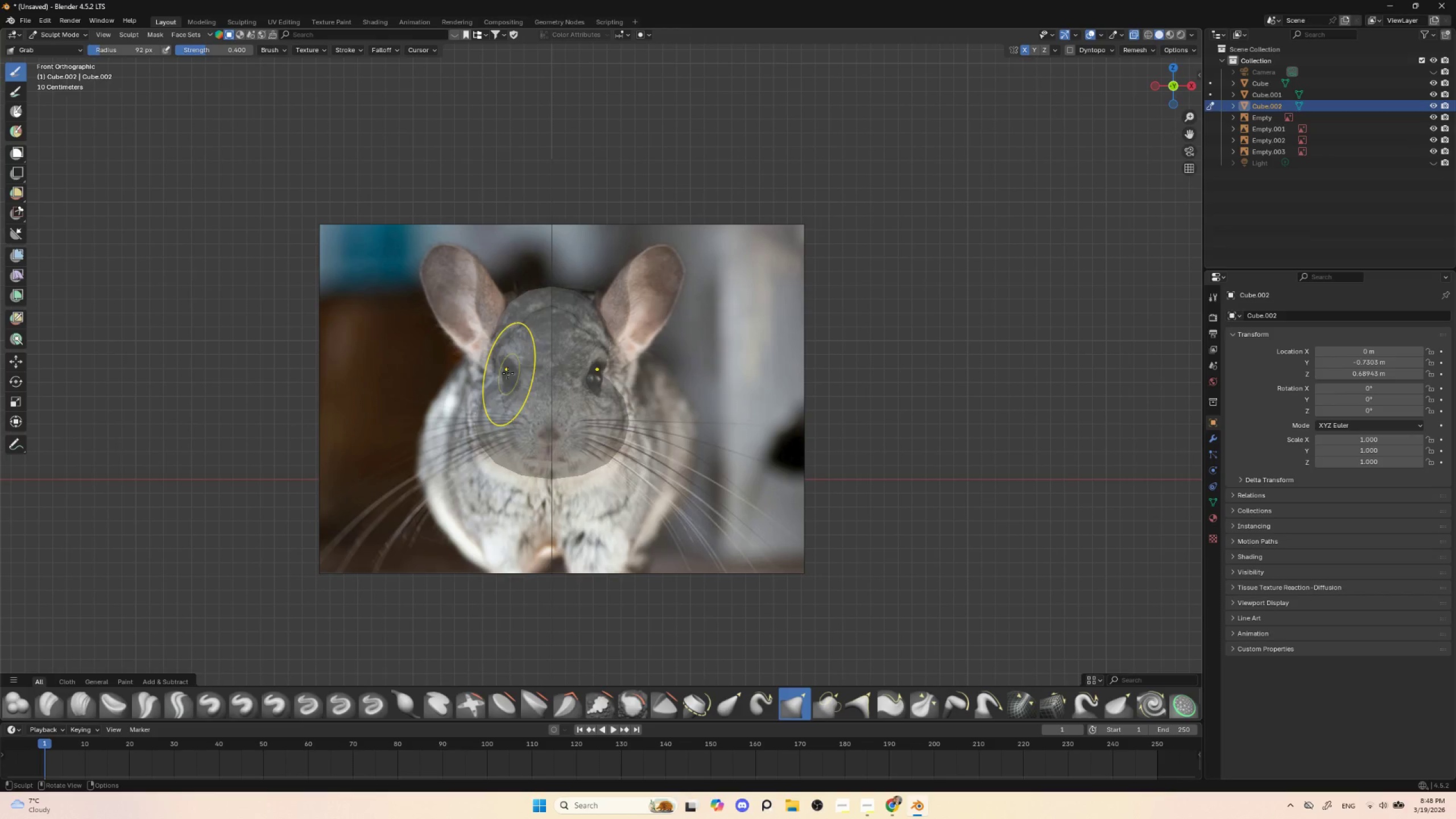 
key(BracketLeft)
 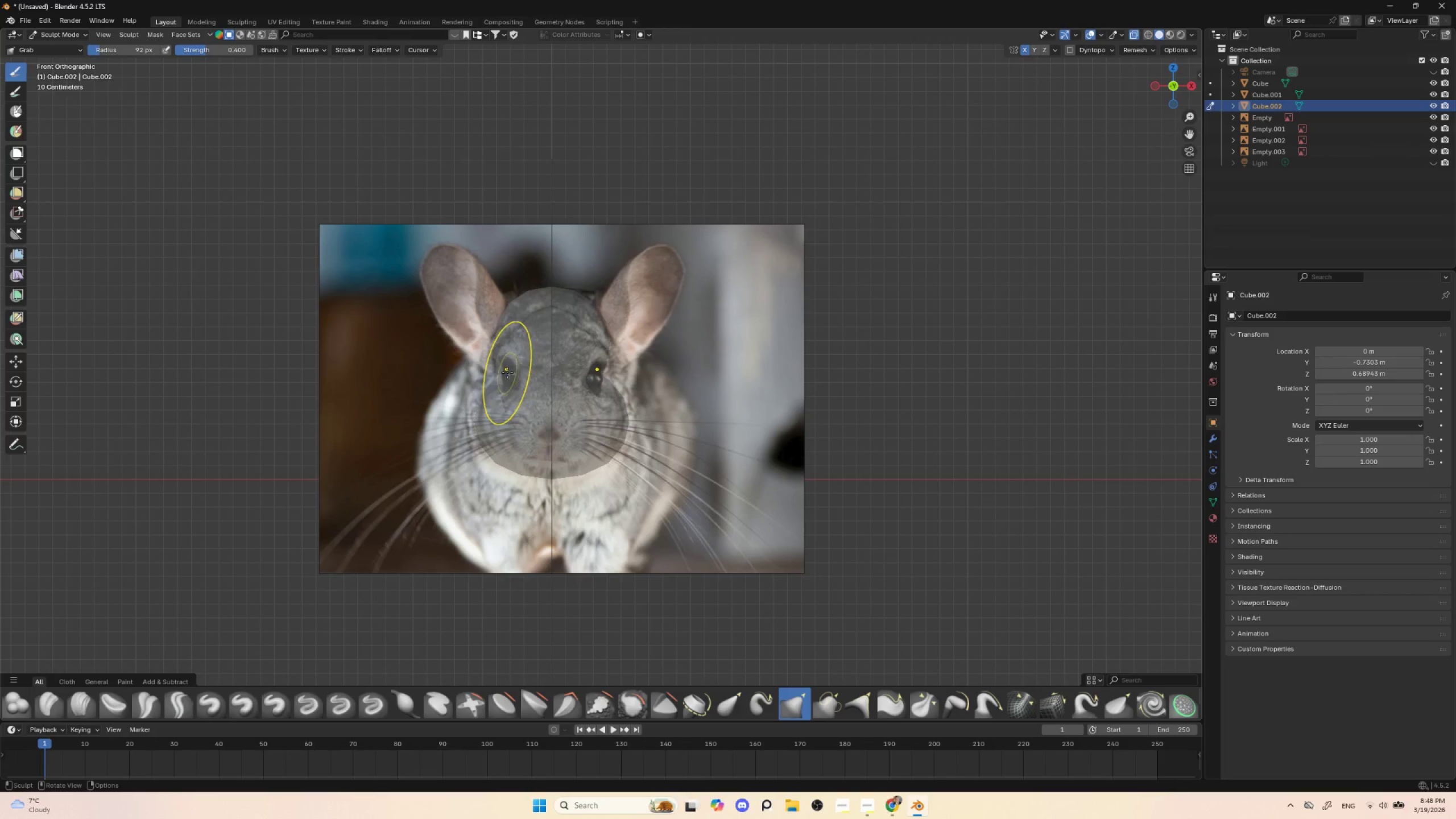 
key(BracketLeft)
 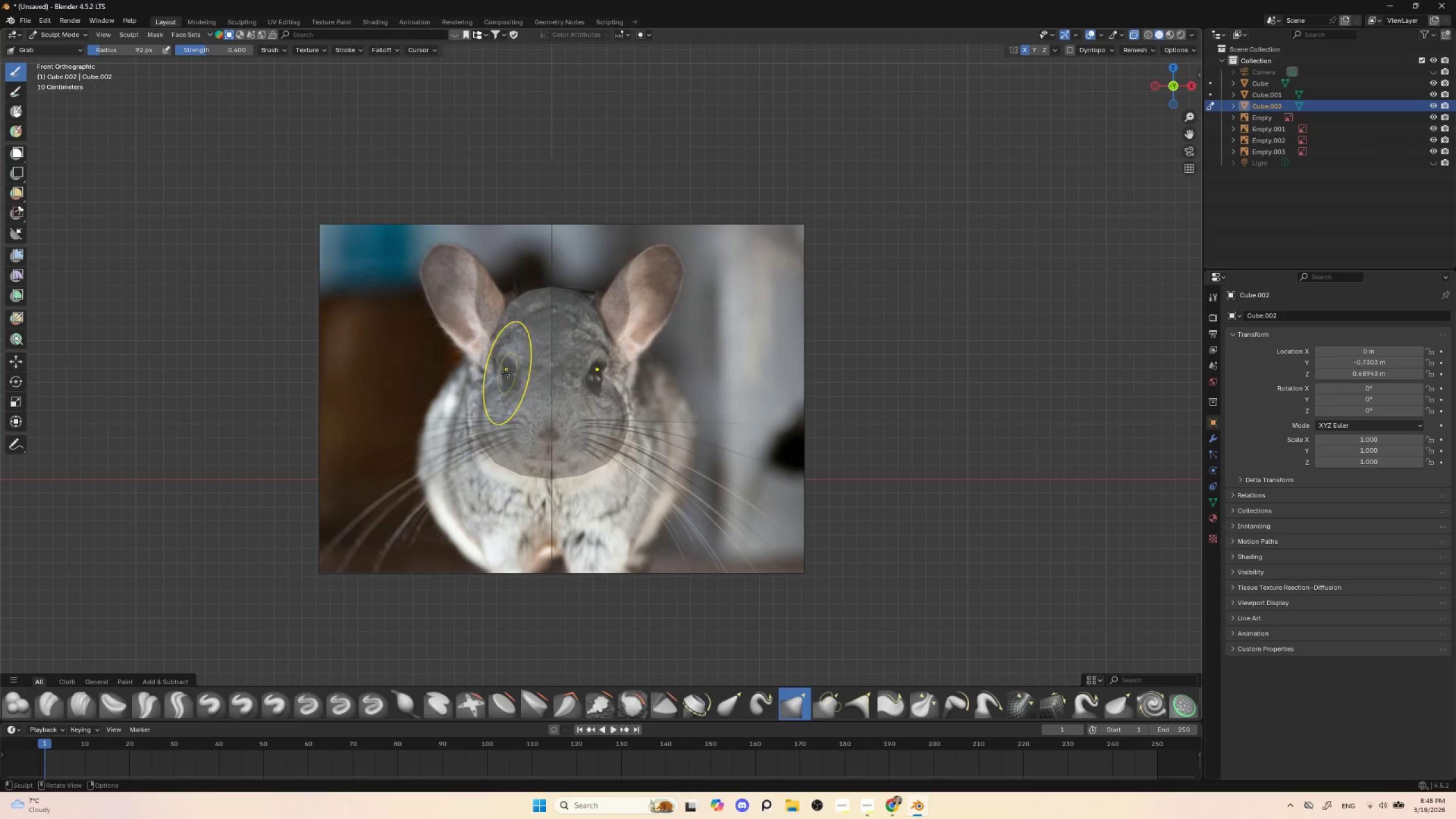 
key(BracketLeft)
 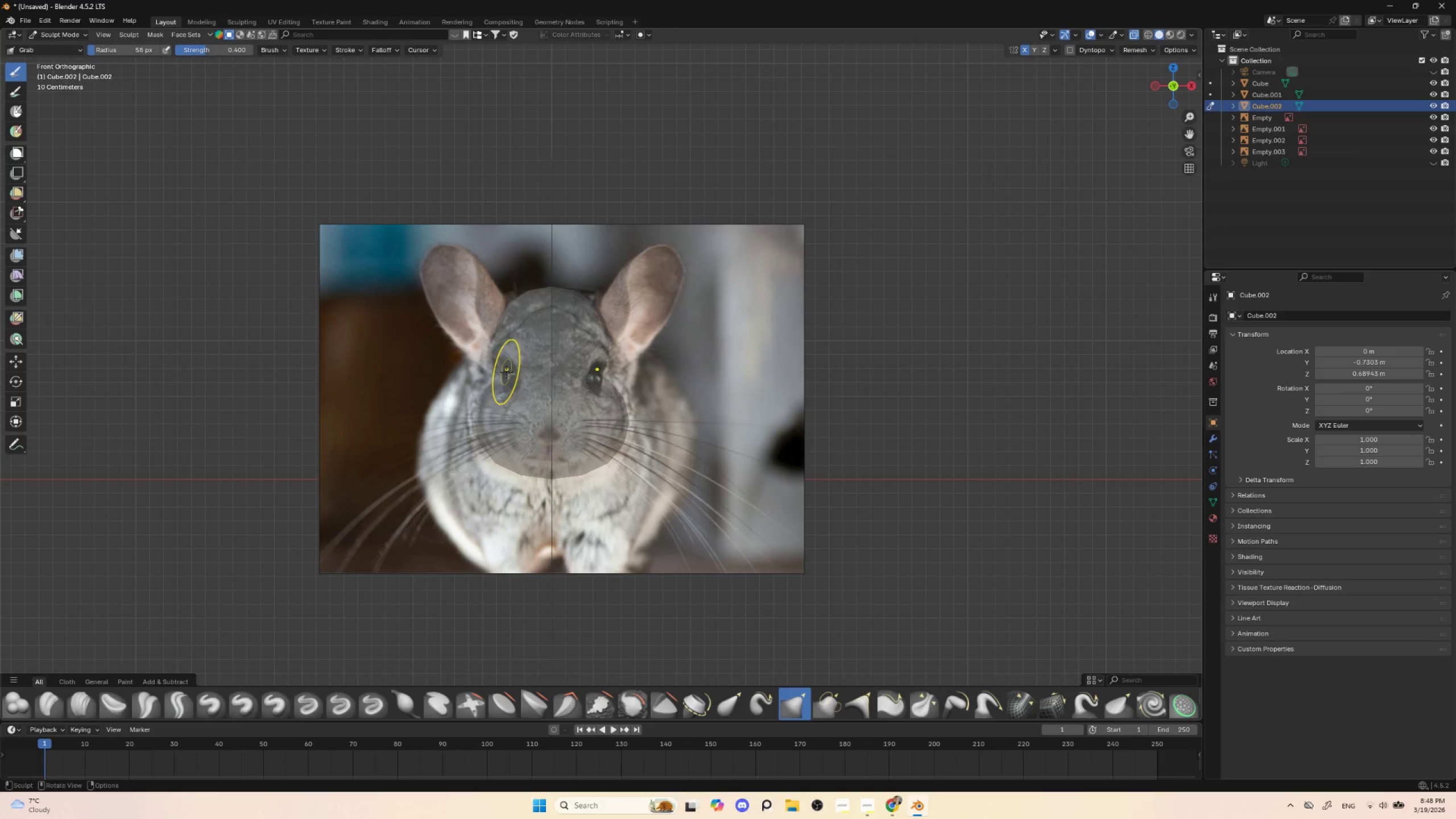 
left_click_drag(start_coordinate=[508, 373], to_coordinate=[516, 375])
 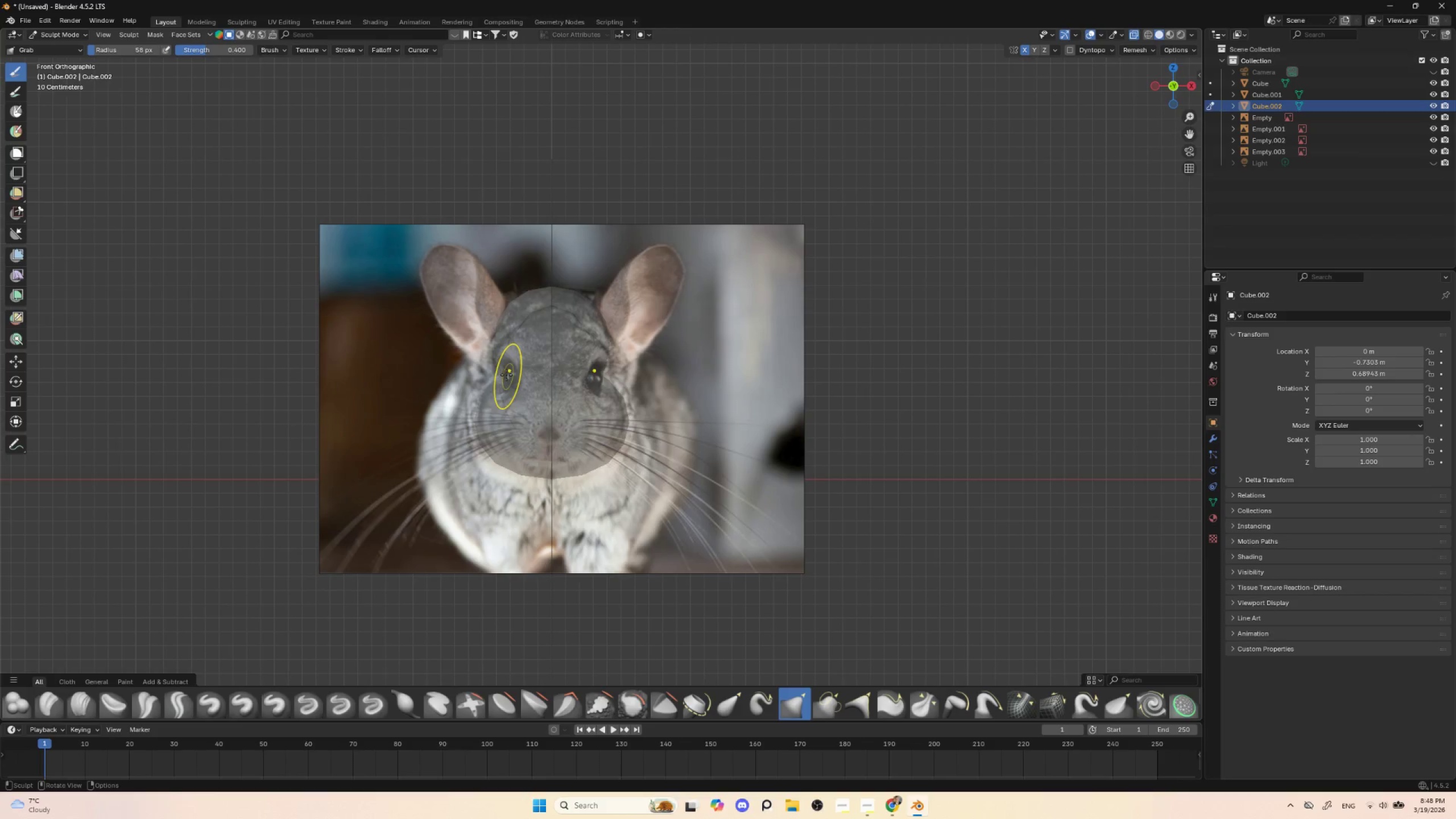 
left_click_drag(start_coordinate=[506, 375], to_coordinate=[513, 377])
 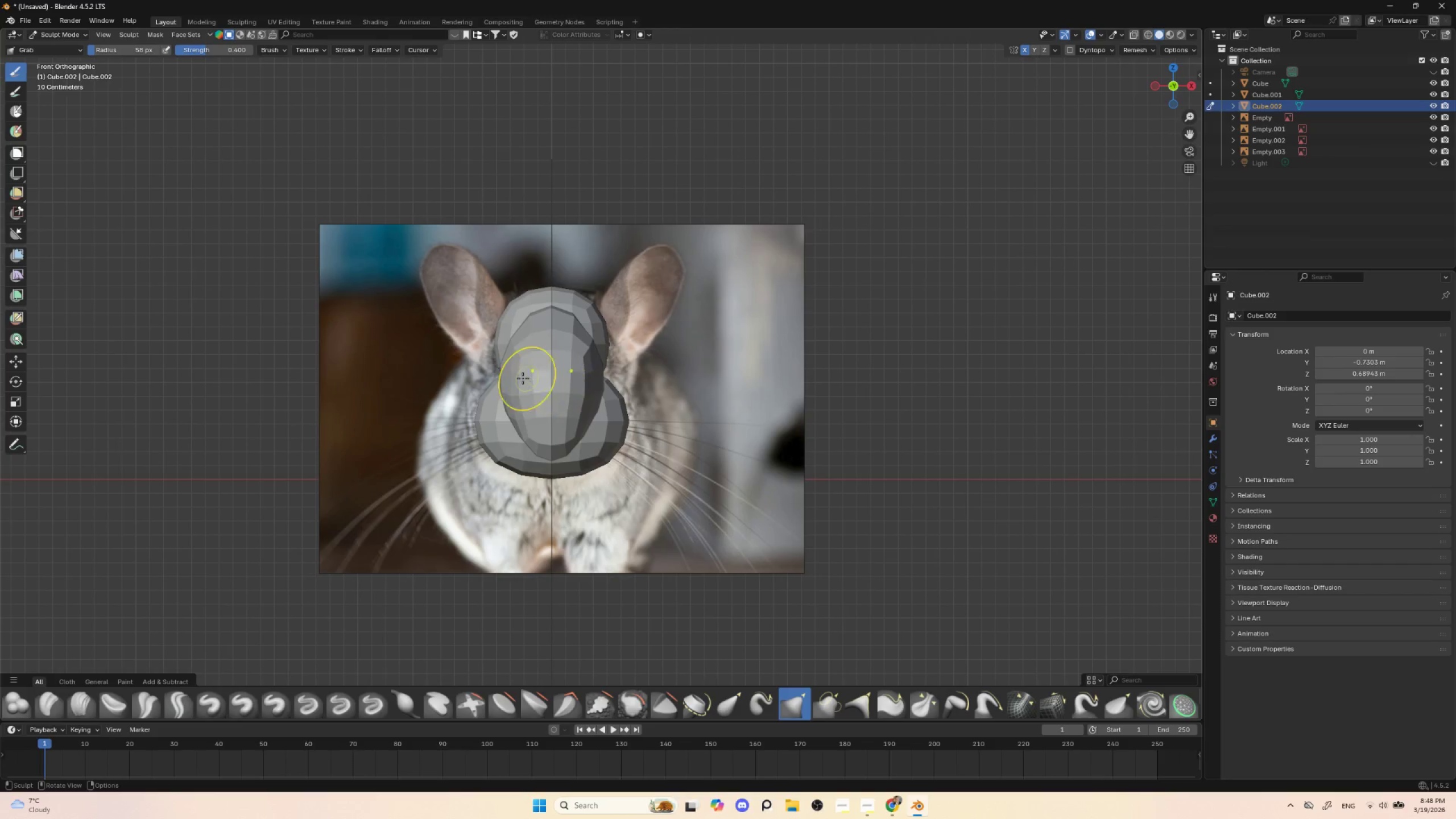 
left_click_drag(start_coordinate=[504, 380], to_coordinate=[535, 379])
 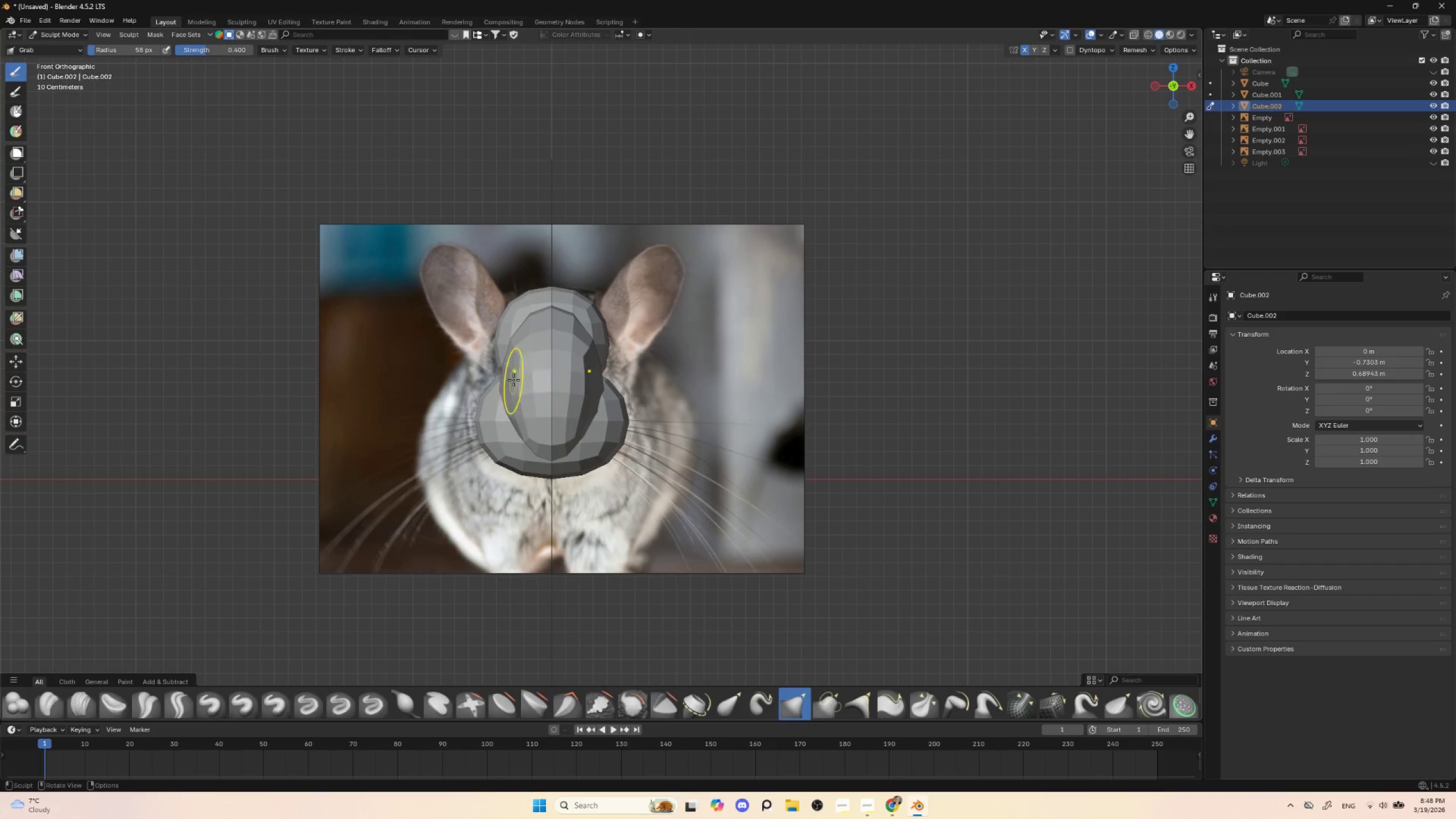 
left_click_drag(start_coordinate=[514, 379], to_coordinate=[531, 378])
 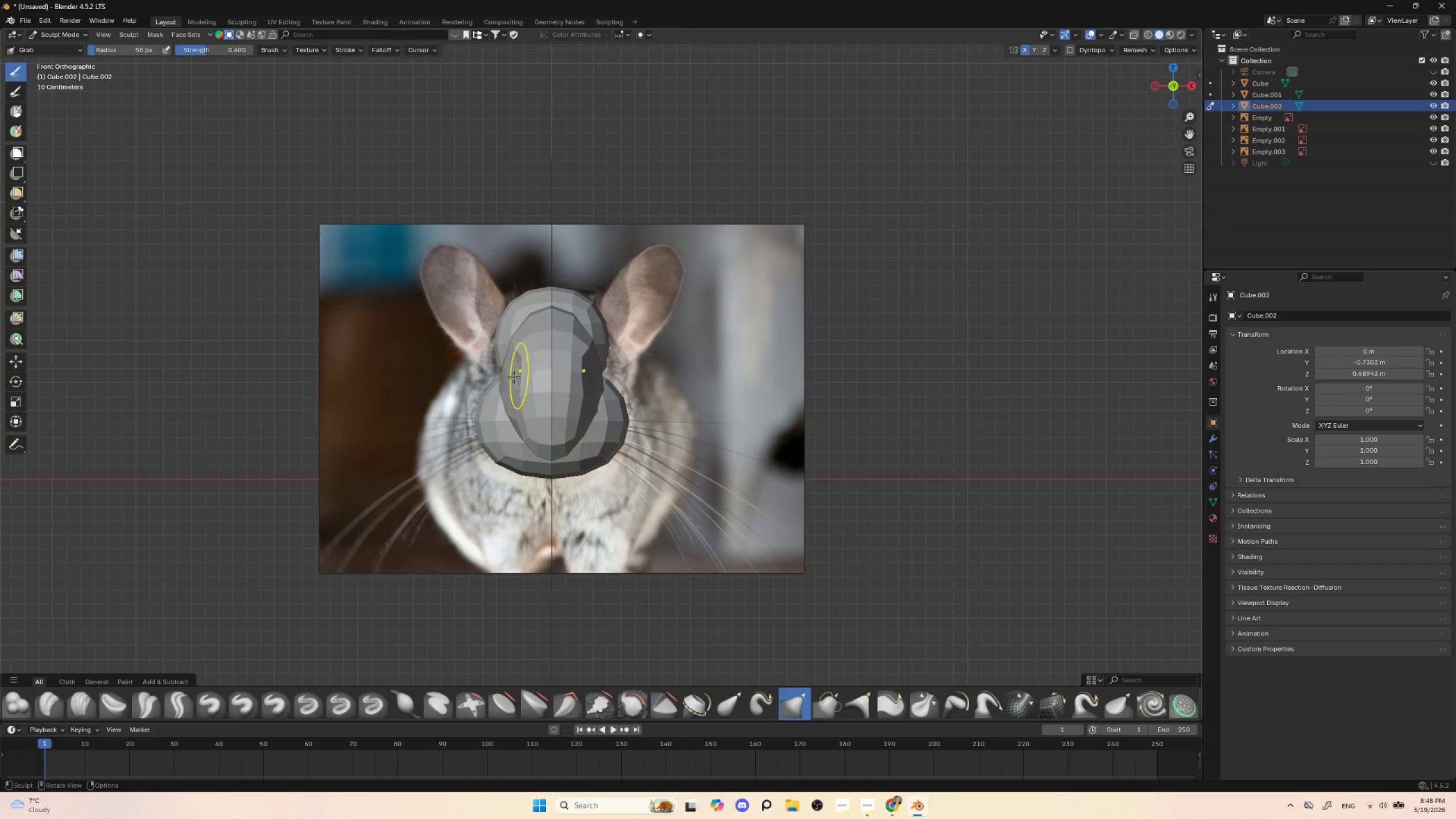 
left_click_drag(start_coordinate=[510, 378], to_coordinate=[524, 379])
 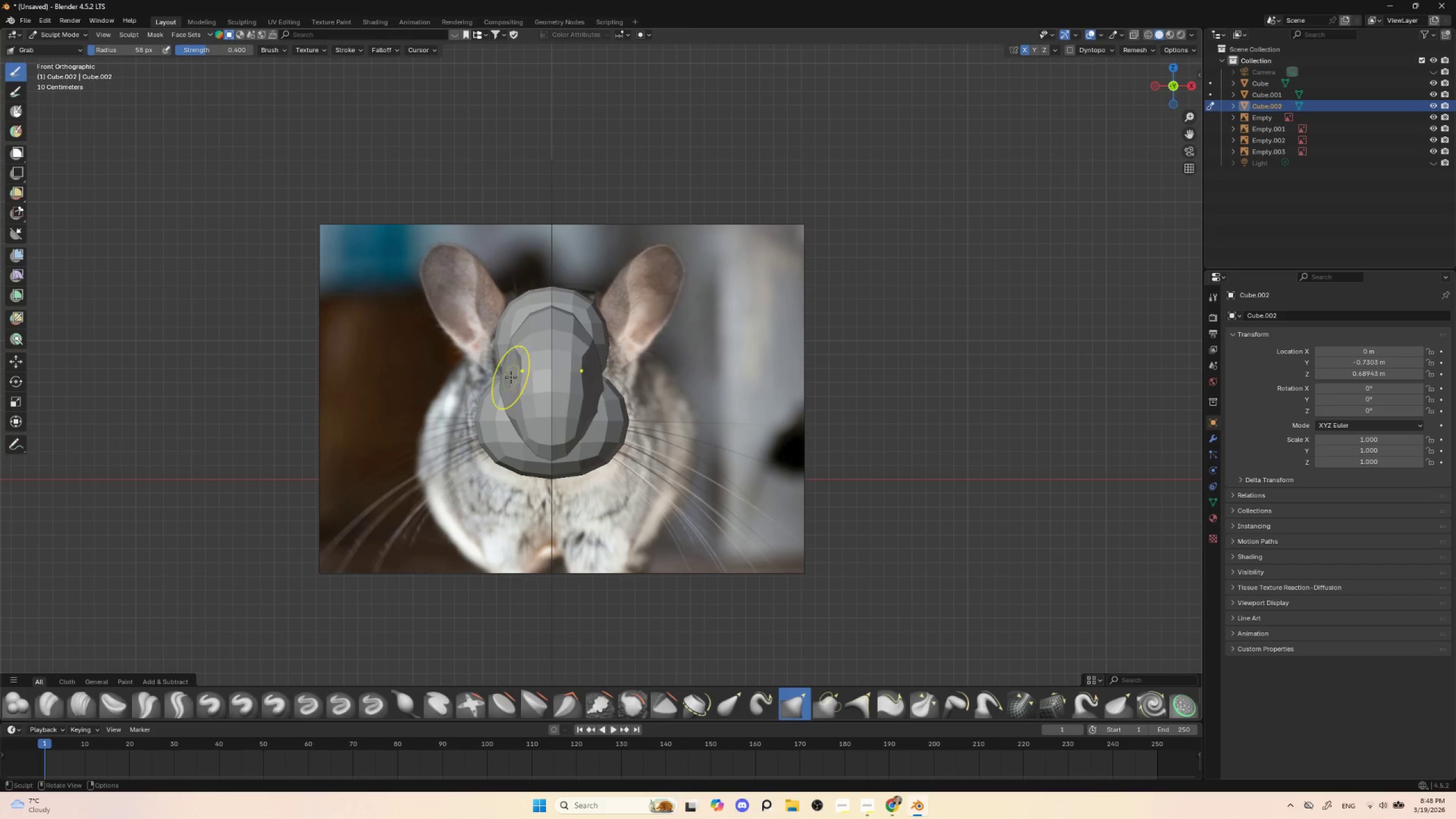 
left_click_drag(start_coordinate=[510, 378], to_coordinate=[519, 380])
 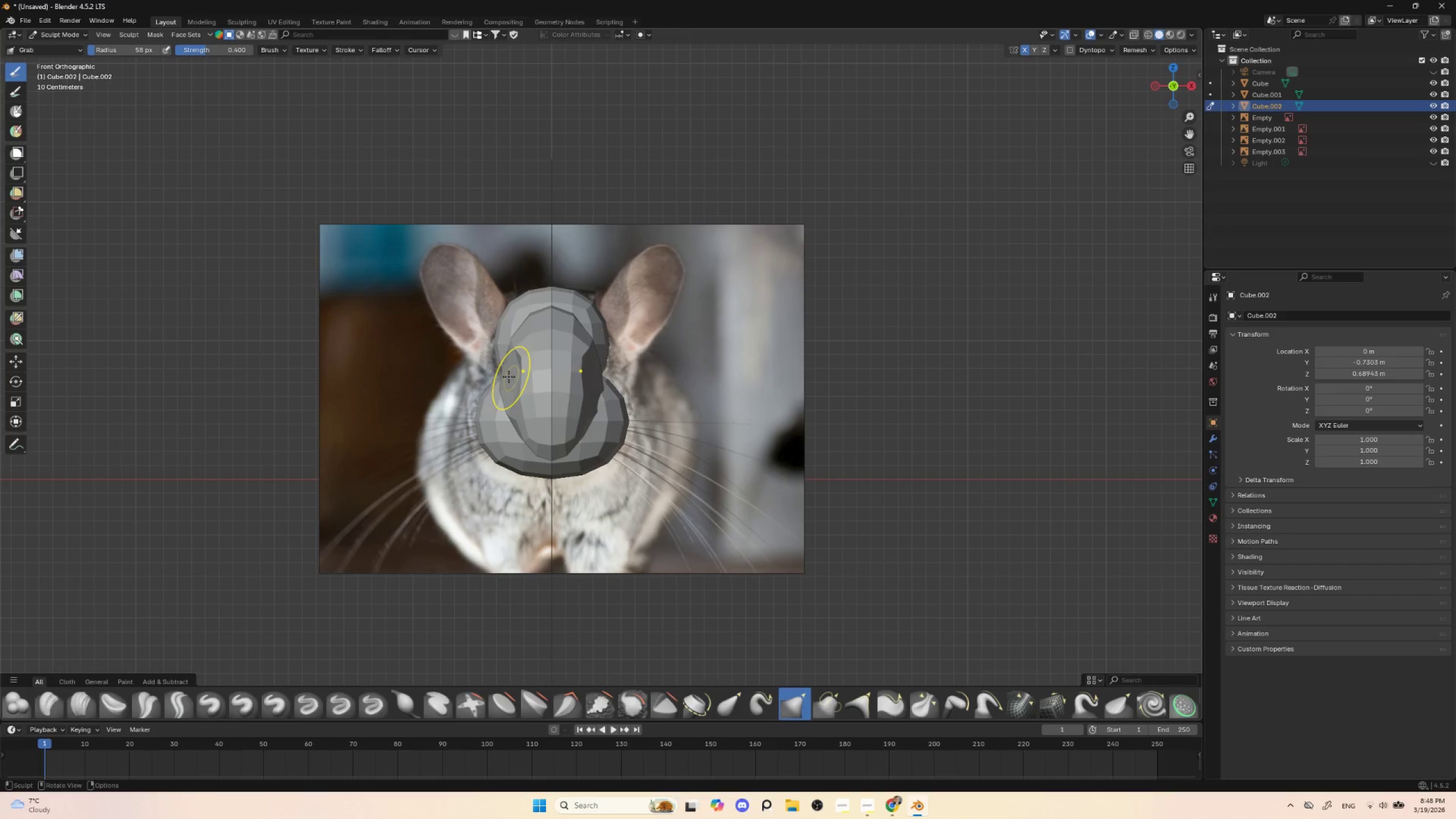 
left_click_drag(start_coordinate=[509, 377], to_coordinate=[516, 380])
 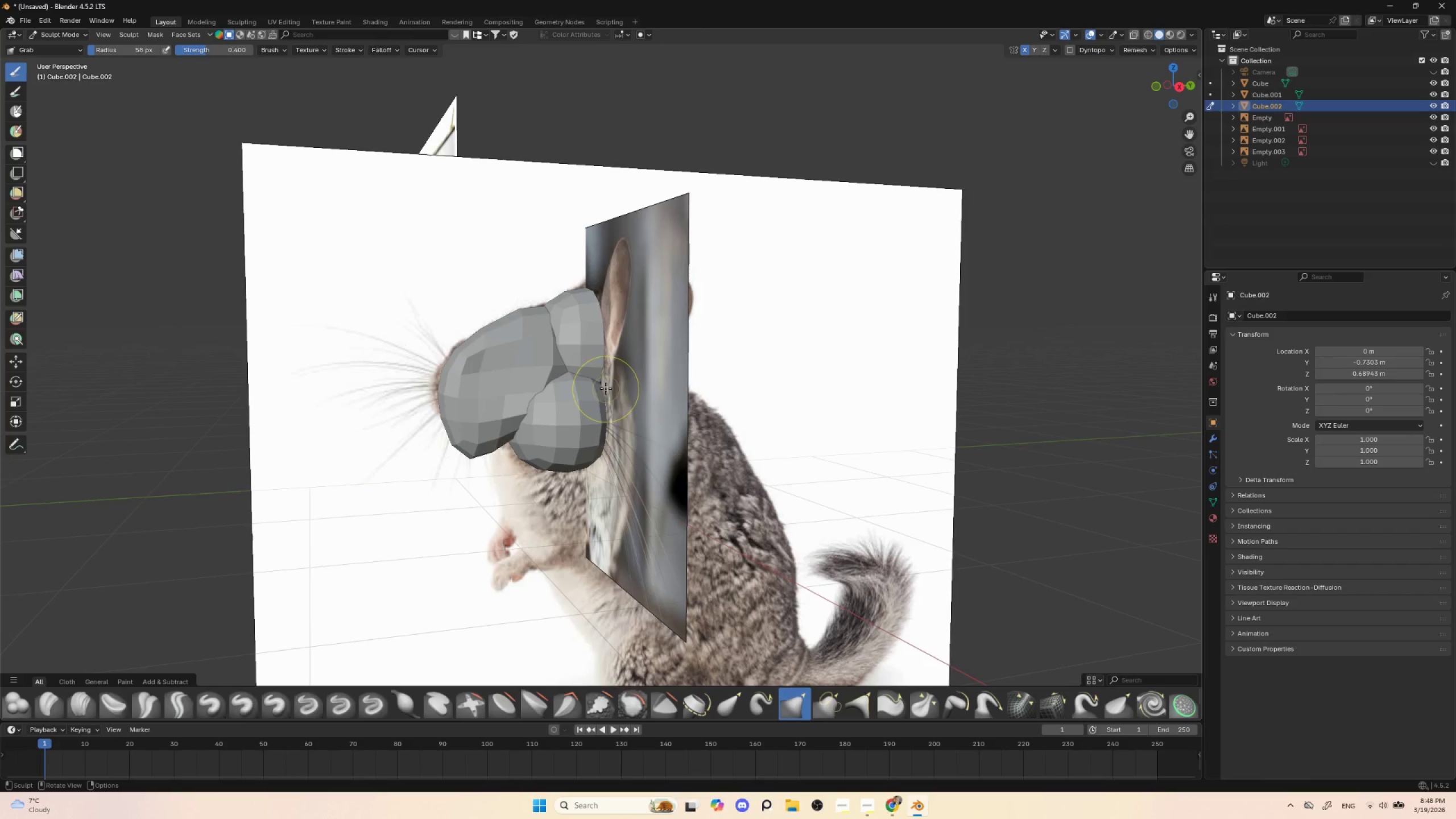 
hold_key(key=AltLeft, duration=0.38)
 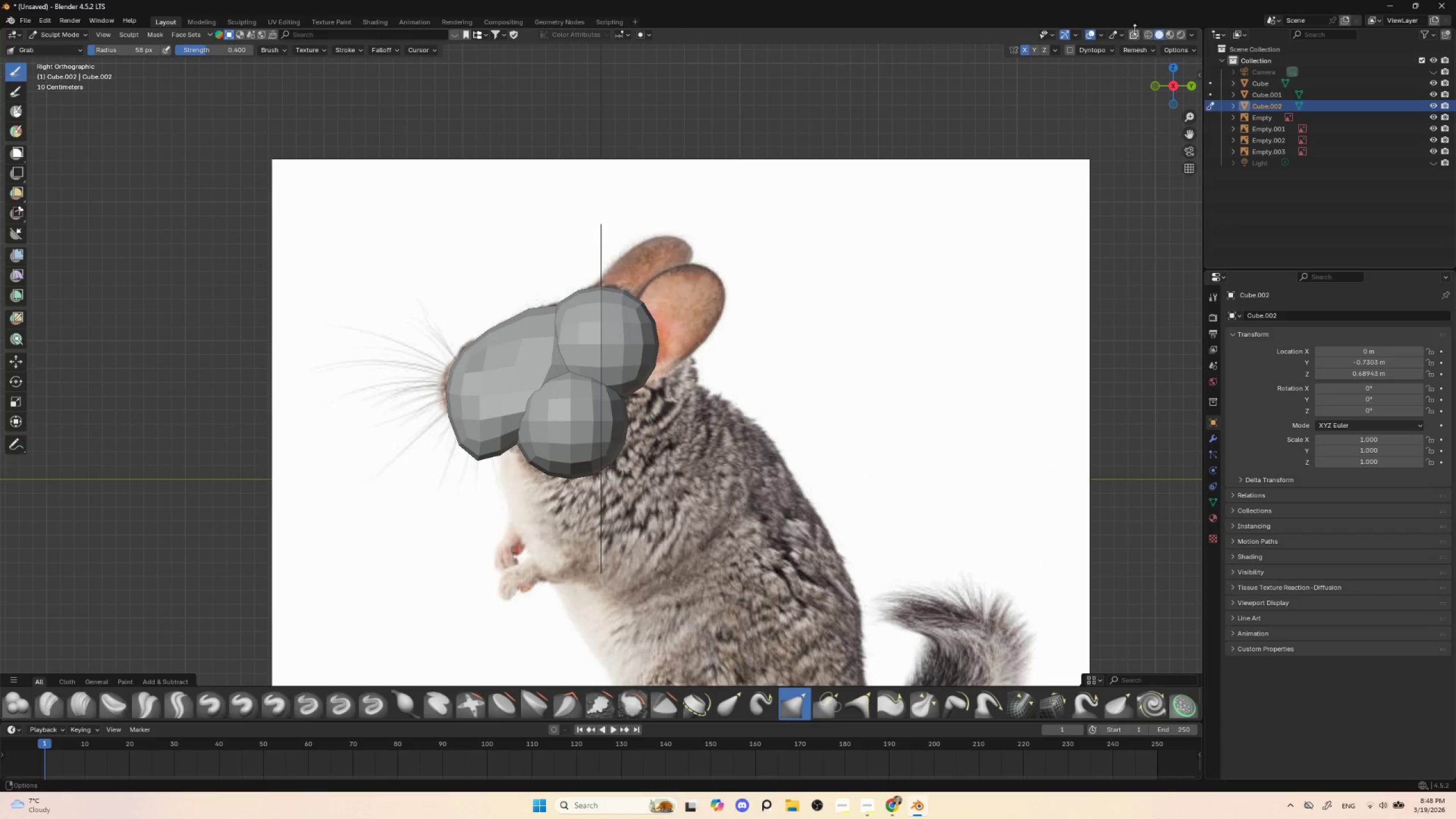 
left_click([1133, 35])
 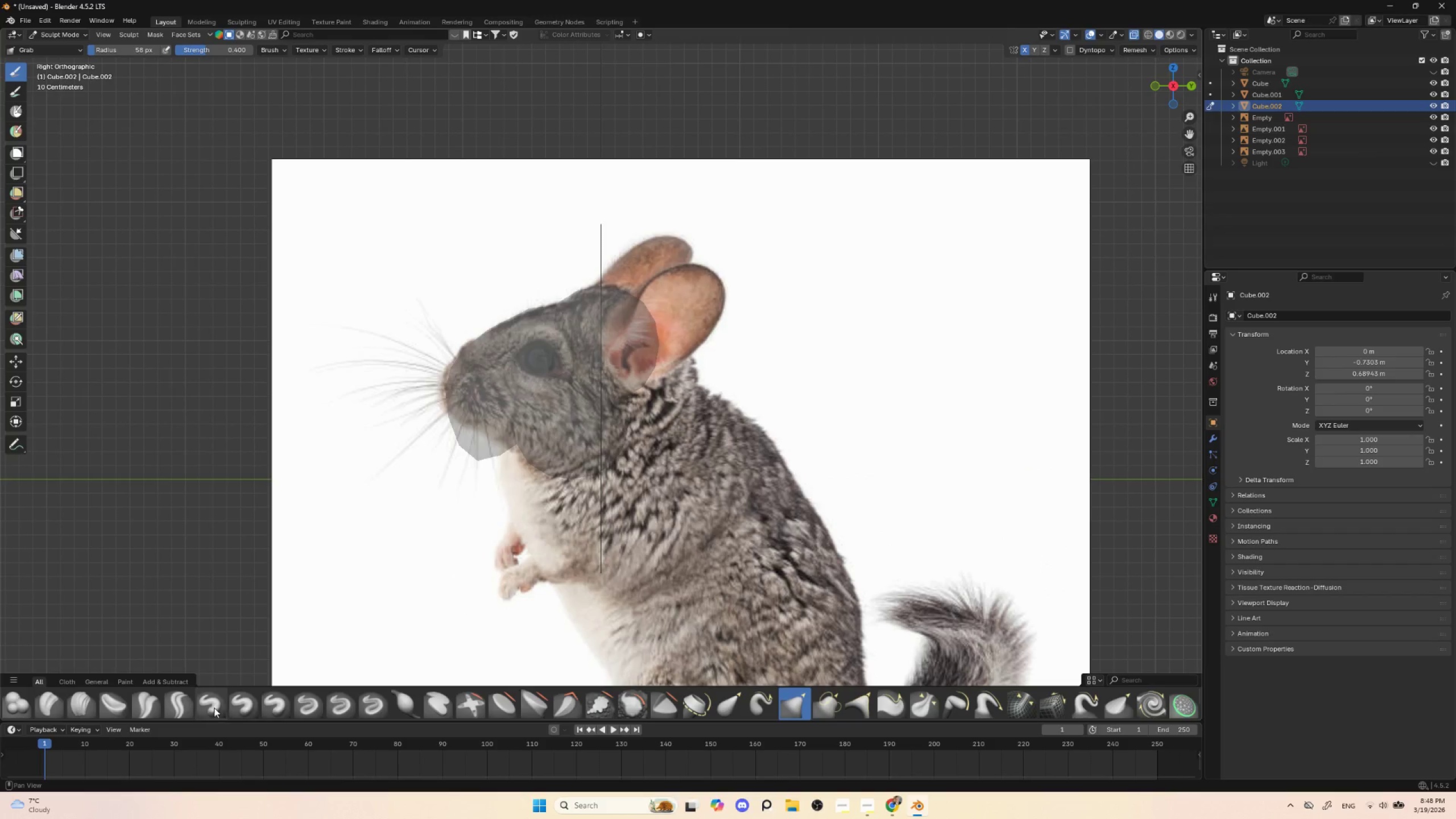 
hold_key(key=ControlLeft, duration=0.41)
 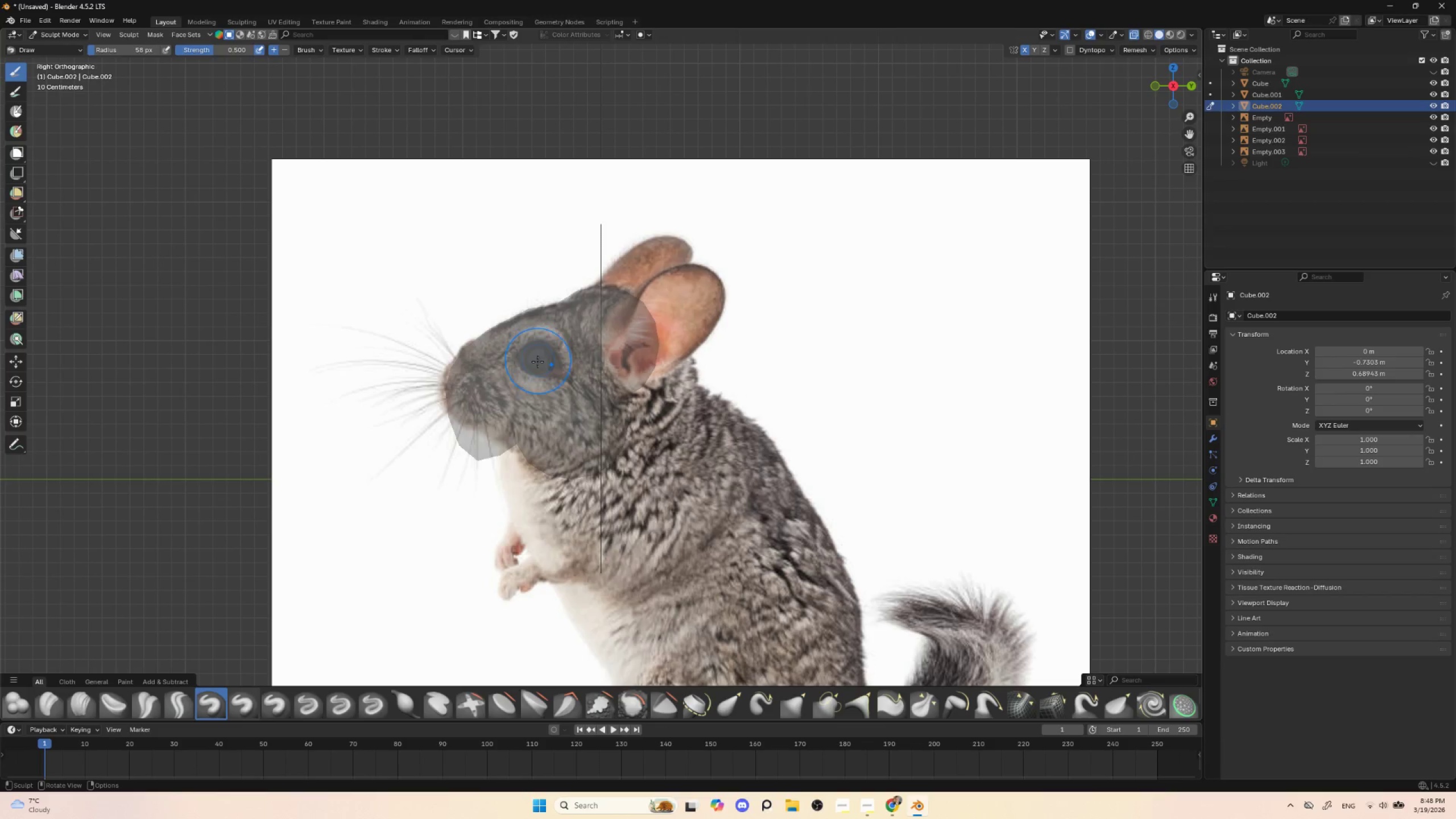 
key(BracketLeft)
 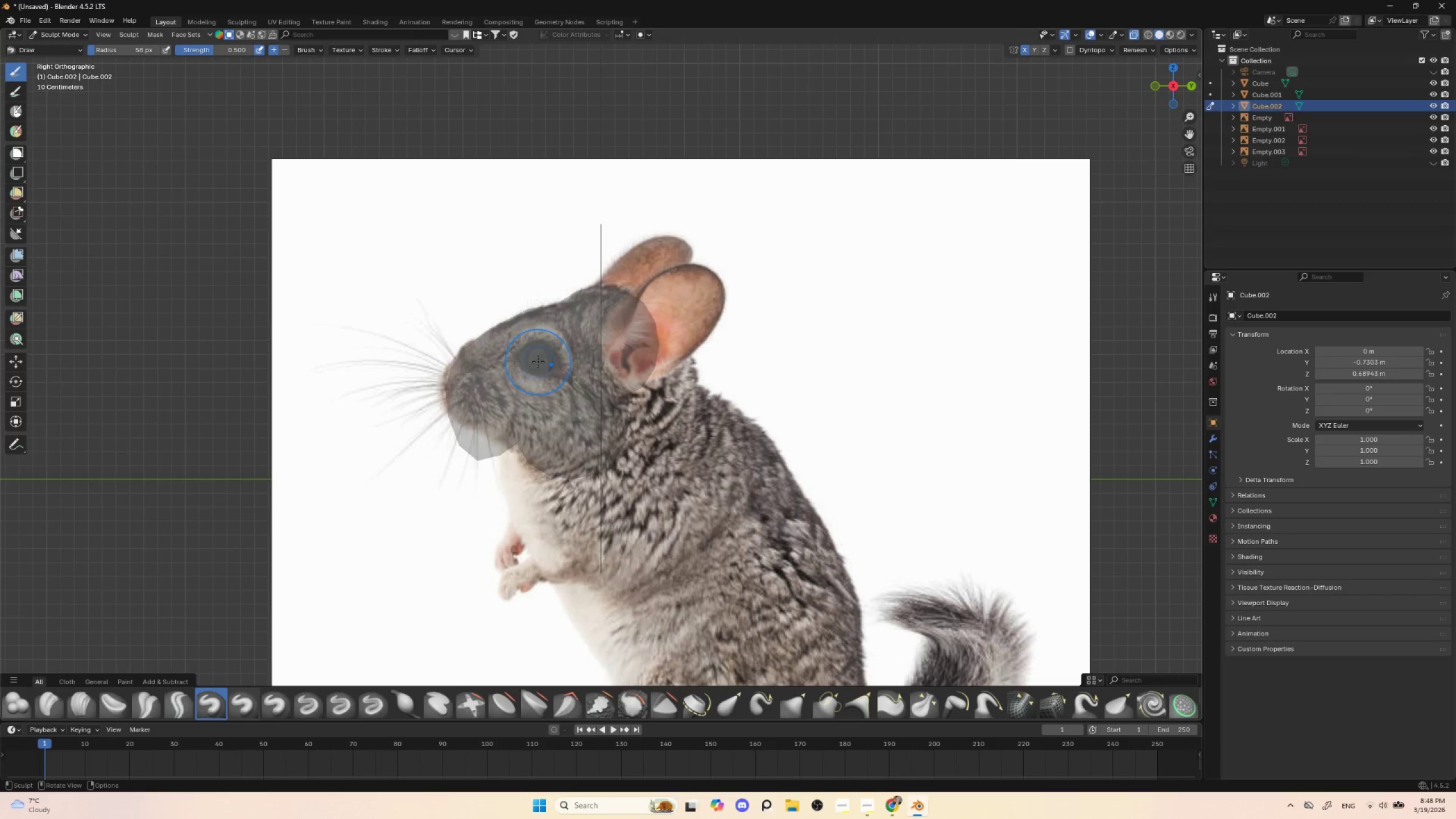 
key(BracketLeft)
 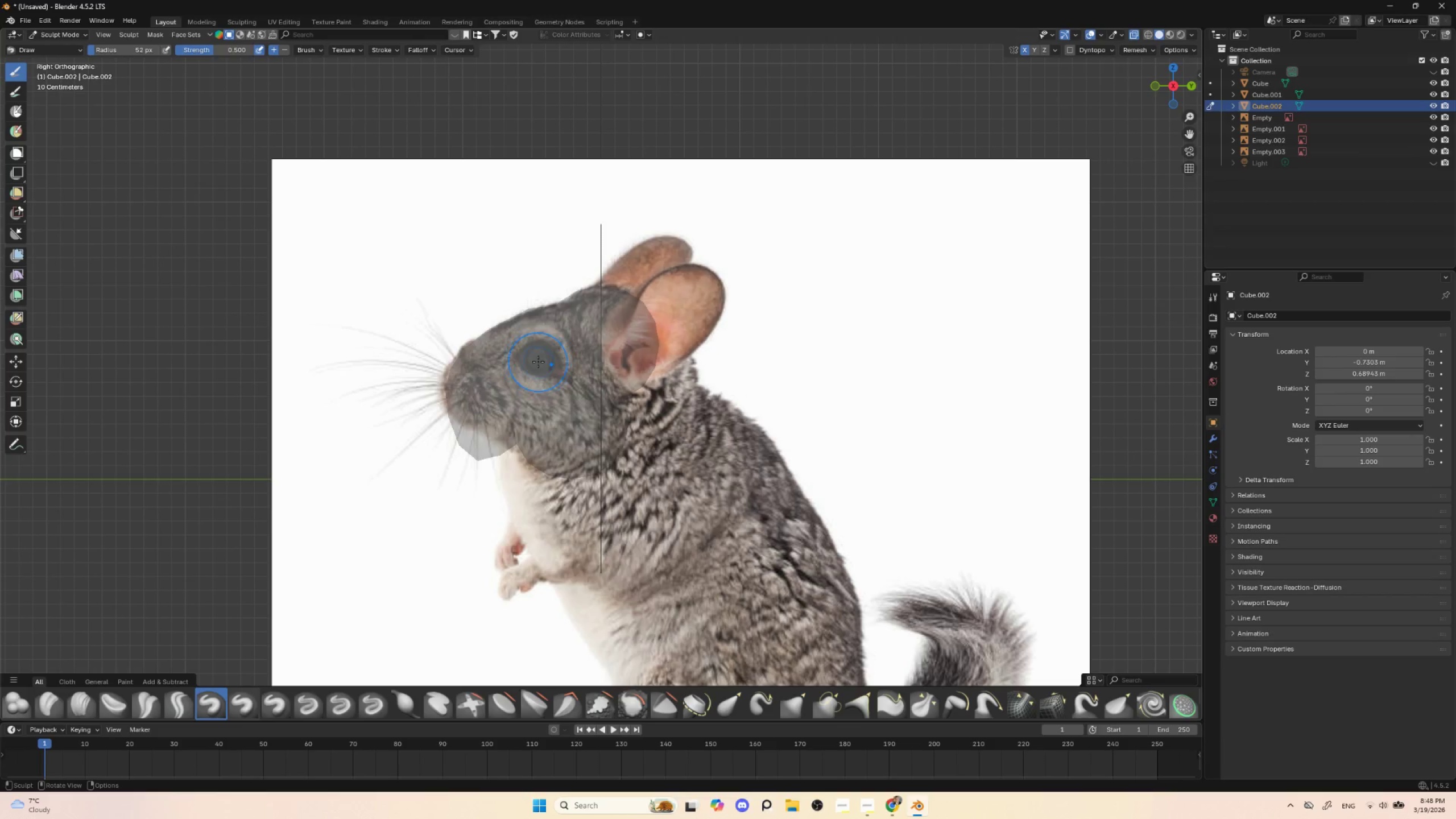 
key(BracketLeft)
 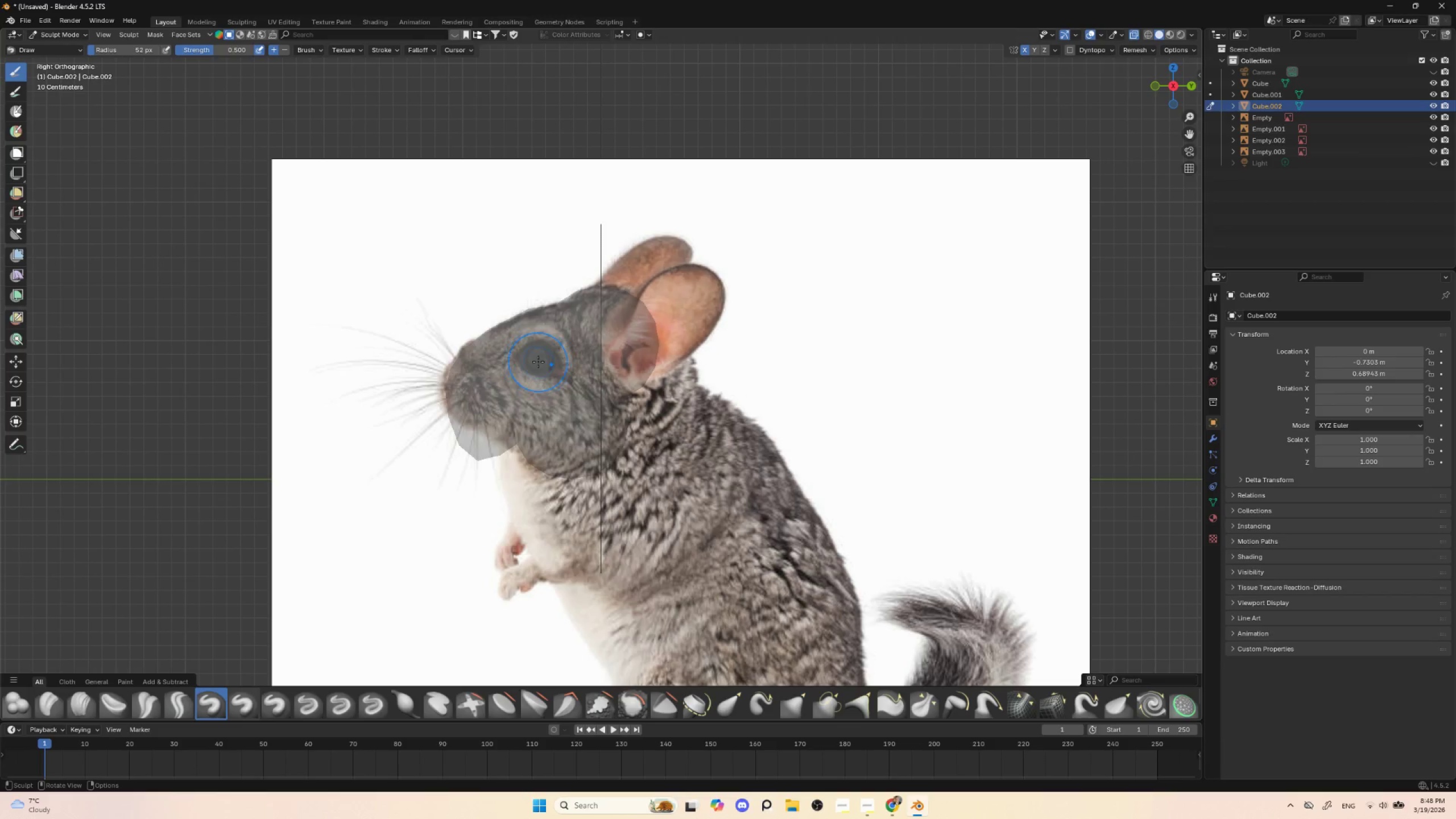 
key(BracketLeft)
 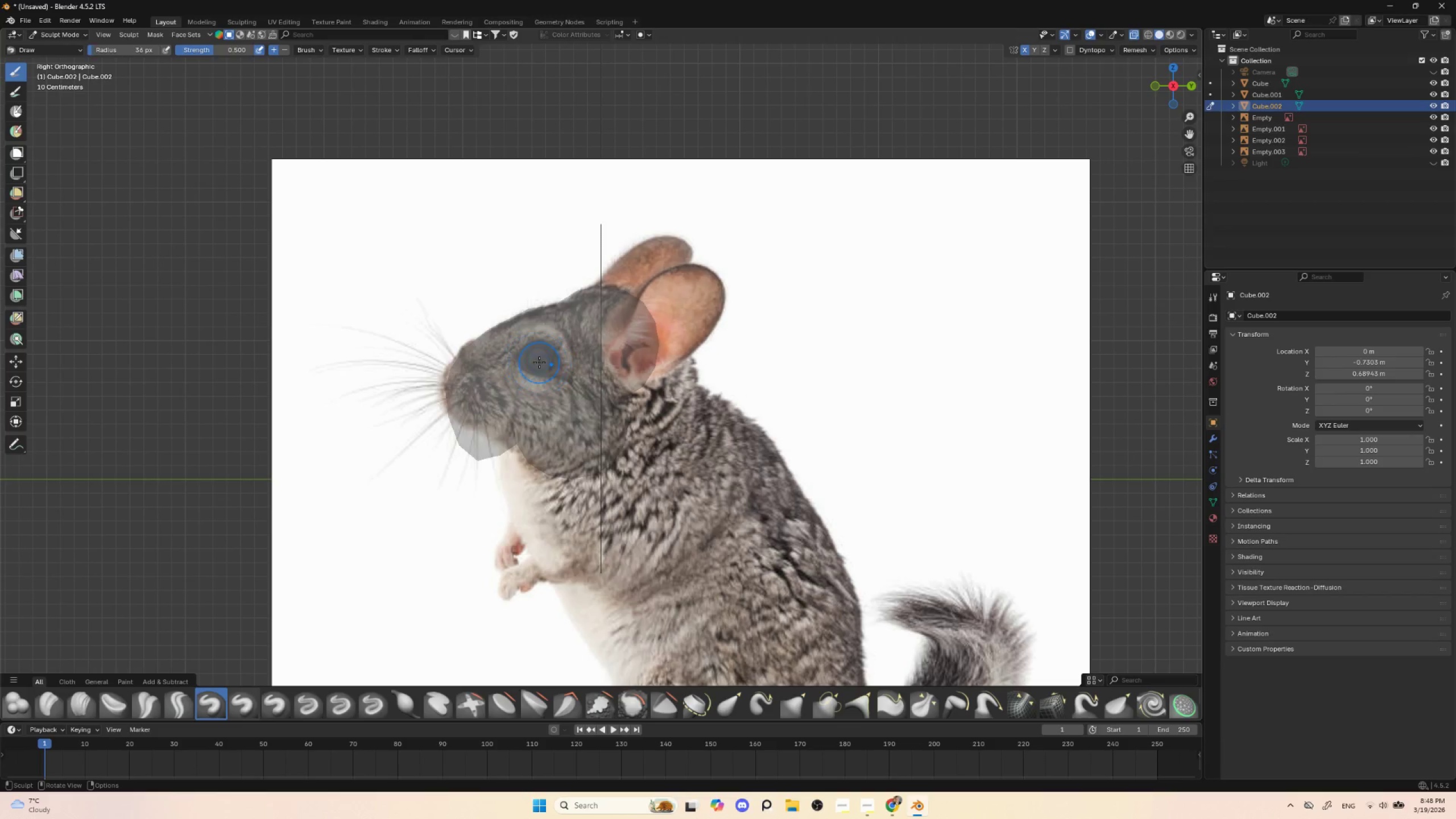 
key(BracketLeft)
 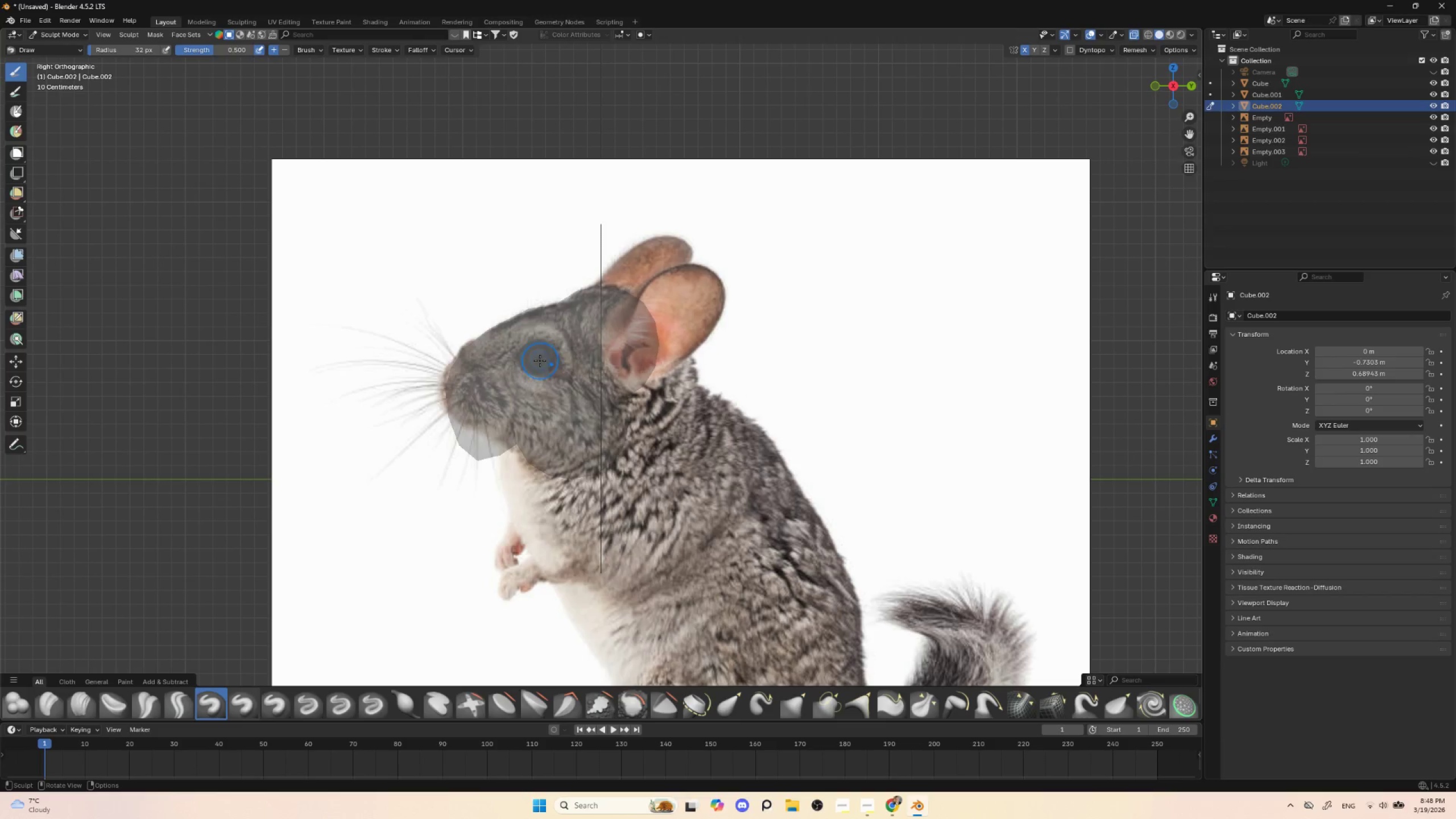 
hold_key(key=ControlLeft, duration=1.33)
 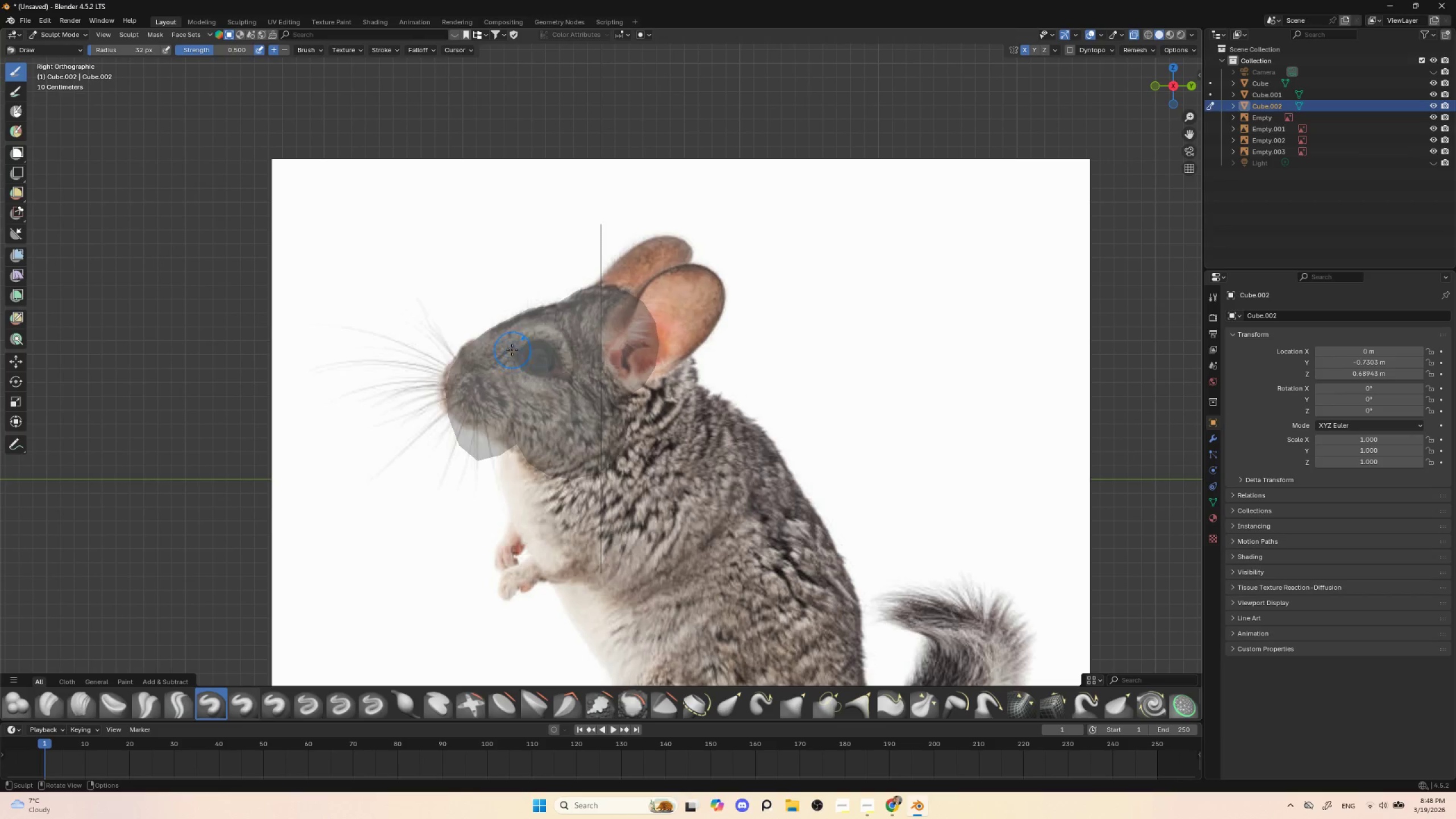 
left_click_drag(start_coordinate=[512, 344], to_coordinate=[506, 362])
 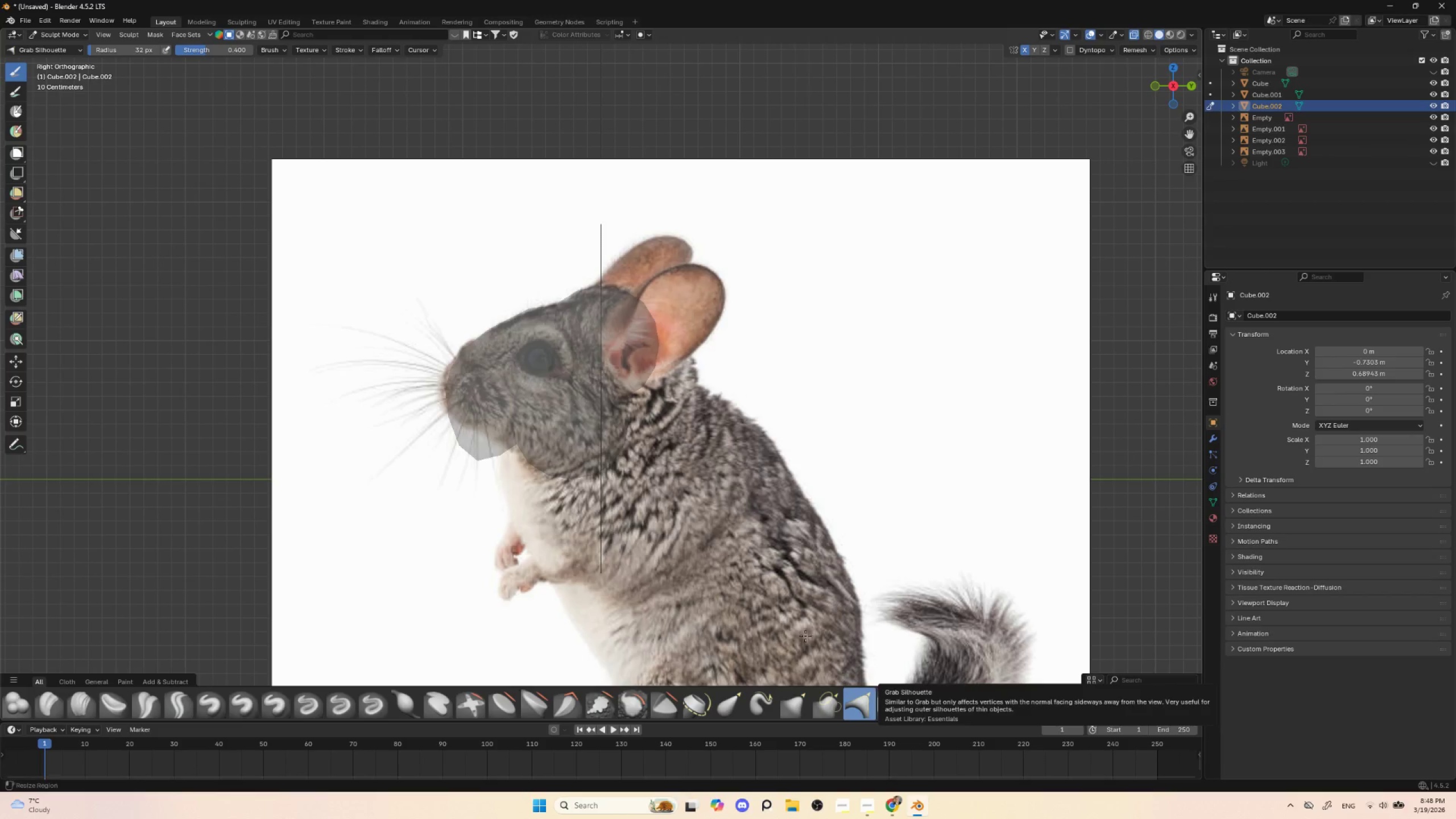 
wait(6.97)
 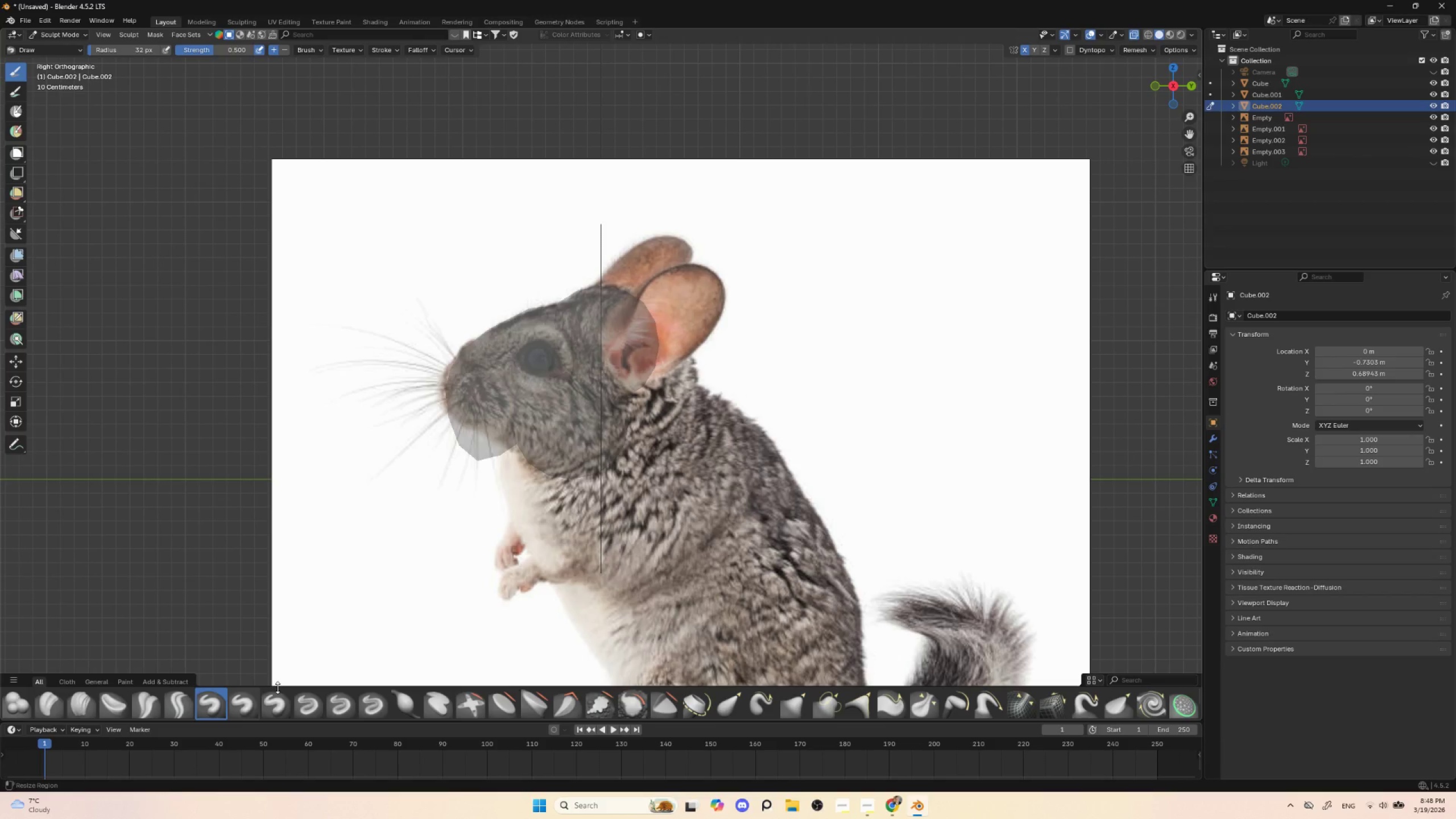 
left_click([791, 705])
 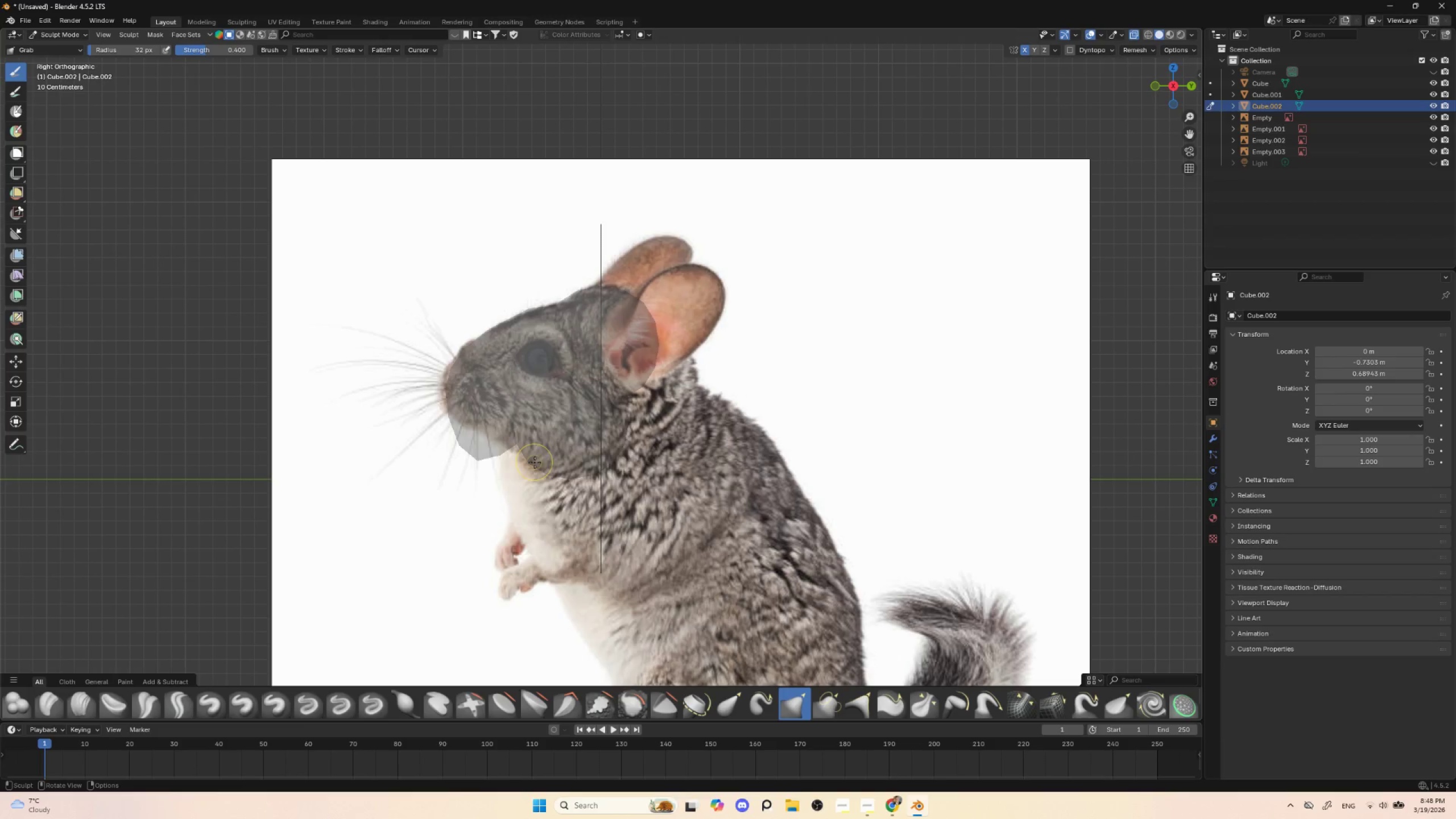 
key(BracketRight)
 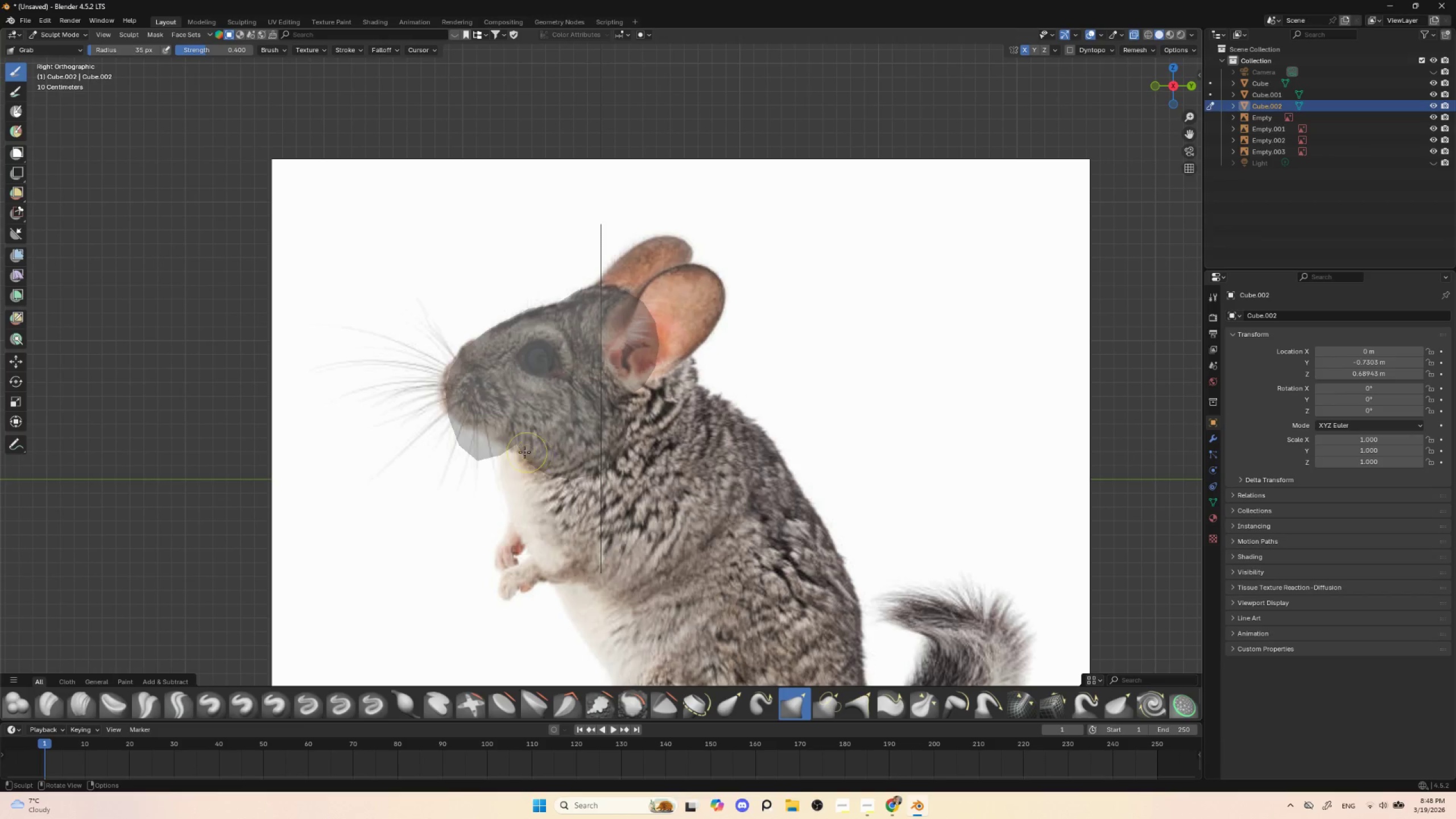 
key(BracketRight)
 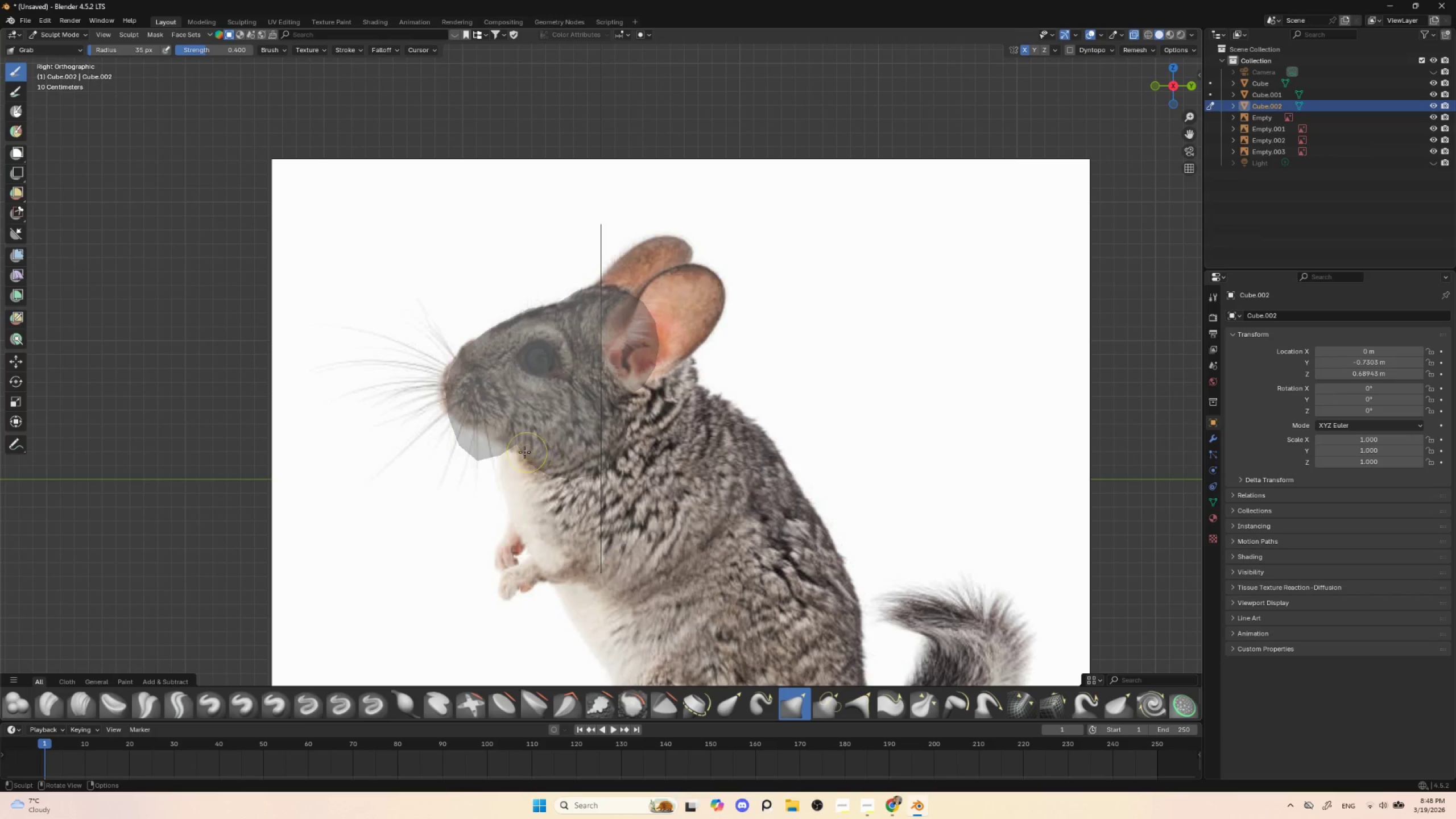 
key(BracketRight)
 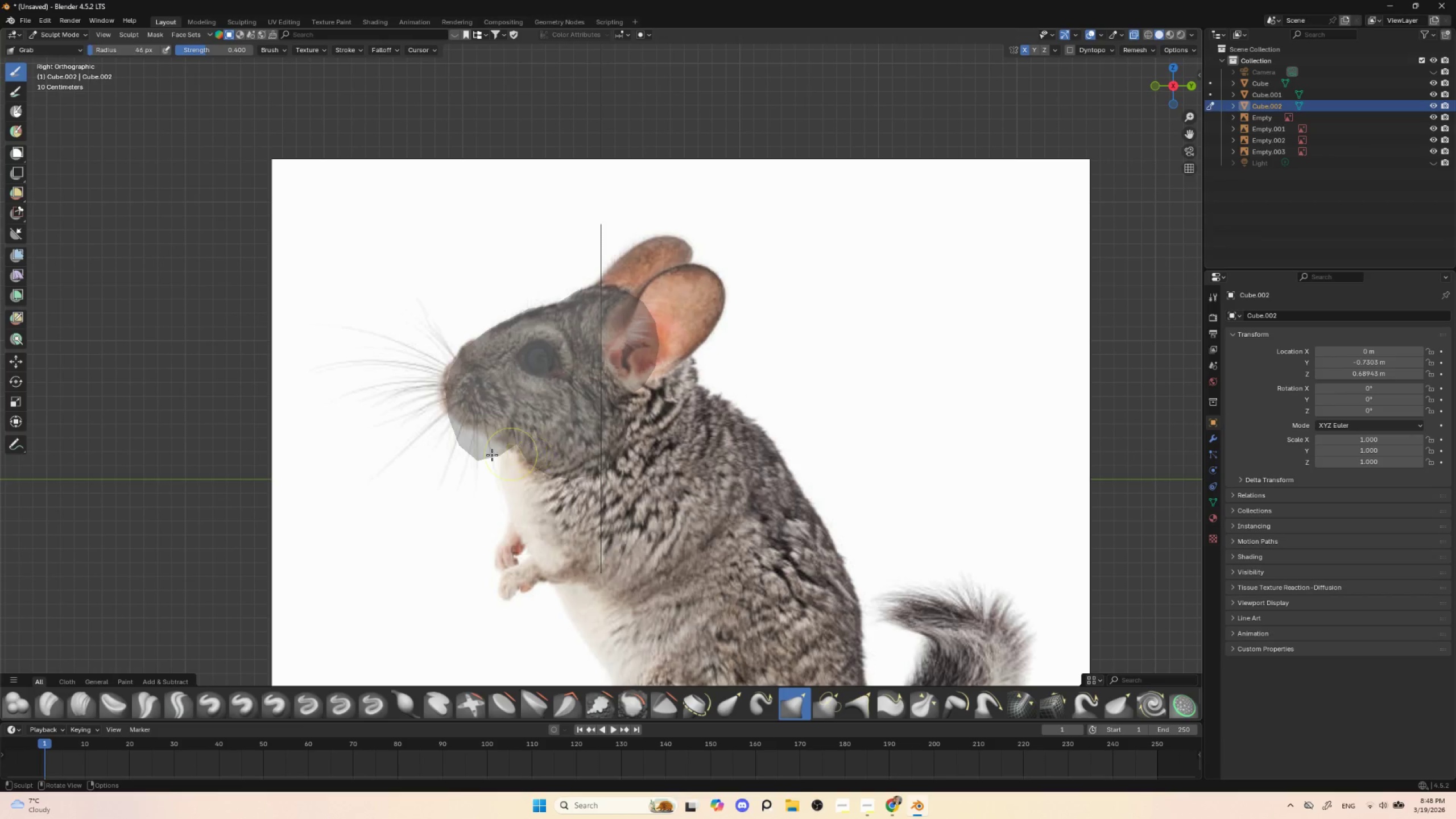 
key(BracketRight)
 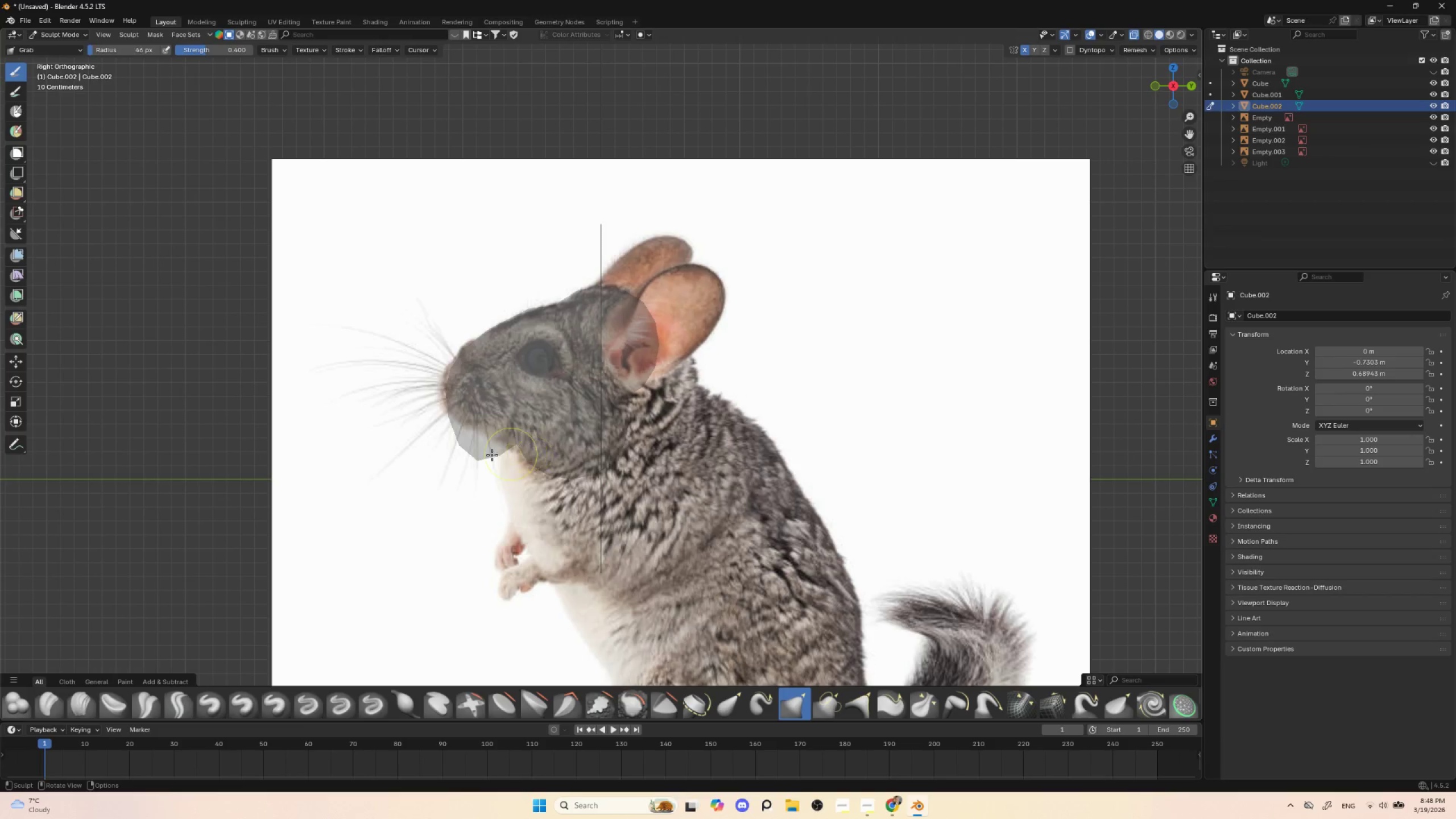 
key(BracketRight)
 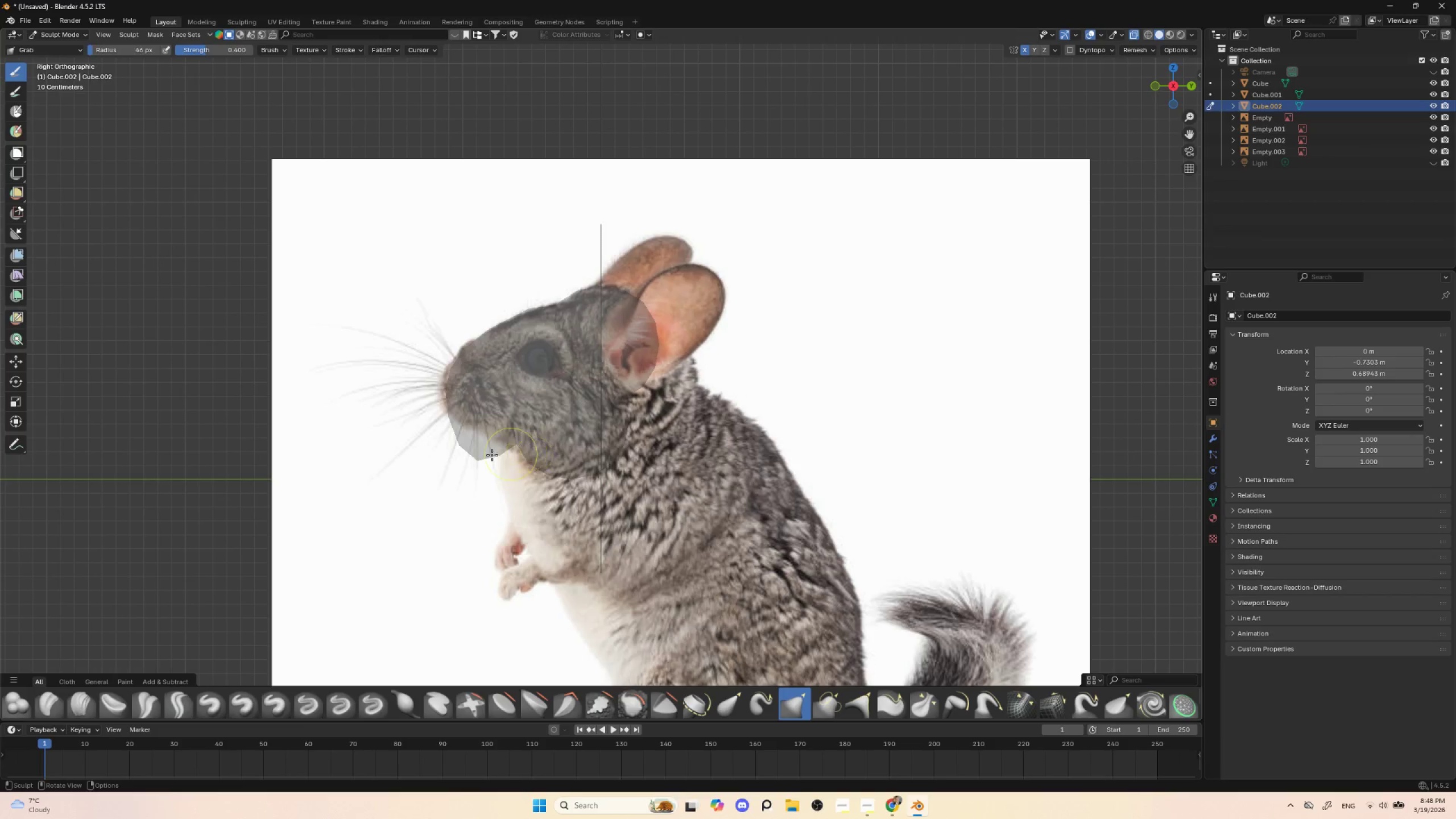 
key(BracketRight)
 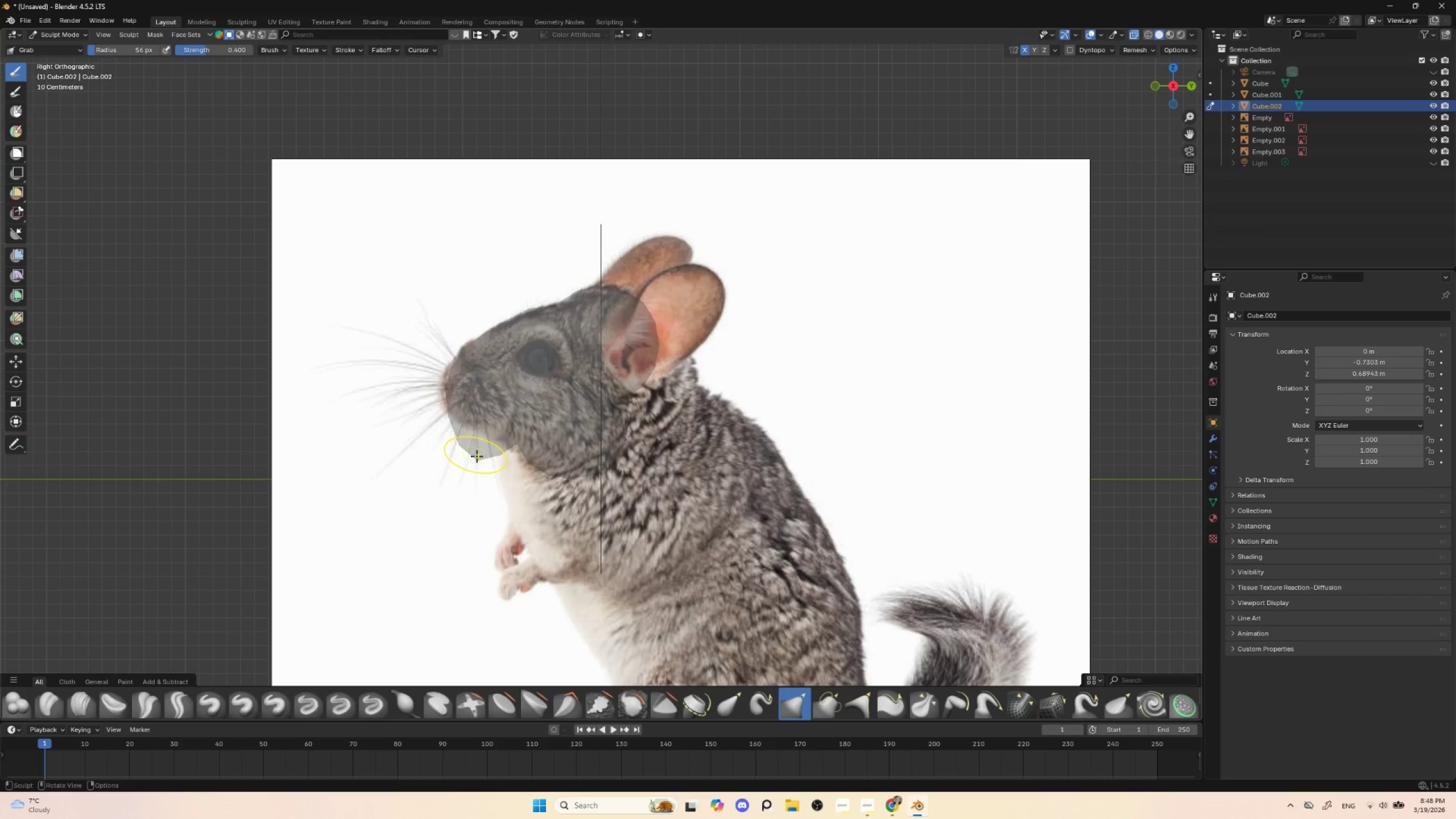 
key(BracketRight)
 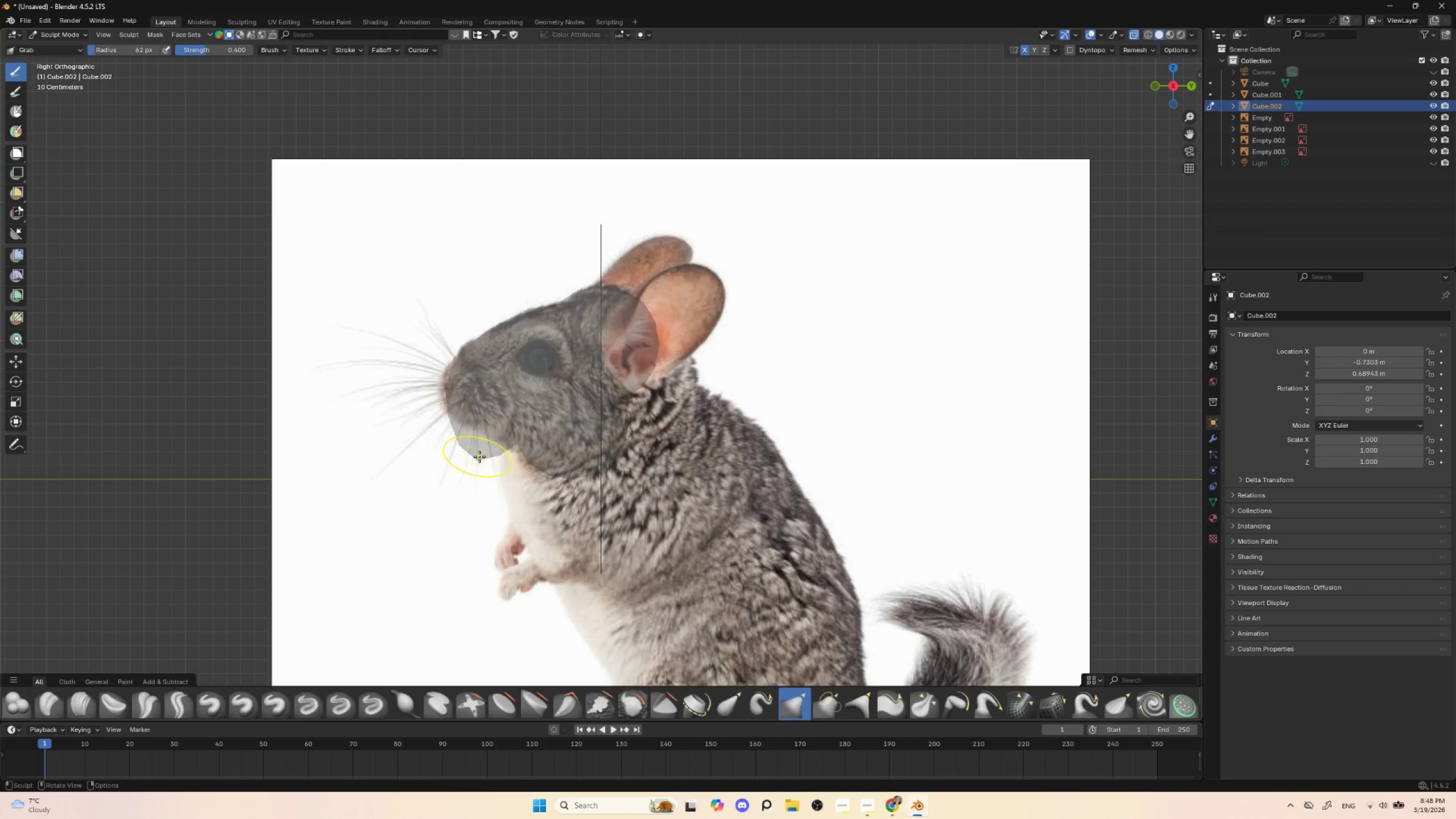 
key(BracketRight)
 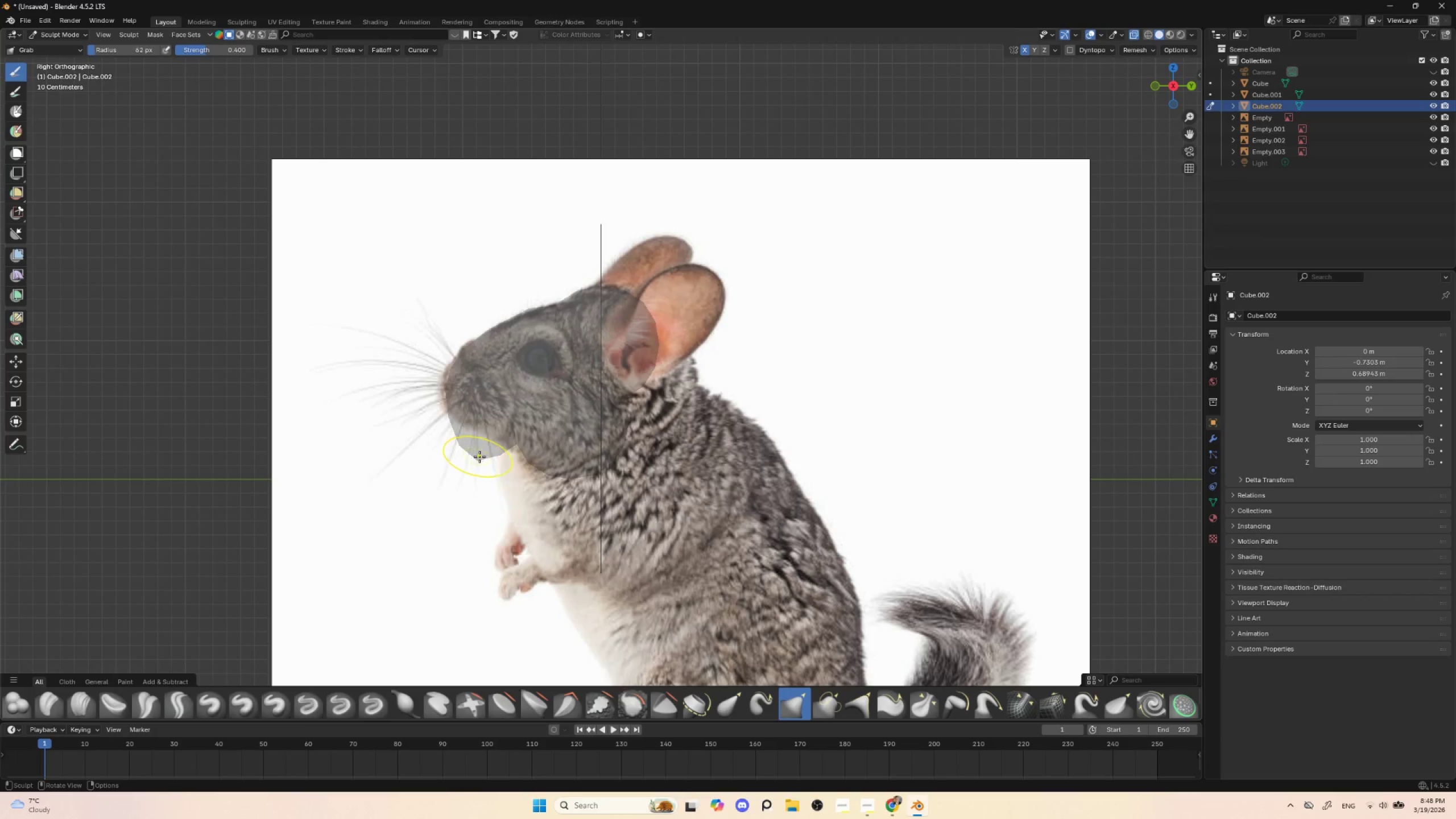 
key(BracketRight)
 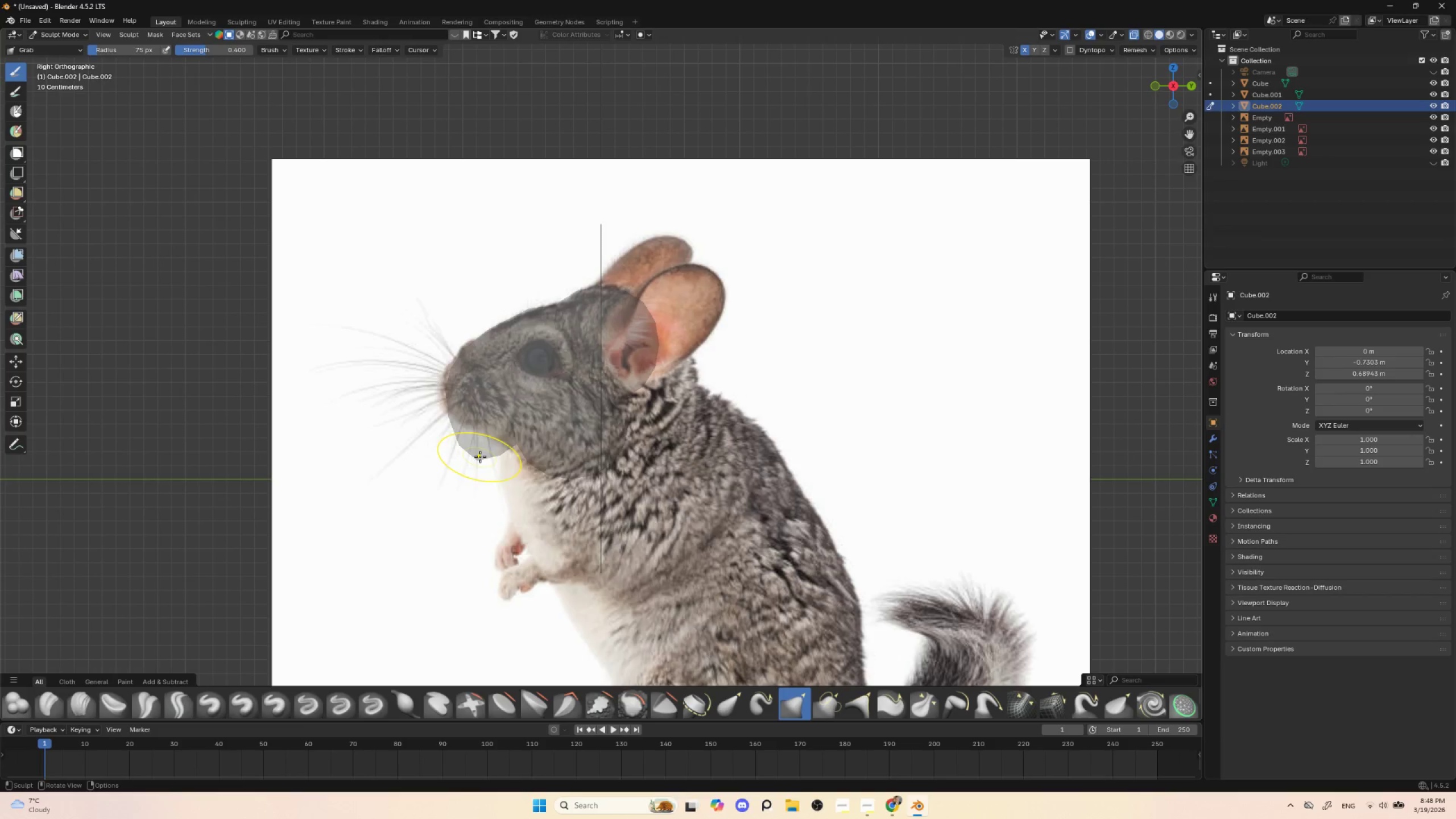 
key(BracketRight)
 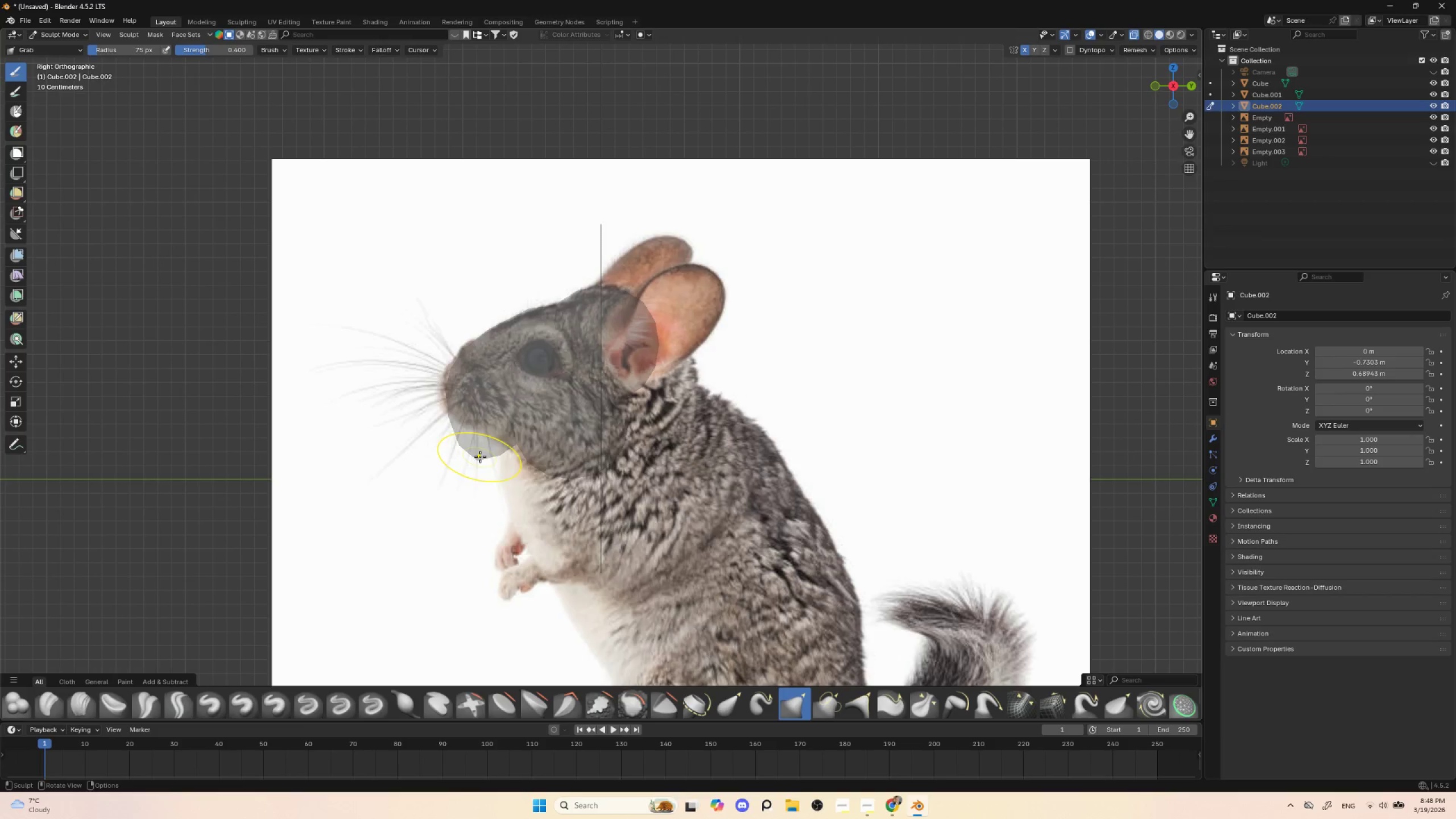 
key(BracketRight)
 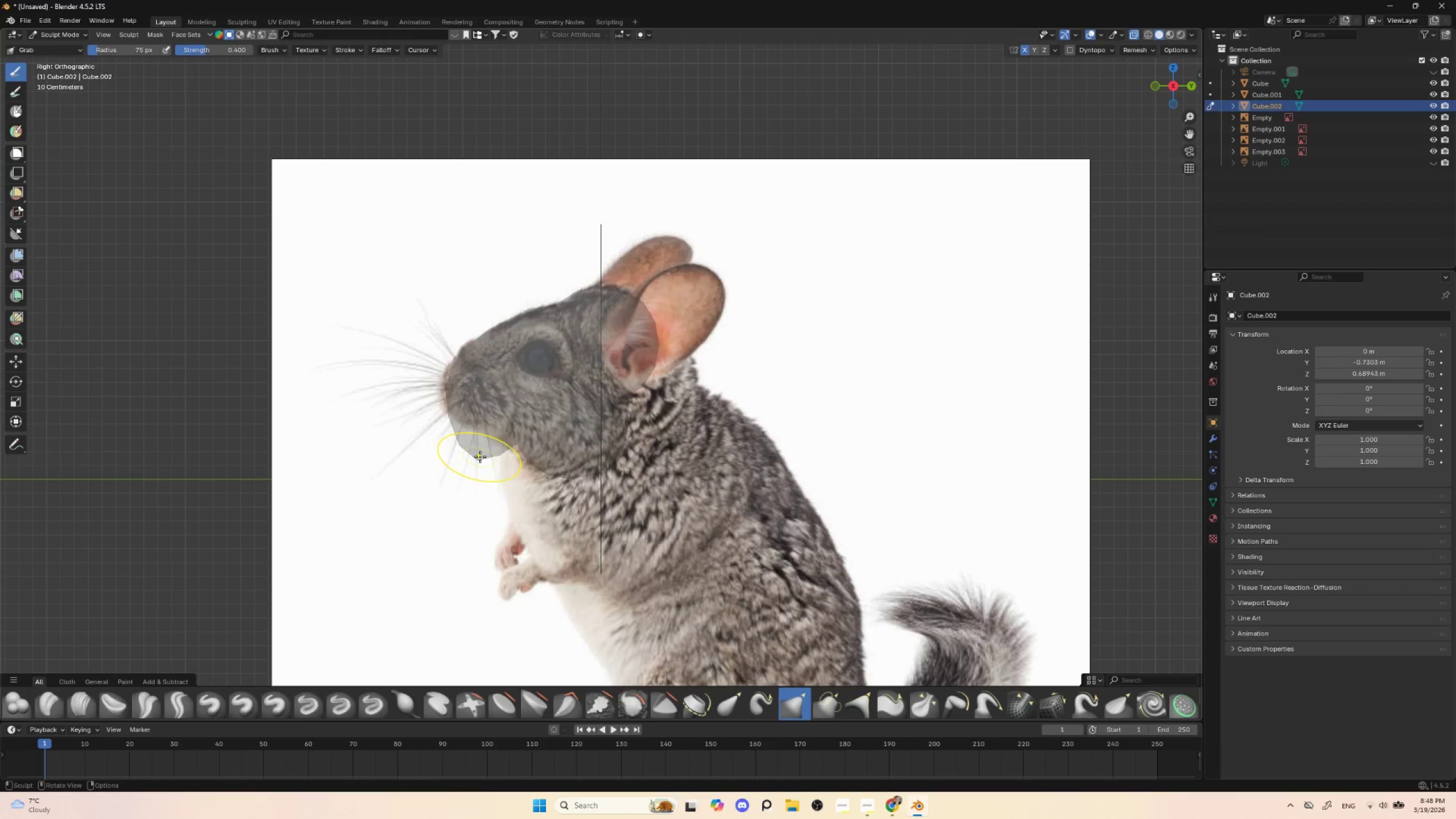 
key(BracketRight)
 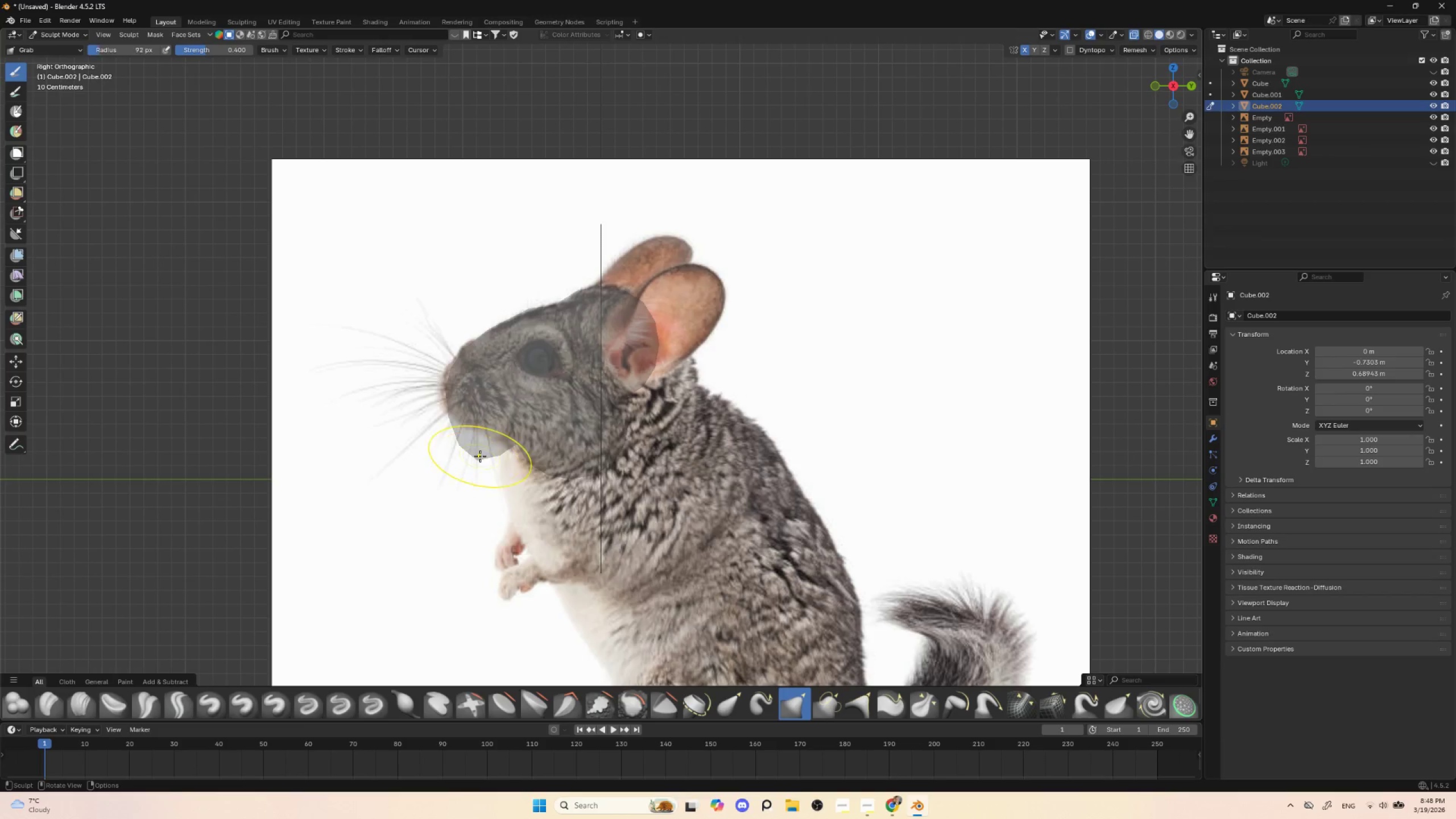 
key(BracketRight)
 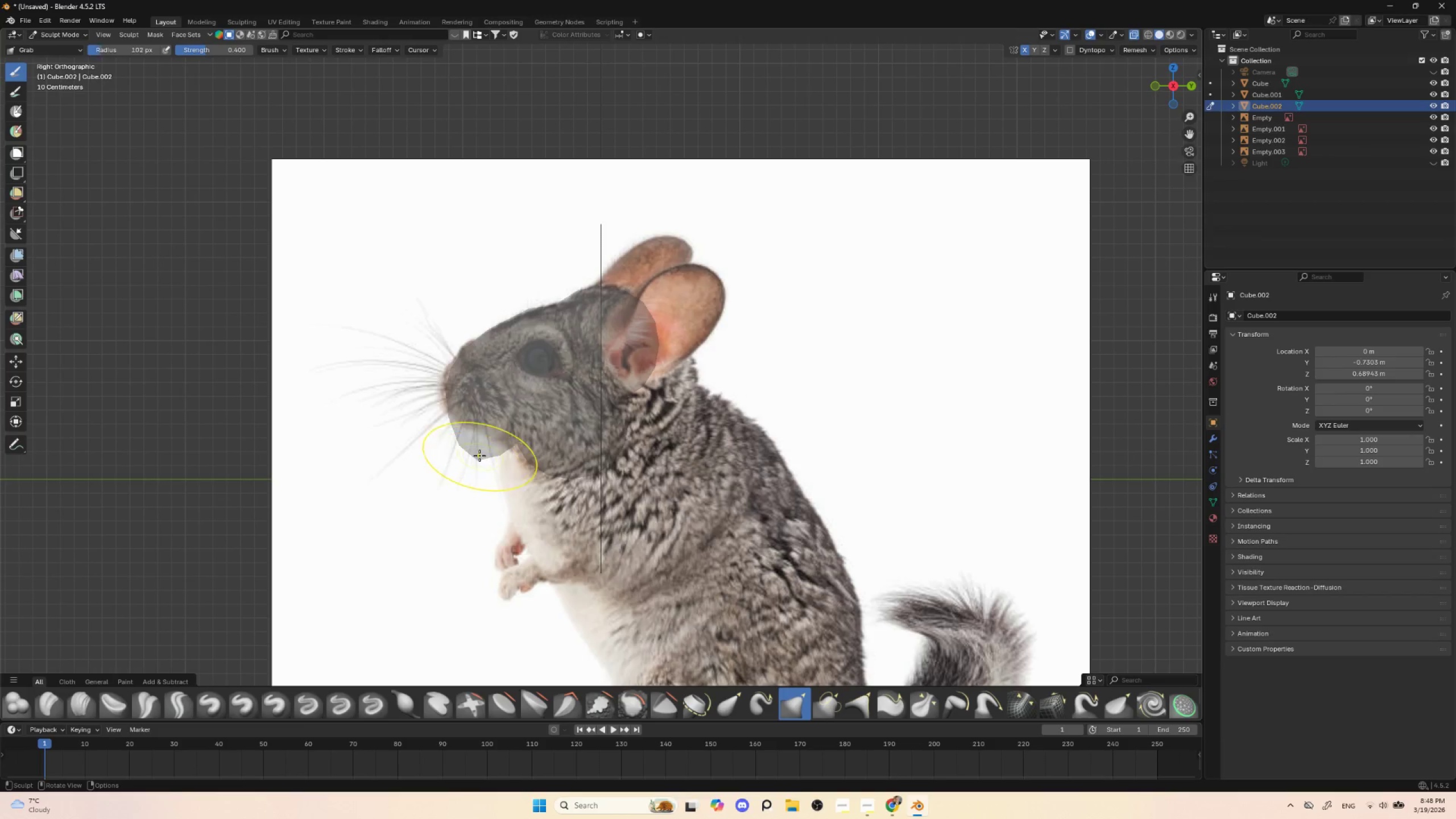 
key(BracketRight)
 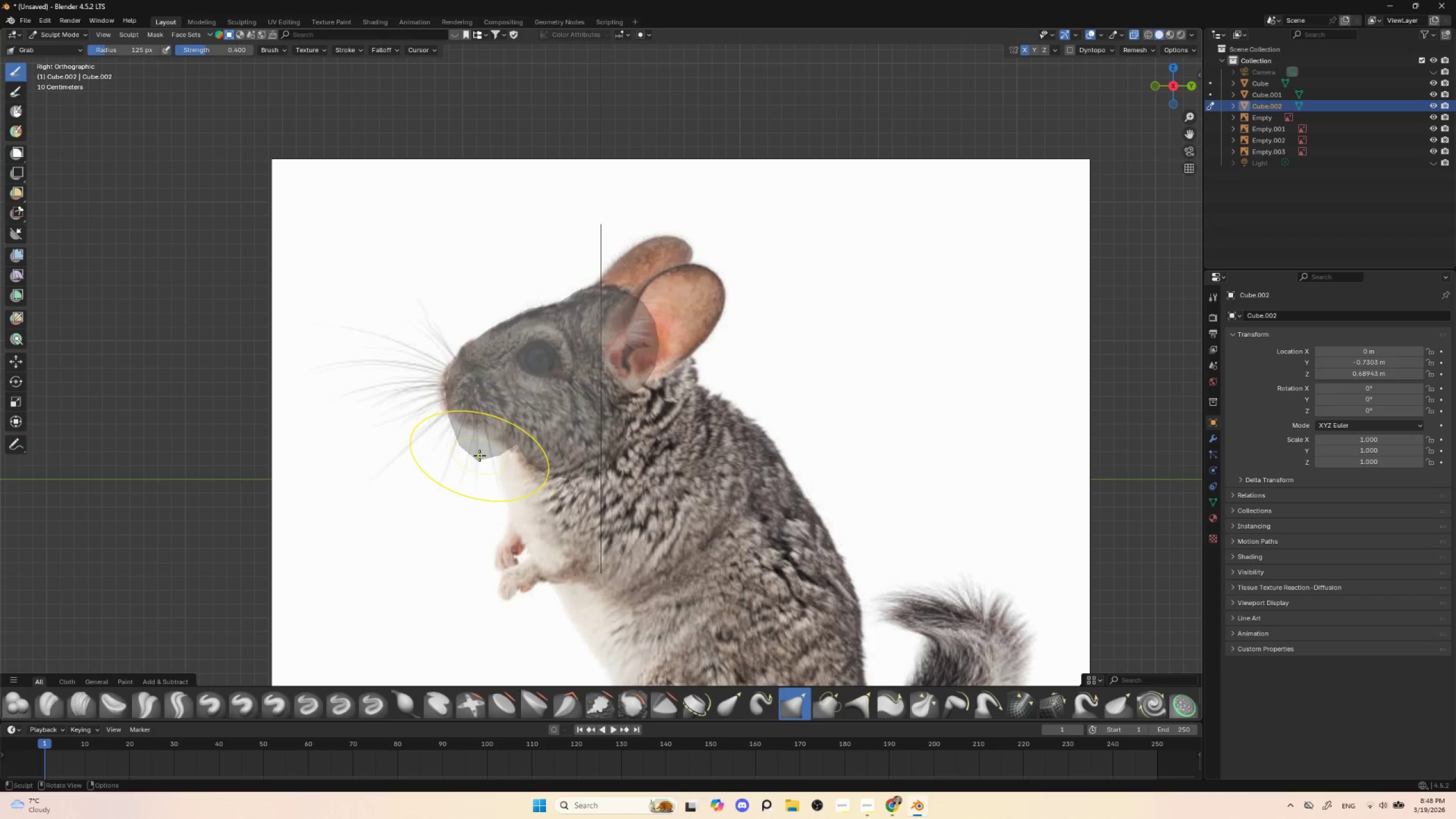 
left_click_drag(start_coordinate=[479, 454], to_coordinate=[483, 428])
 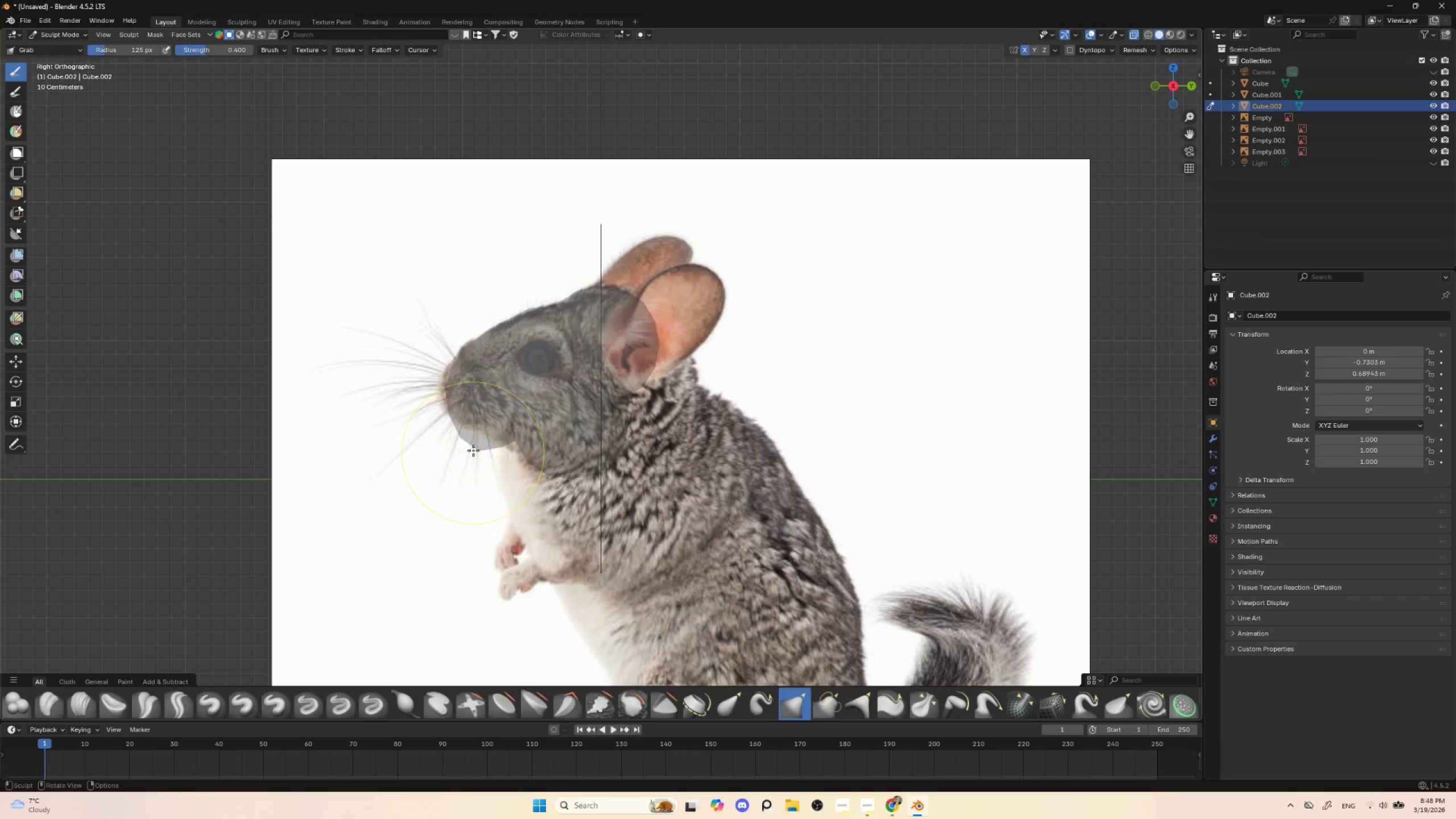 
key(BracketLeft)
 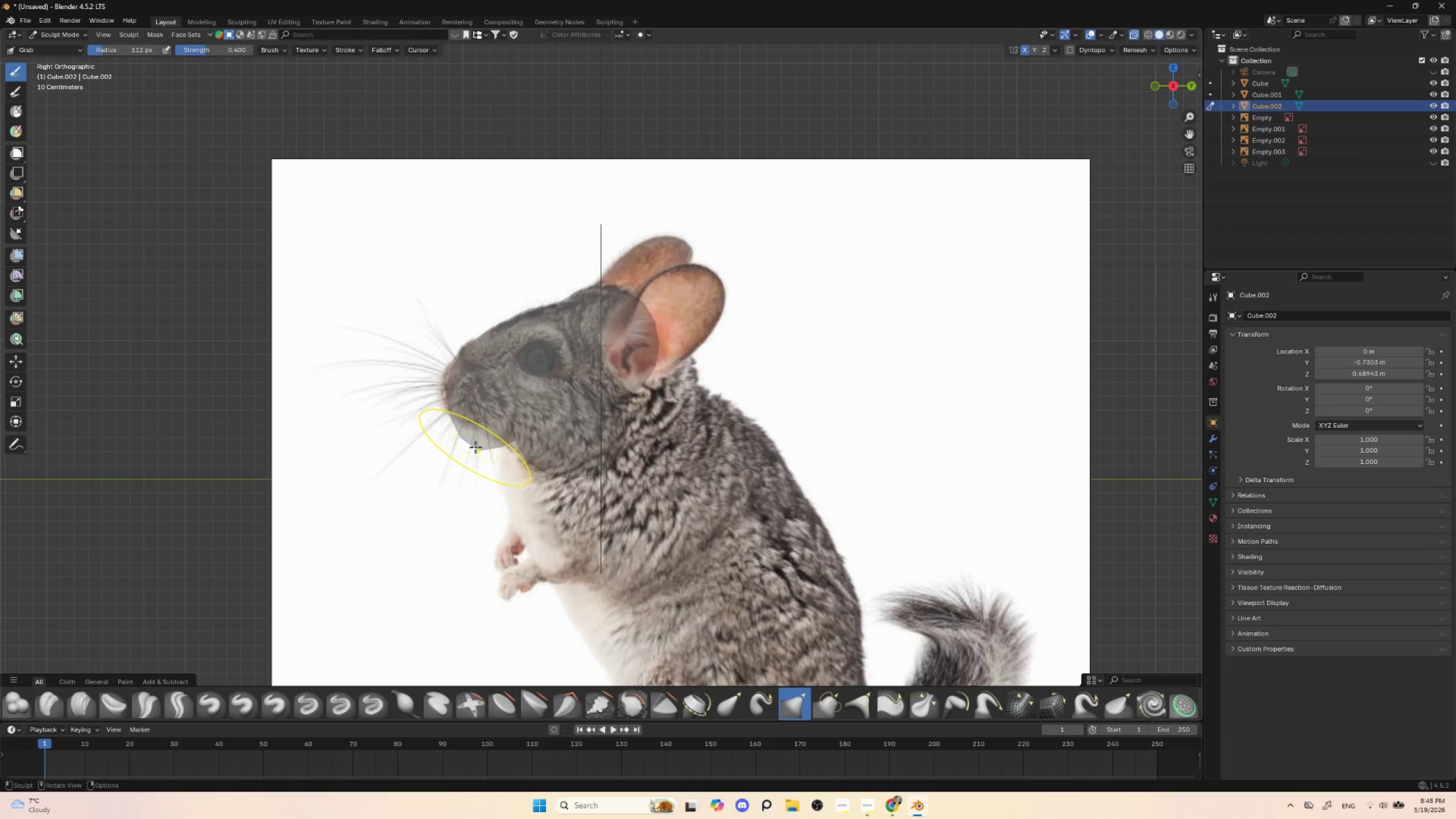 
key(BracketLeft)
 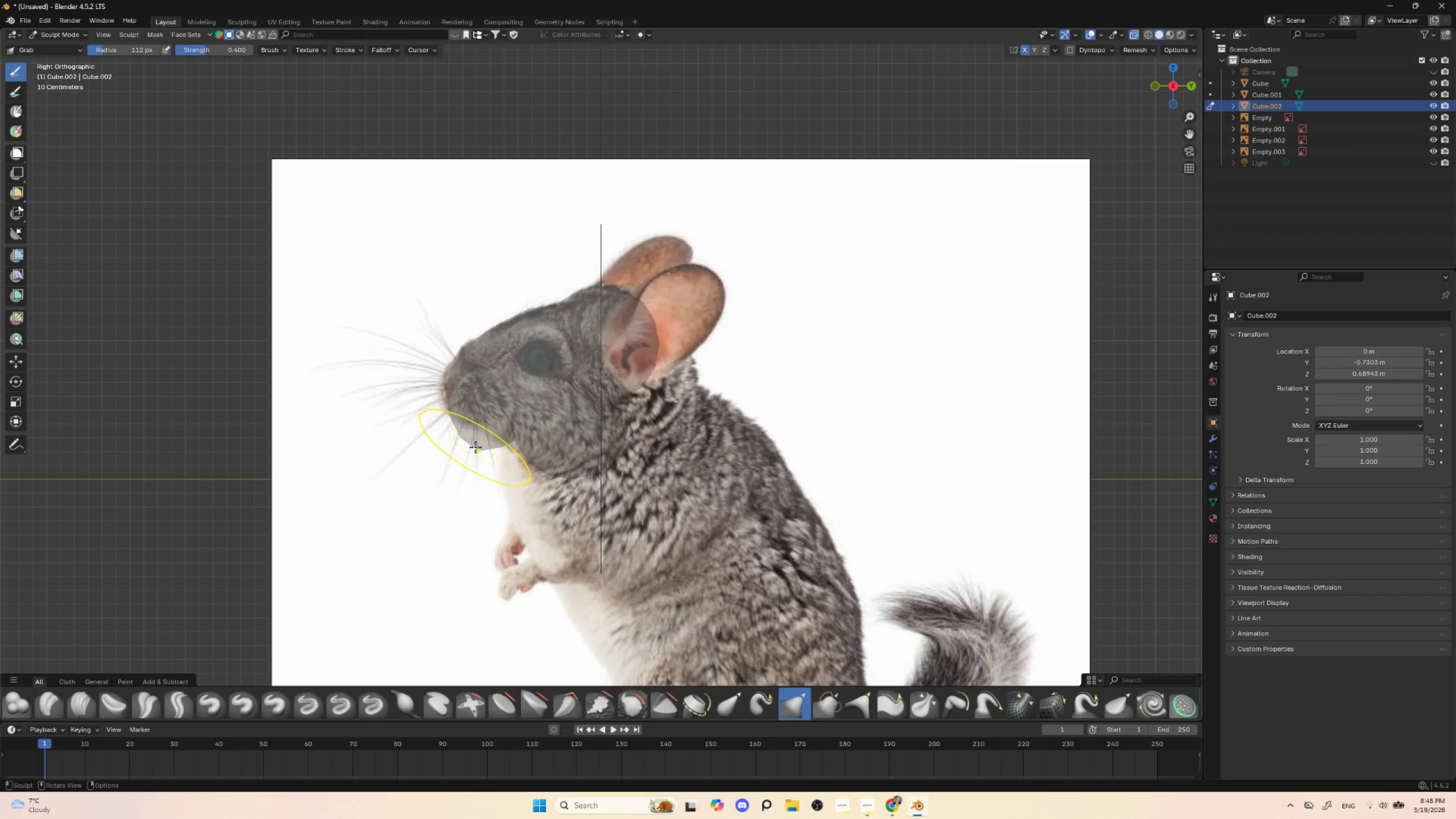 
key(BracketLeft)
 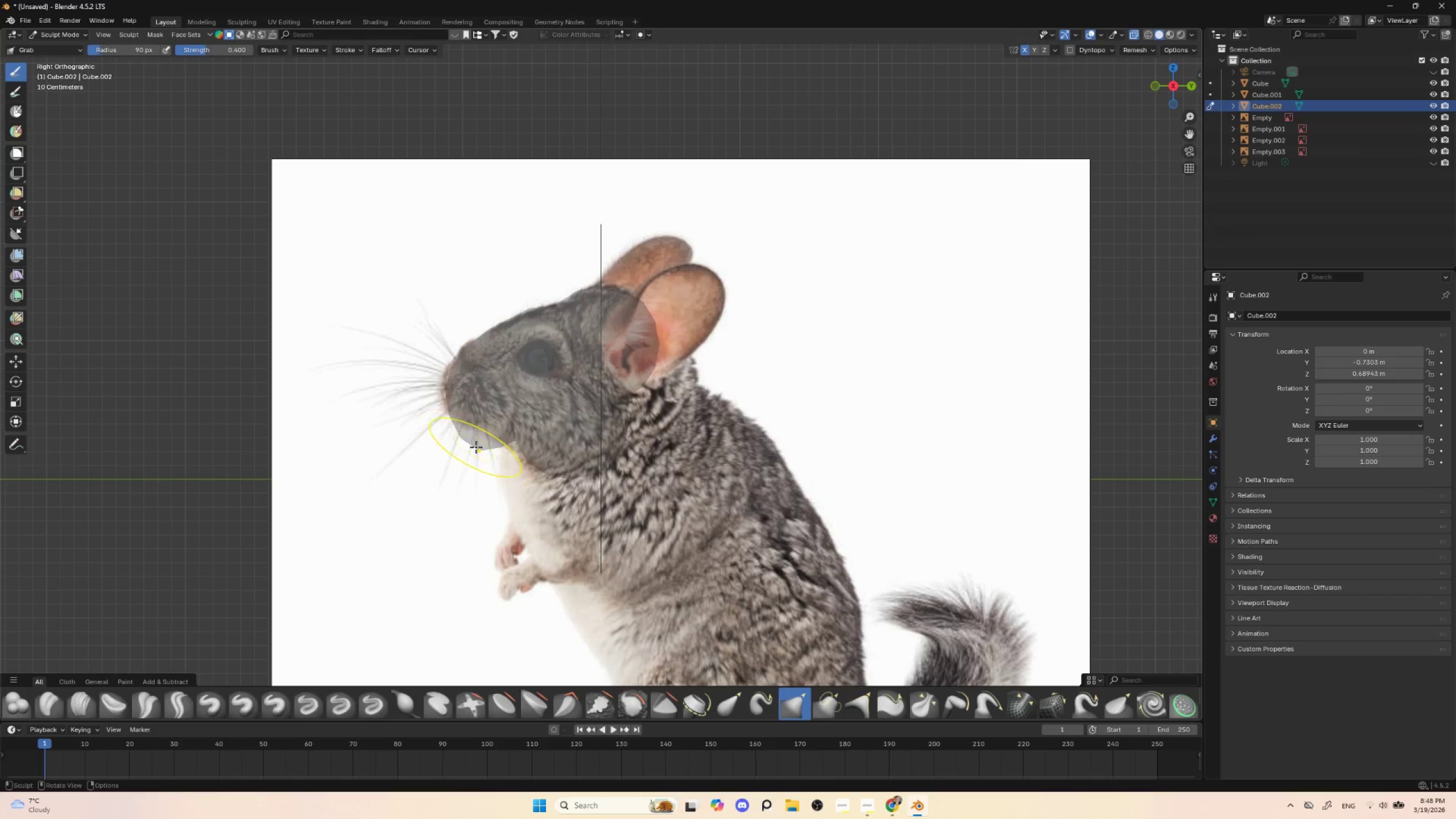 
left_click_drag(start_coordinate=[476, 447], to_coordinate=[477, 423])
 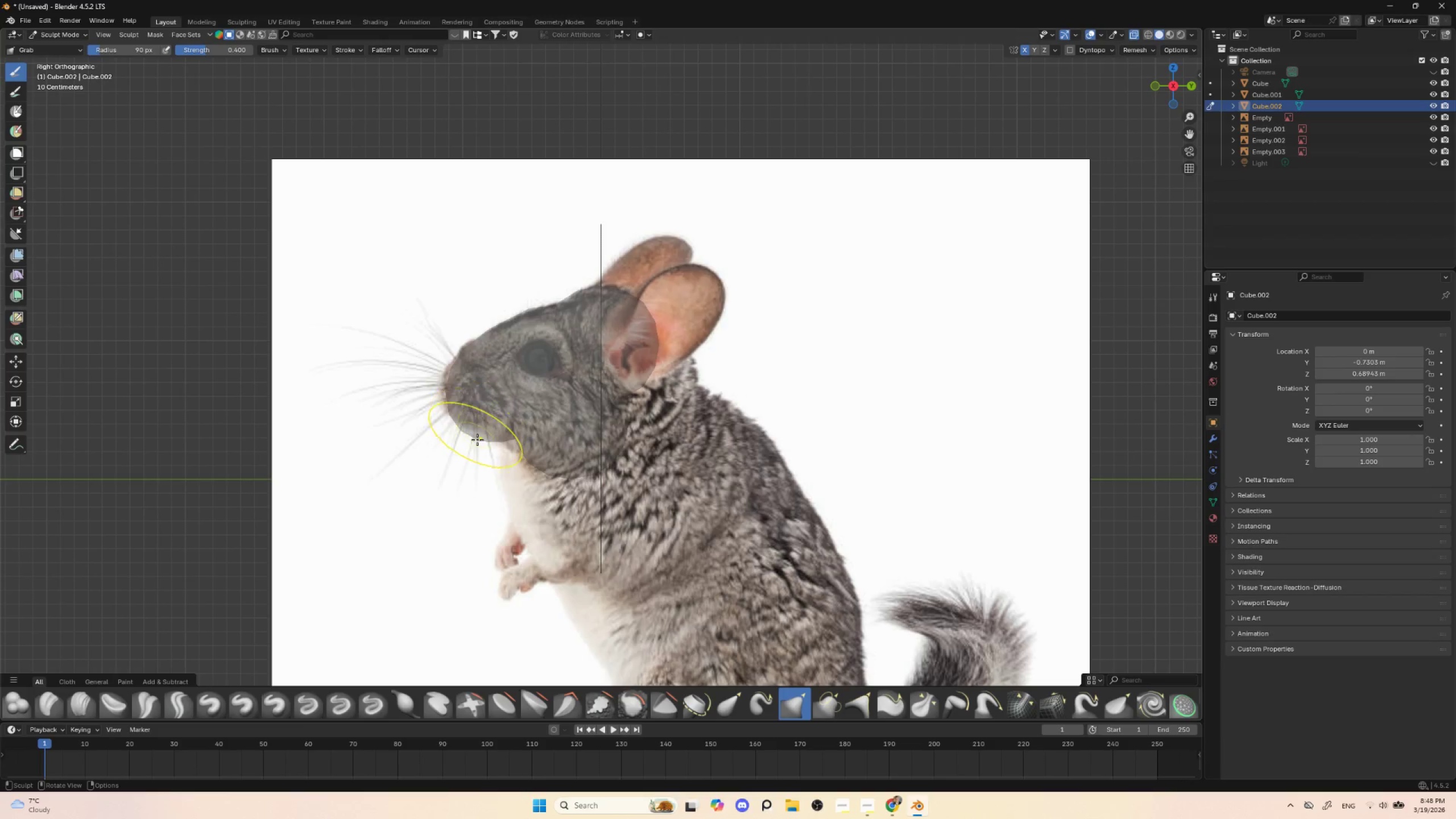 
left_click_drag(start_coordinate=[478, 442], to_coordinate=[472, 419])
 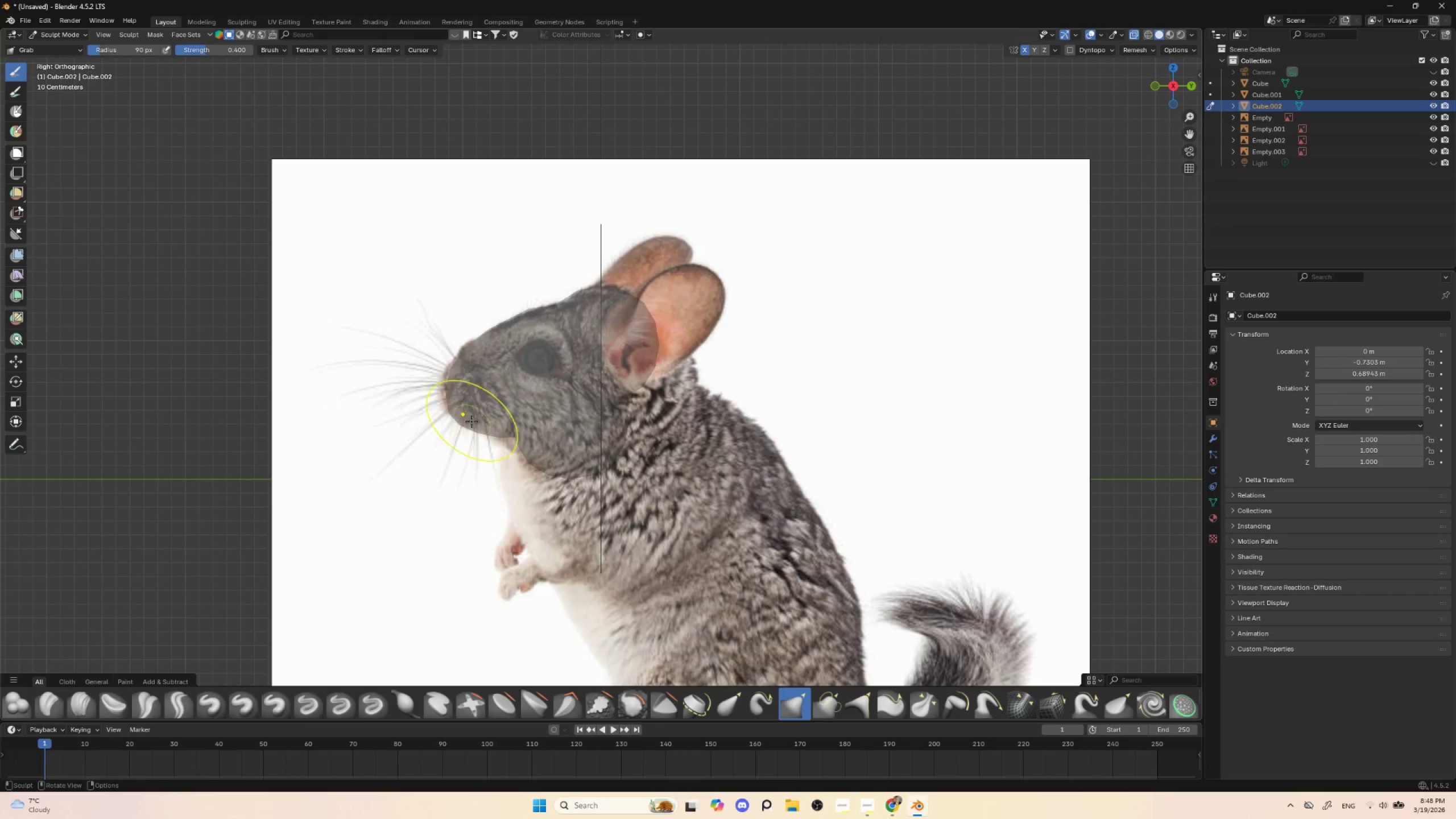 
left_click_drag(start_coordinate=[473, 426], to_coordinate=[475, 416])
 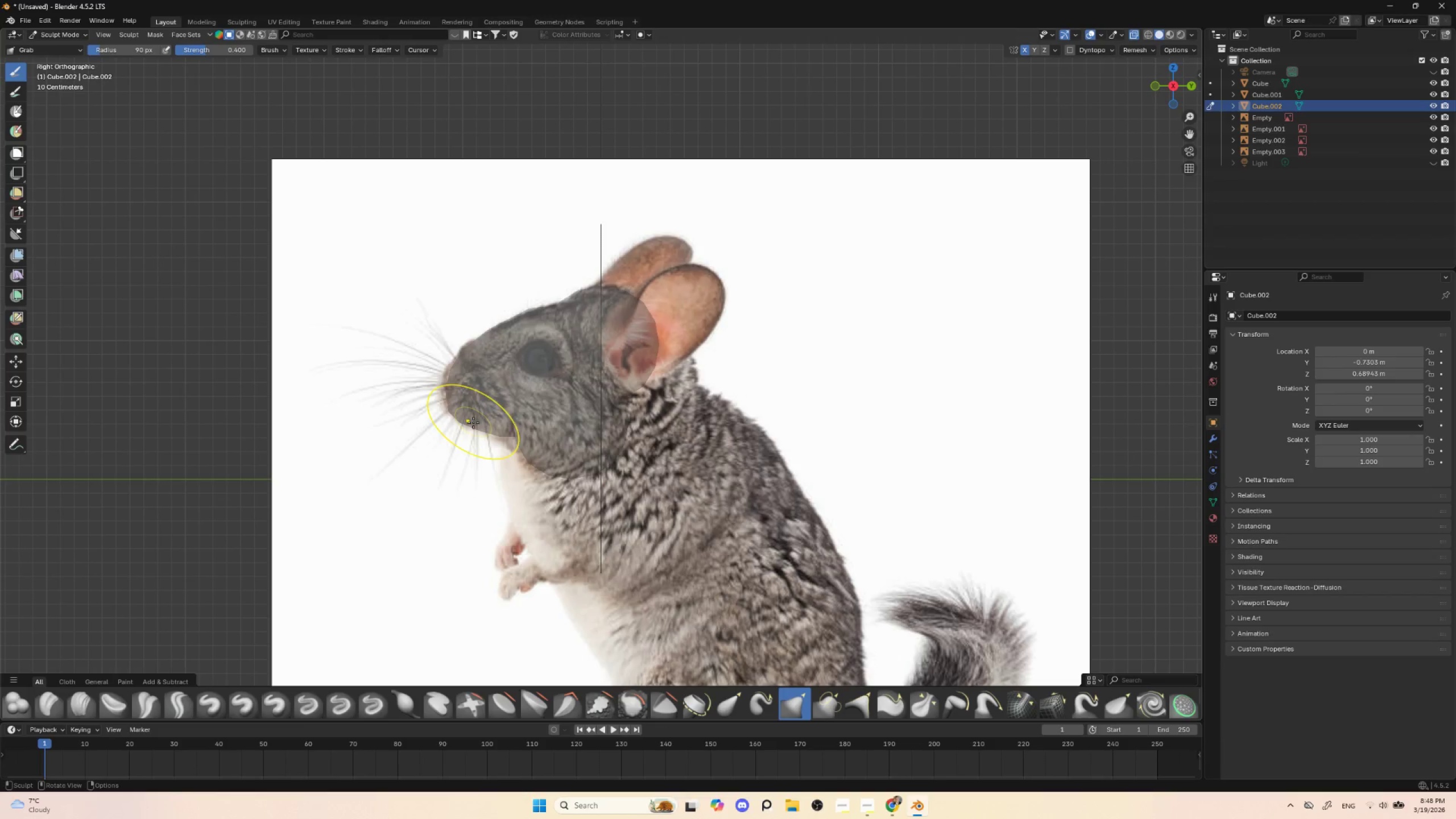 
left_click([473, 423])
 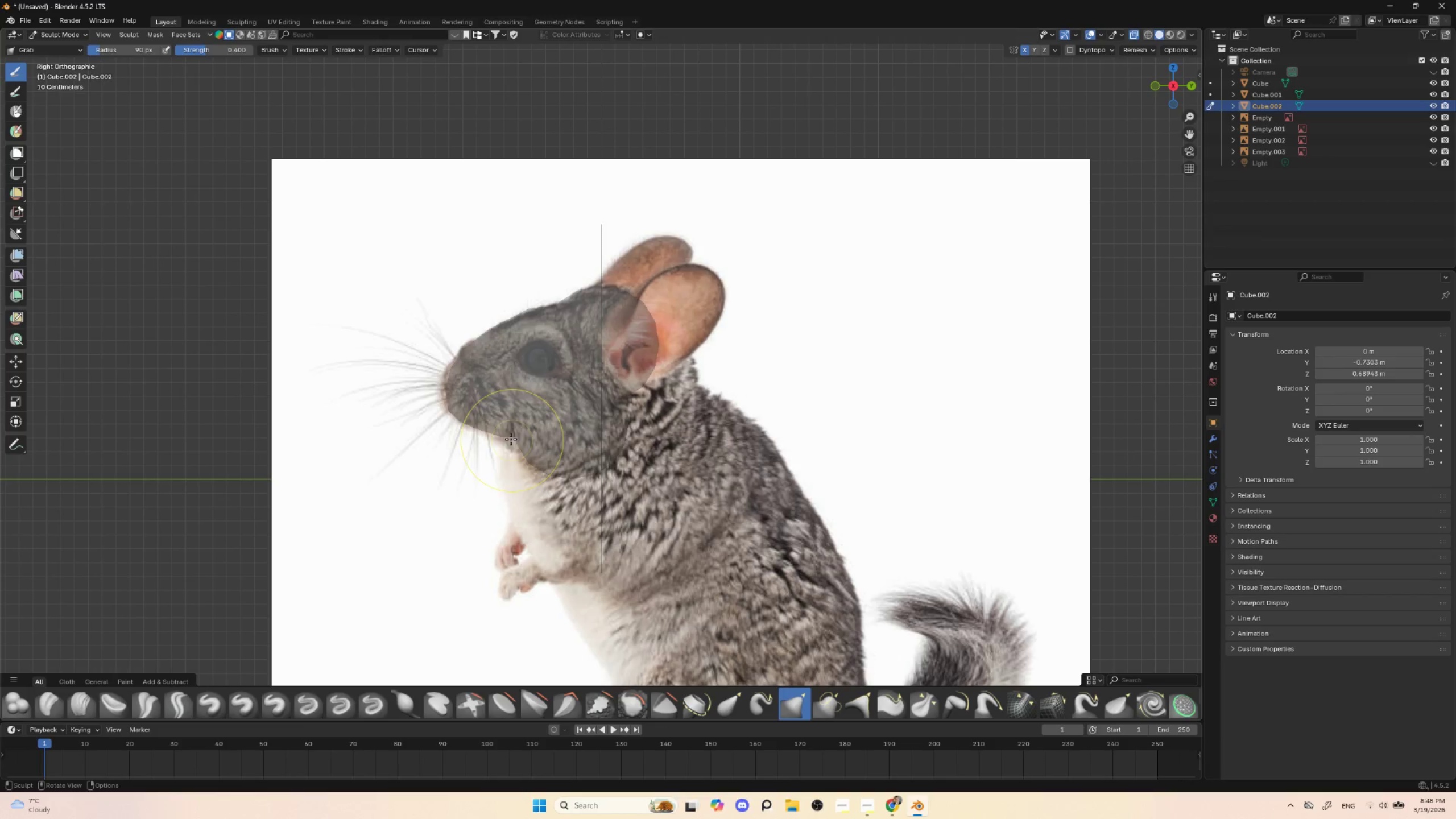 
left_click_drag(start_coordinate=[510, 435], to_coordinate=[512, 446])
 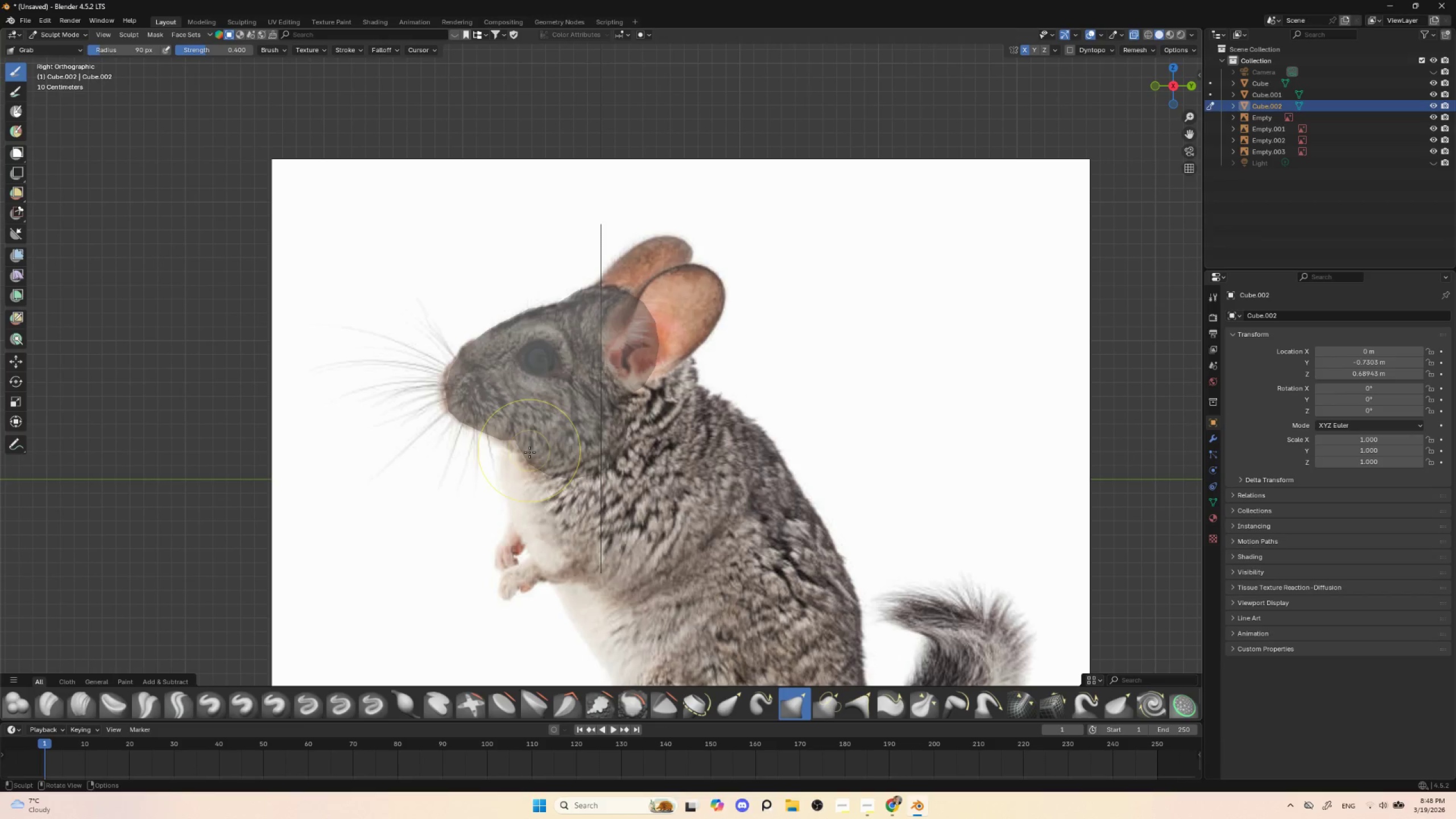 
left_click_drag(start_coordinate=[530, 453], to_coordinate=[530, 456])
 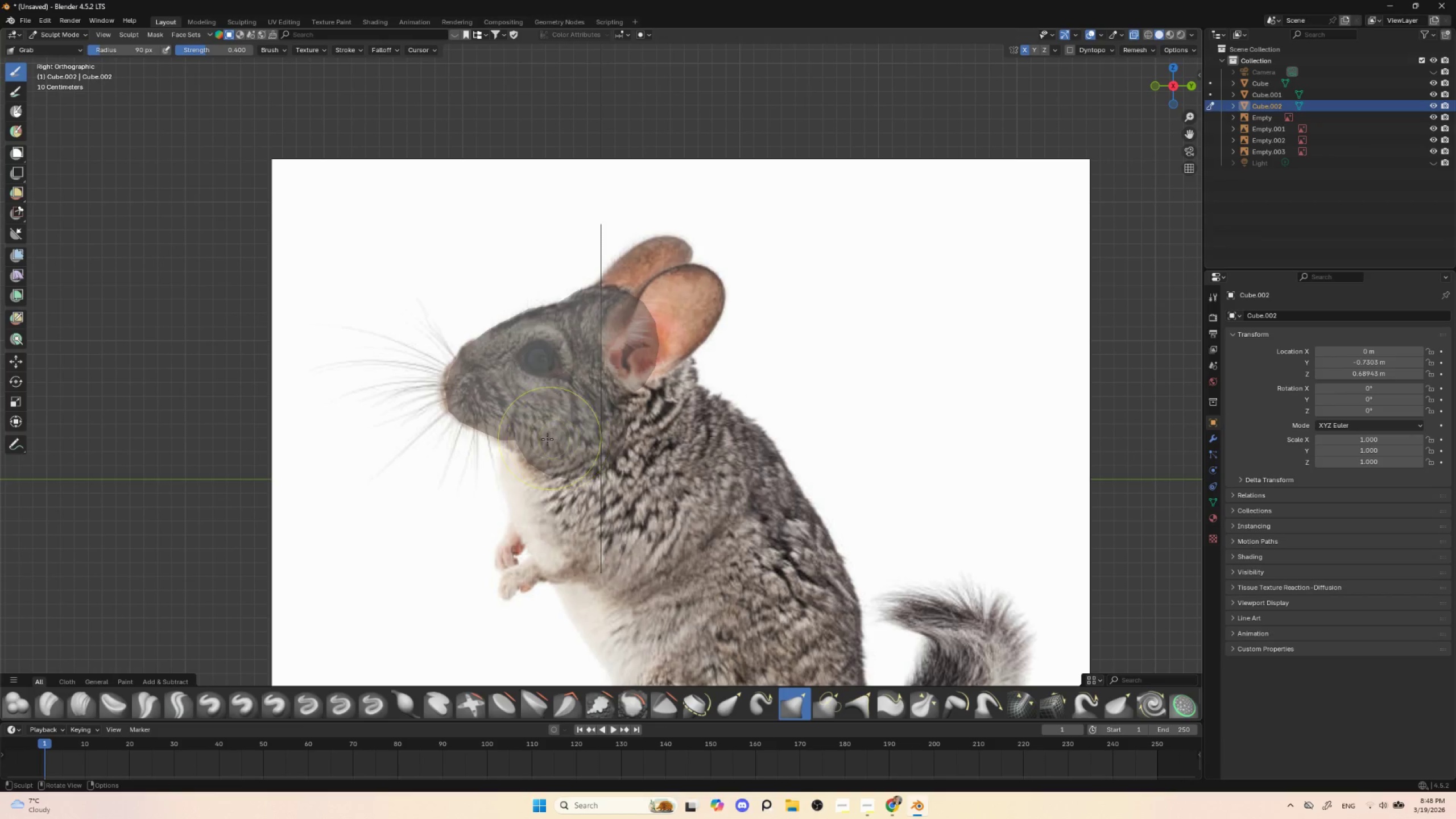 
left_click_drag(start_coordinate=[528, 435], to_coordinate=[530, 446])
 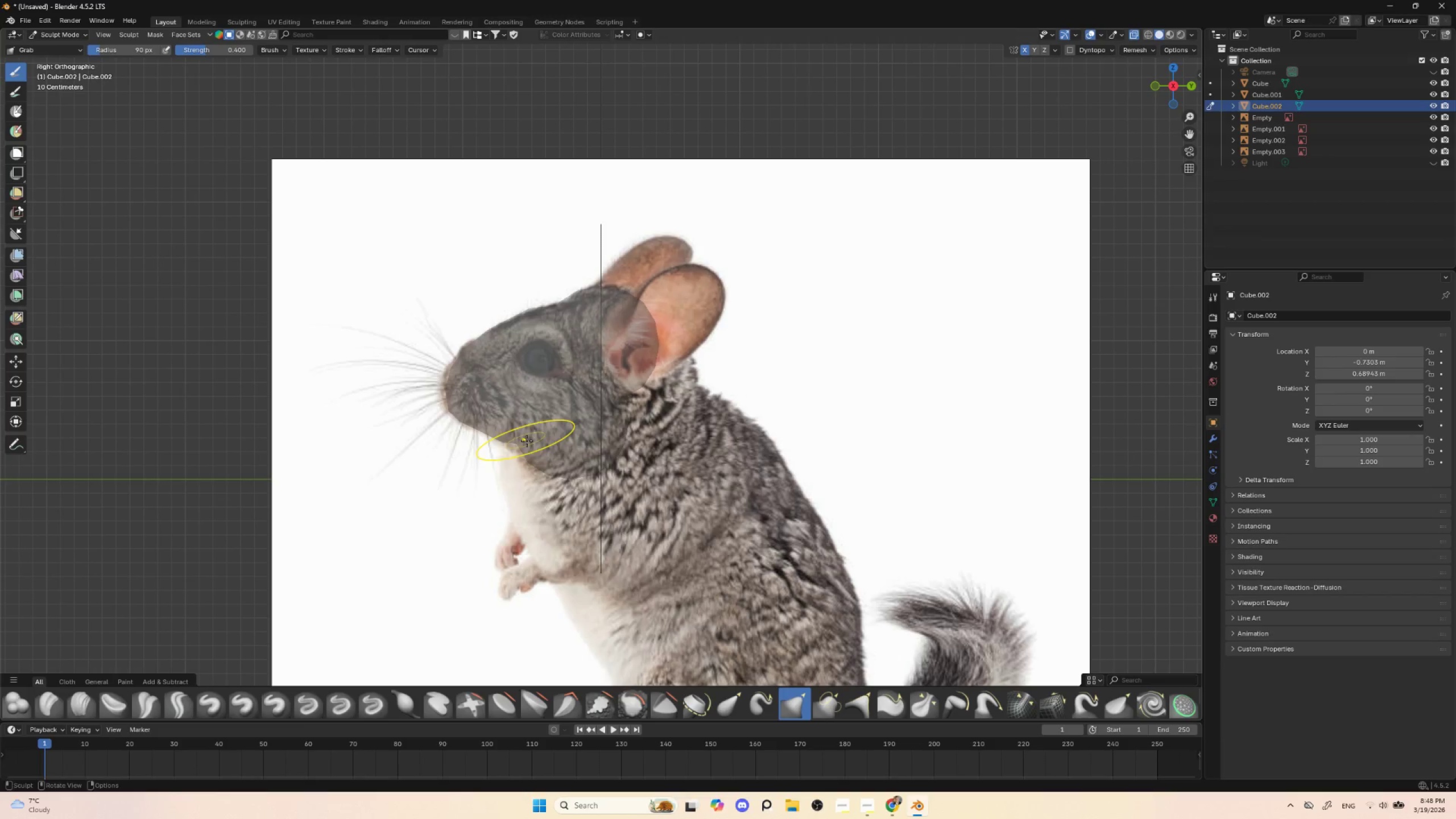 
left_click_drag(start_coordinate=[527, 441], to_coordinate=[531, 456])
 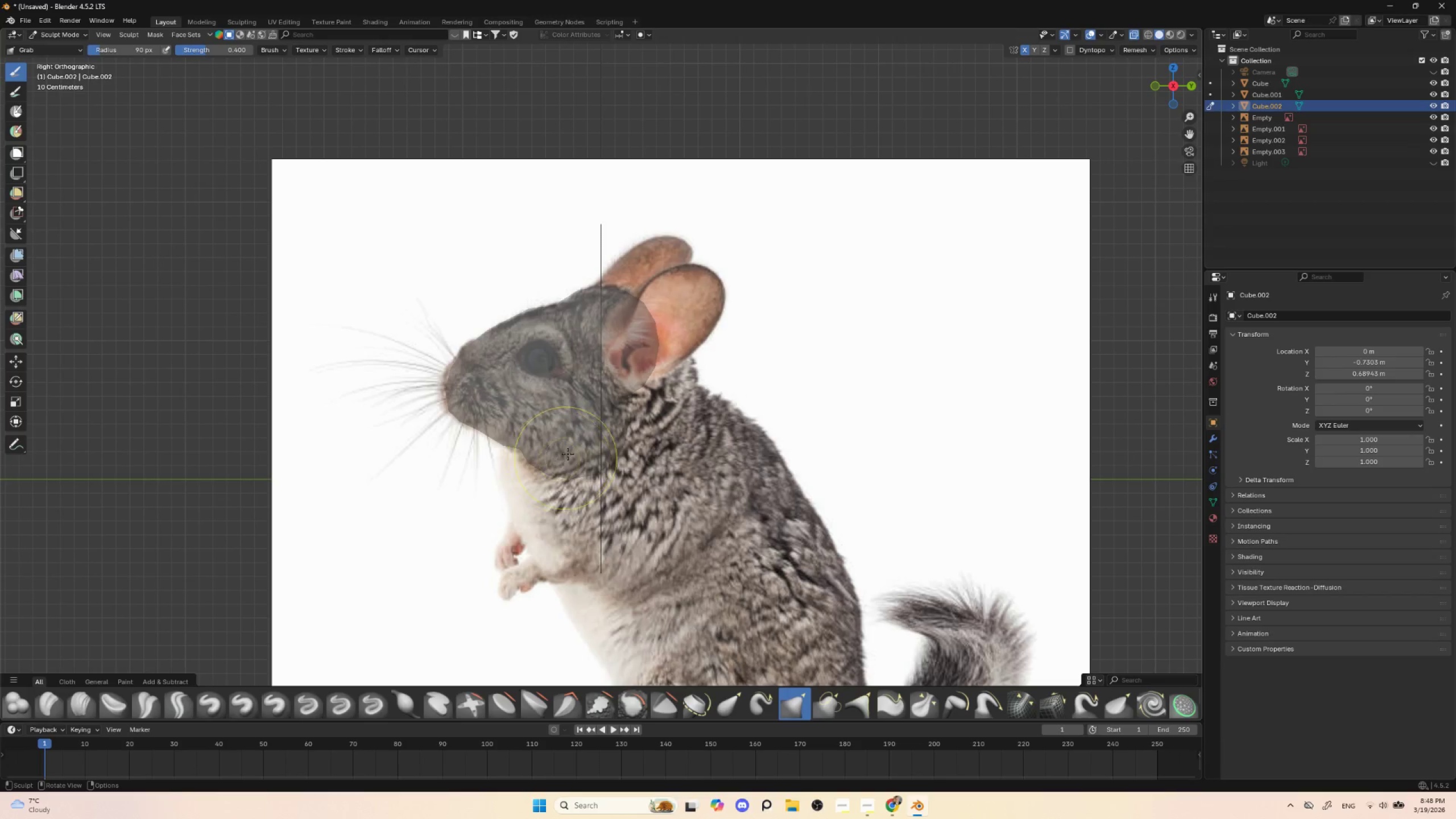 
hold_key(key=AltLeft, duration=1.5)
 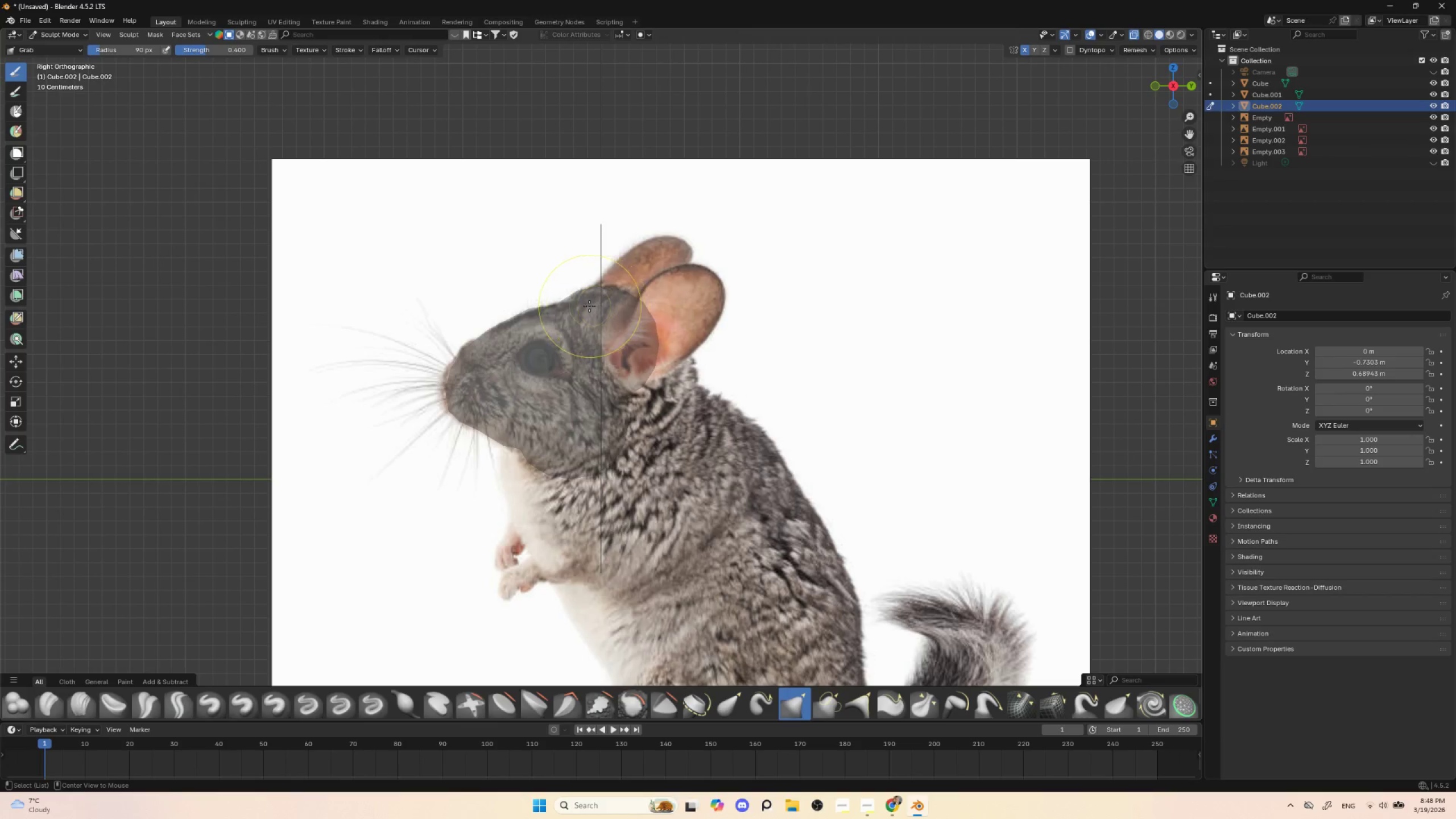 
key(Alt+Q)
 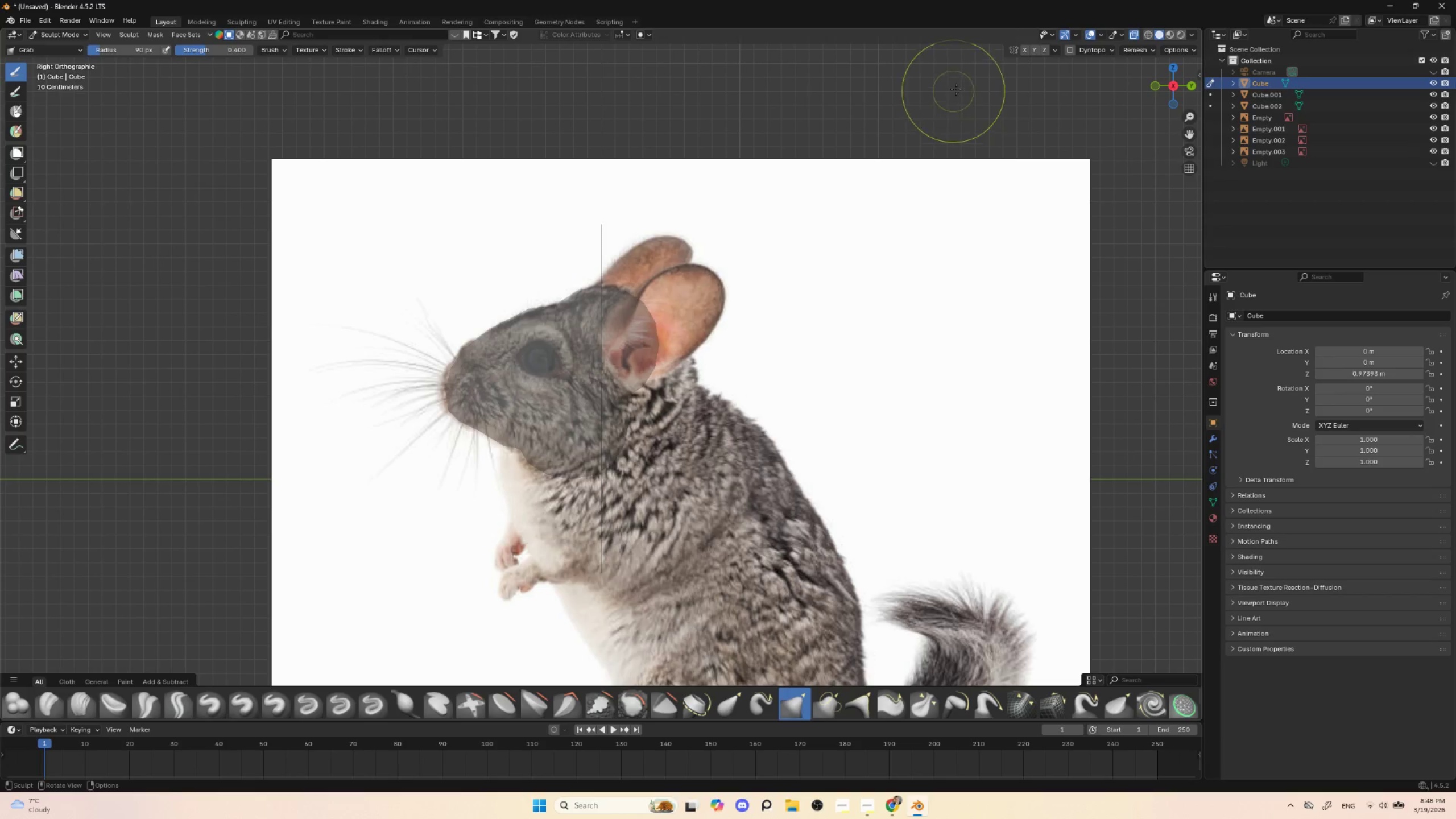 
left_click([1023, 49])
 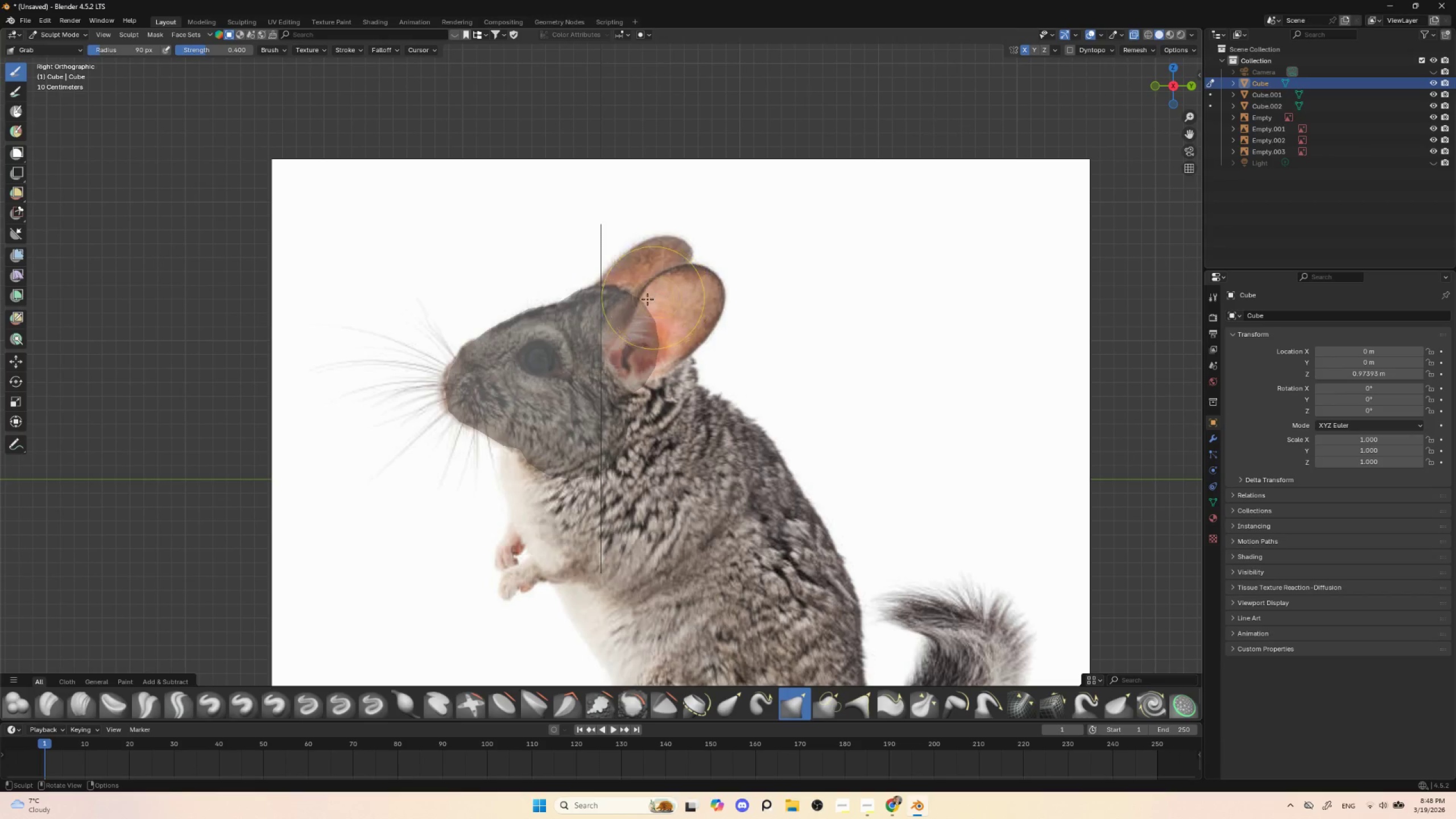 
left_click_drag(start_coordinate=[636, 297], to_coordinate=[643, 297])
 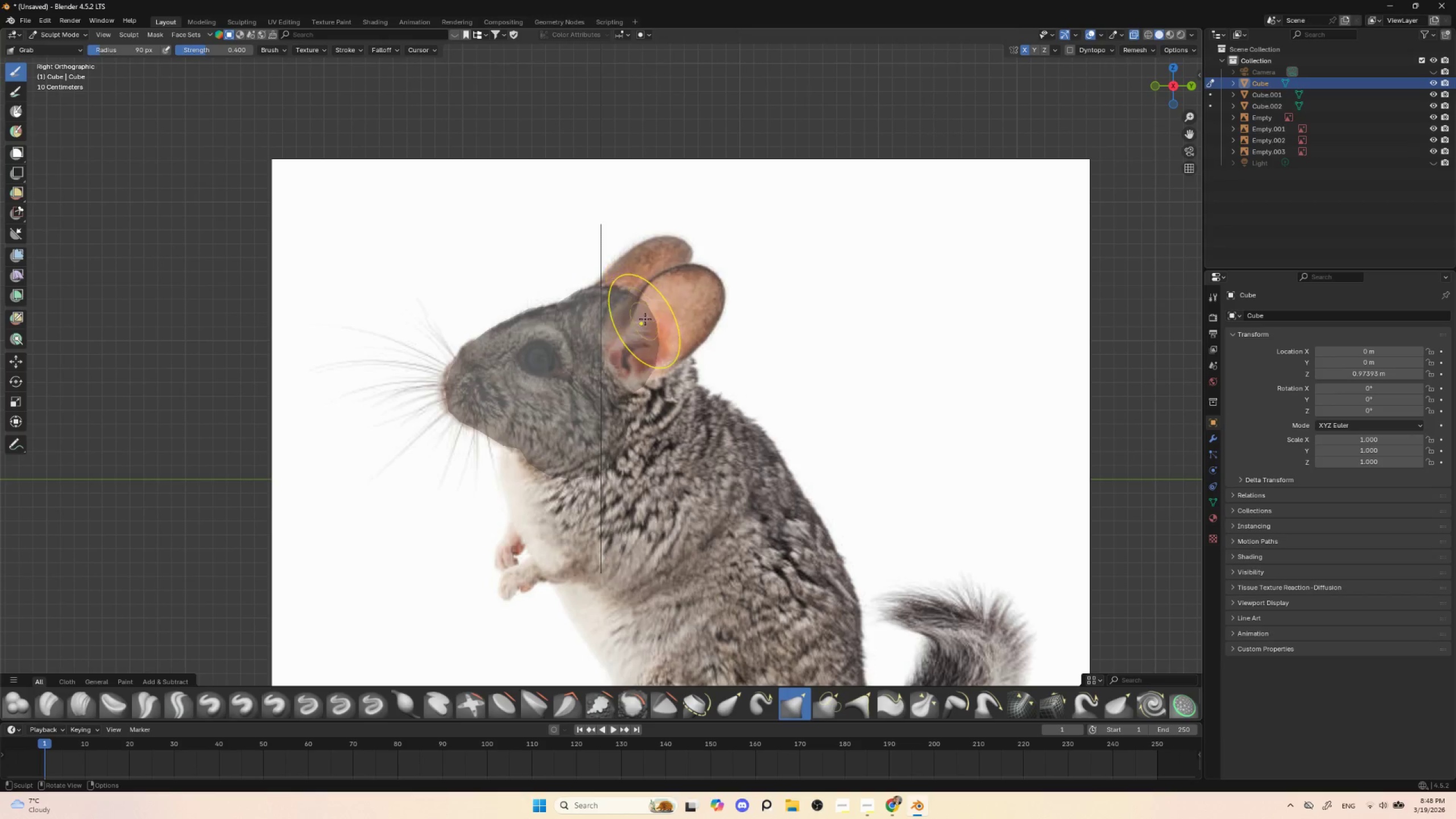 
left_click_drag(start_coordinate=[649, 320], to_coordinate=[667, 328])
 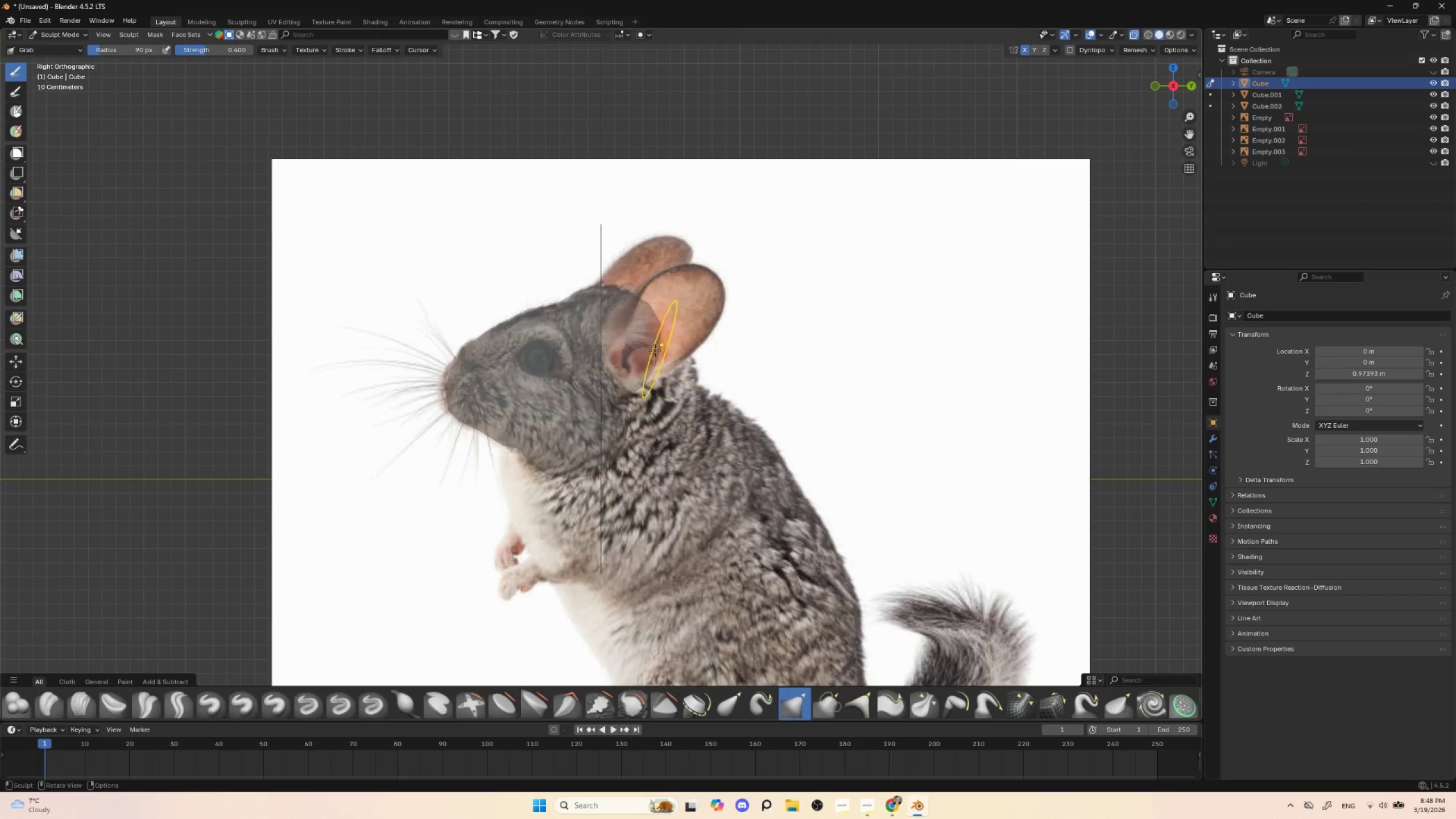 
left_click_drag(start_coordinate=[655, 351], to_coordinate=[679, 363])
 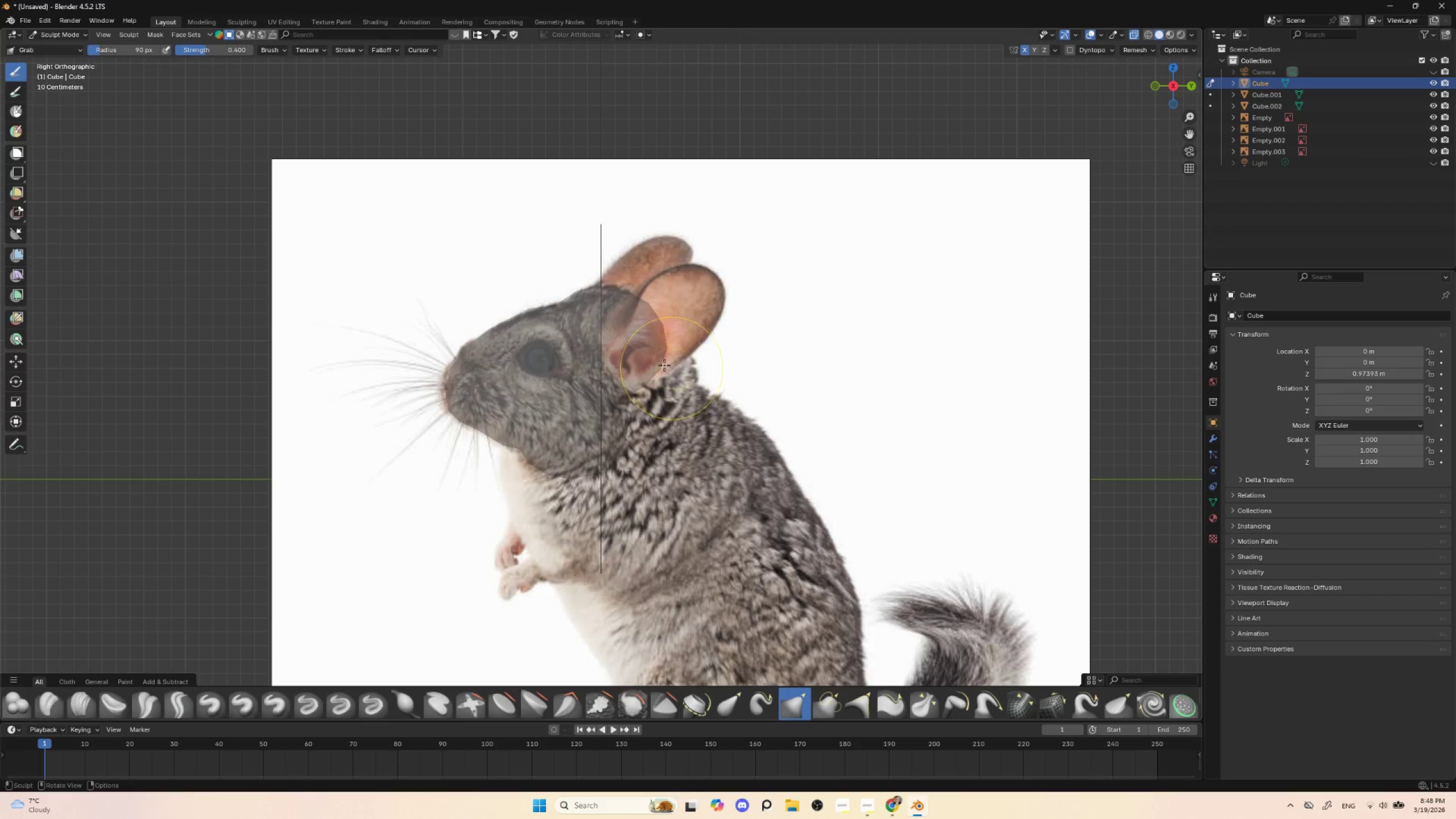 
key(BracketRight)
 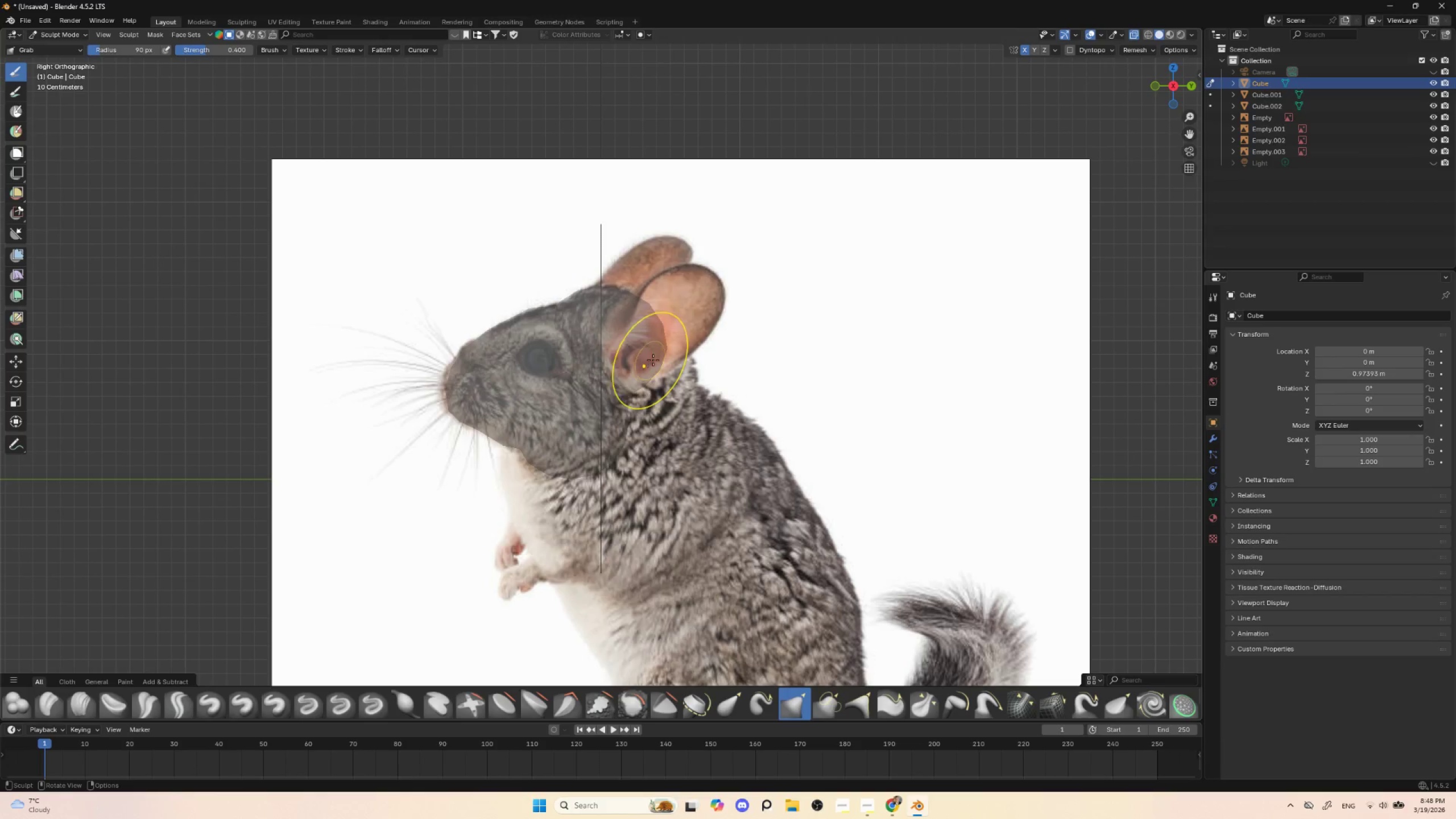 
key(BracketRight)
 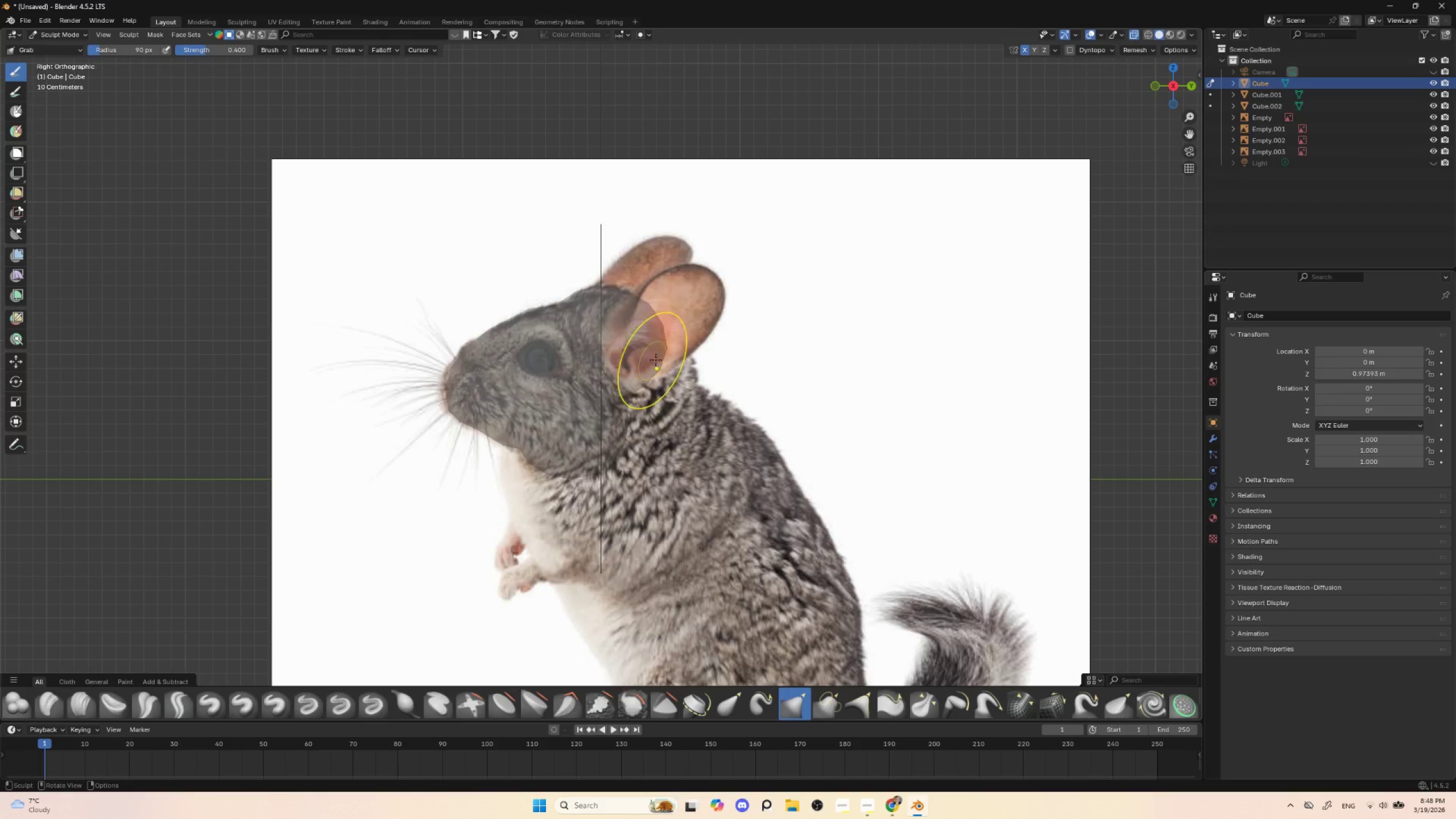 
key(BracketRight)
 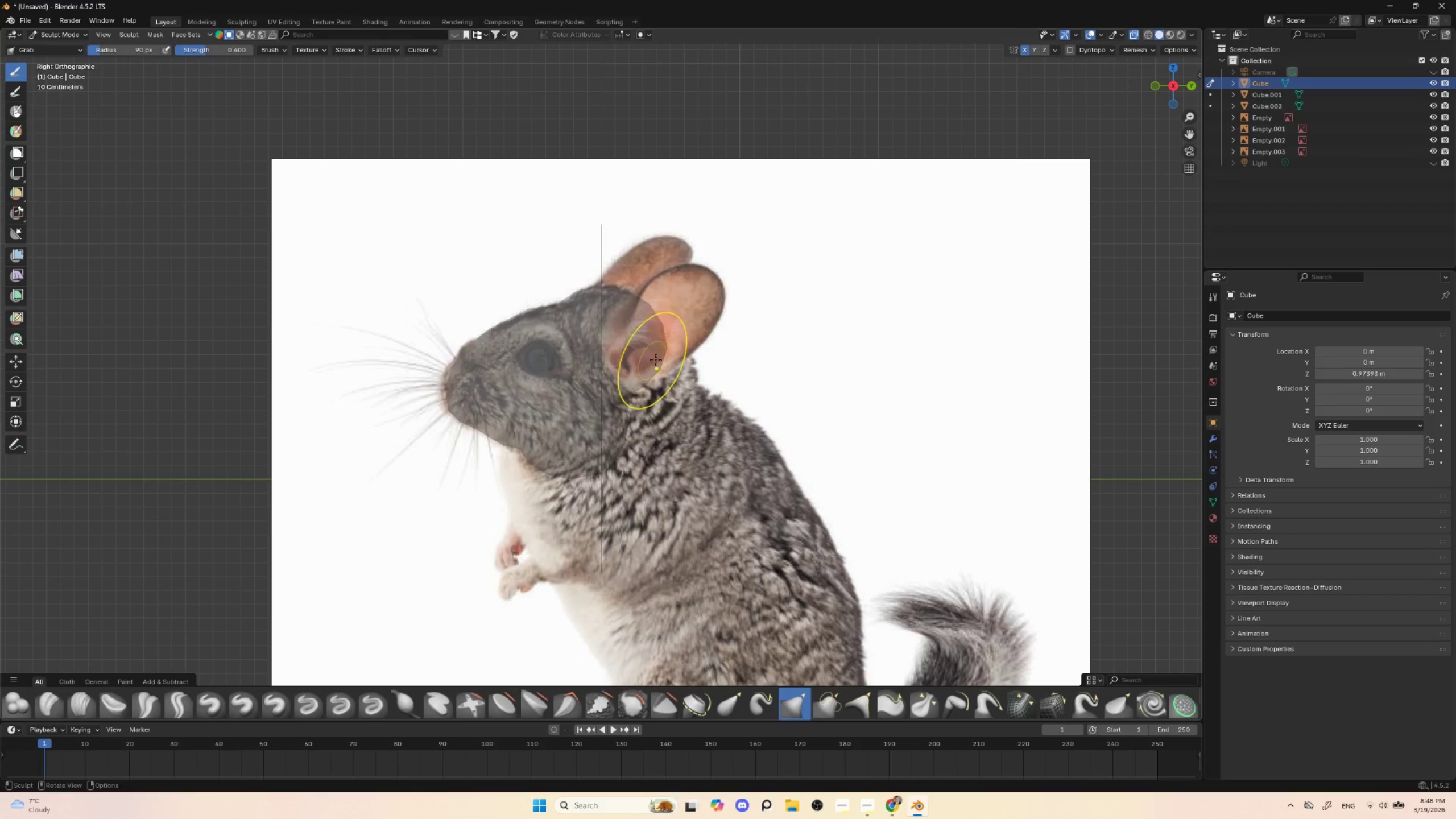 
key(BracketRight)
 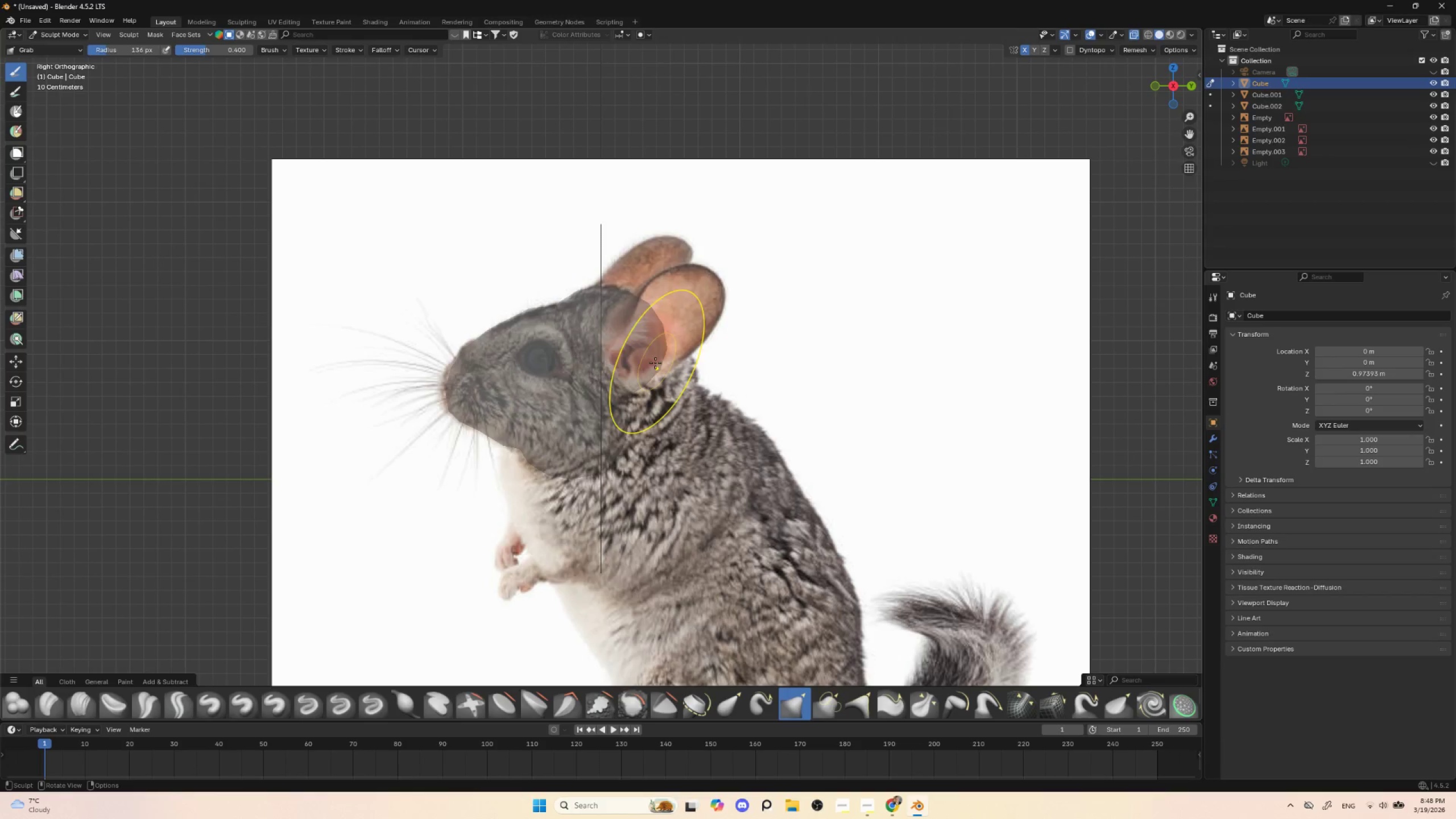 
key(BracketRight)
 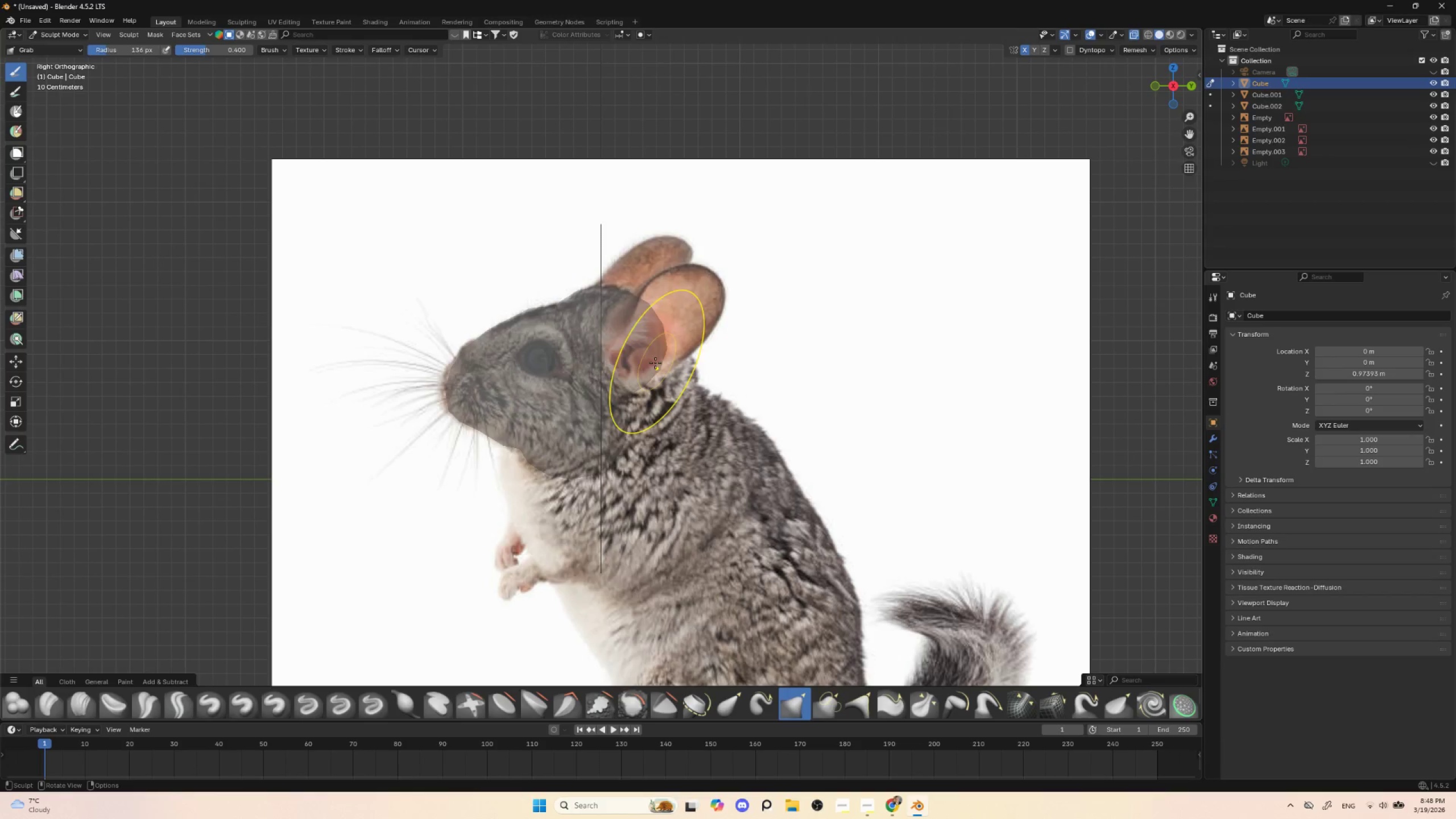 
key(BracketRight)
 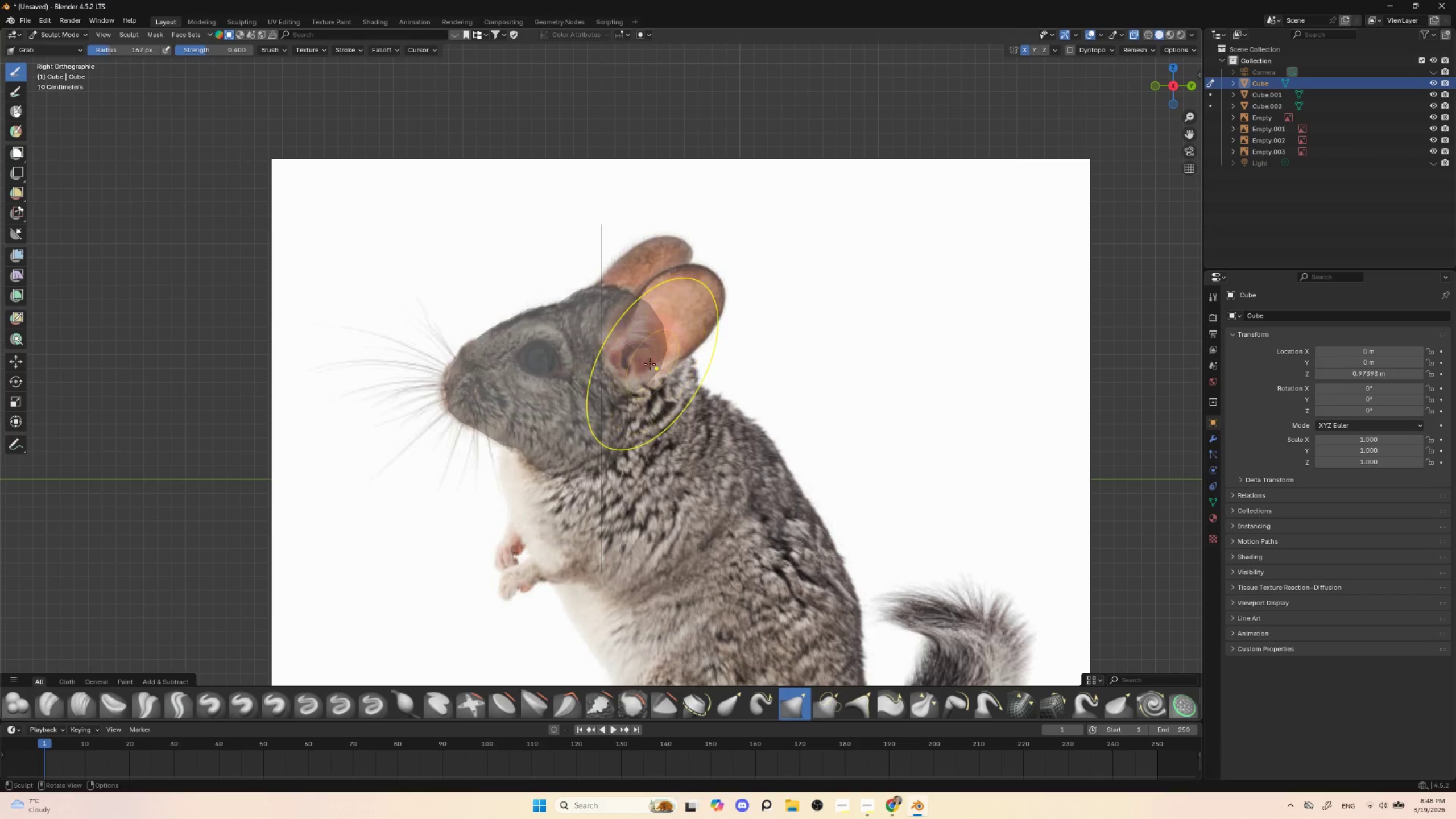 
key(BracketRight)
 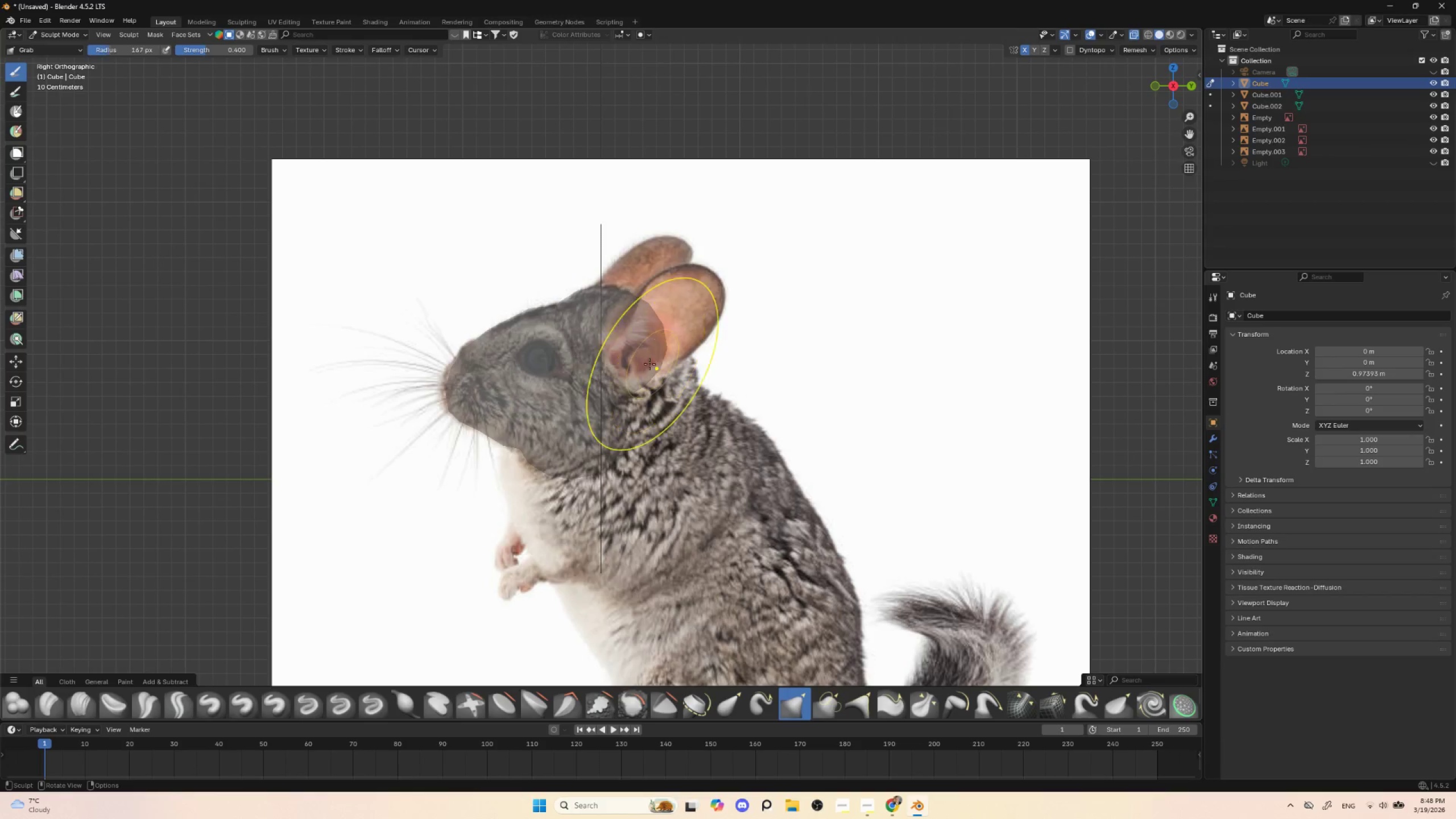 
key(BracketRight)
 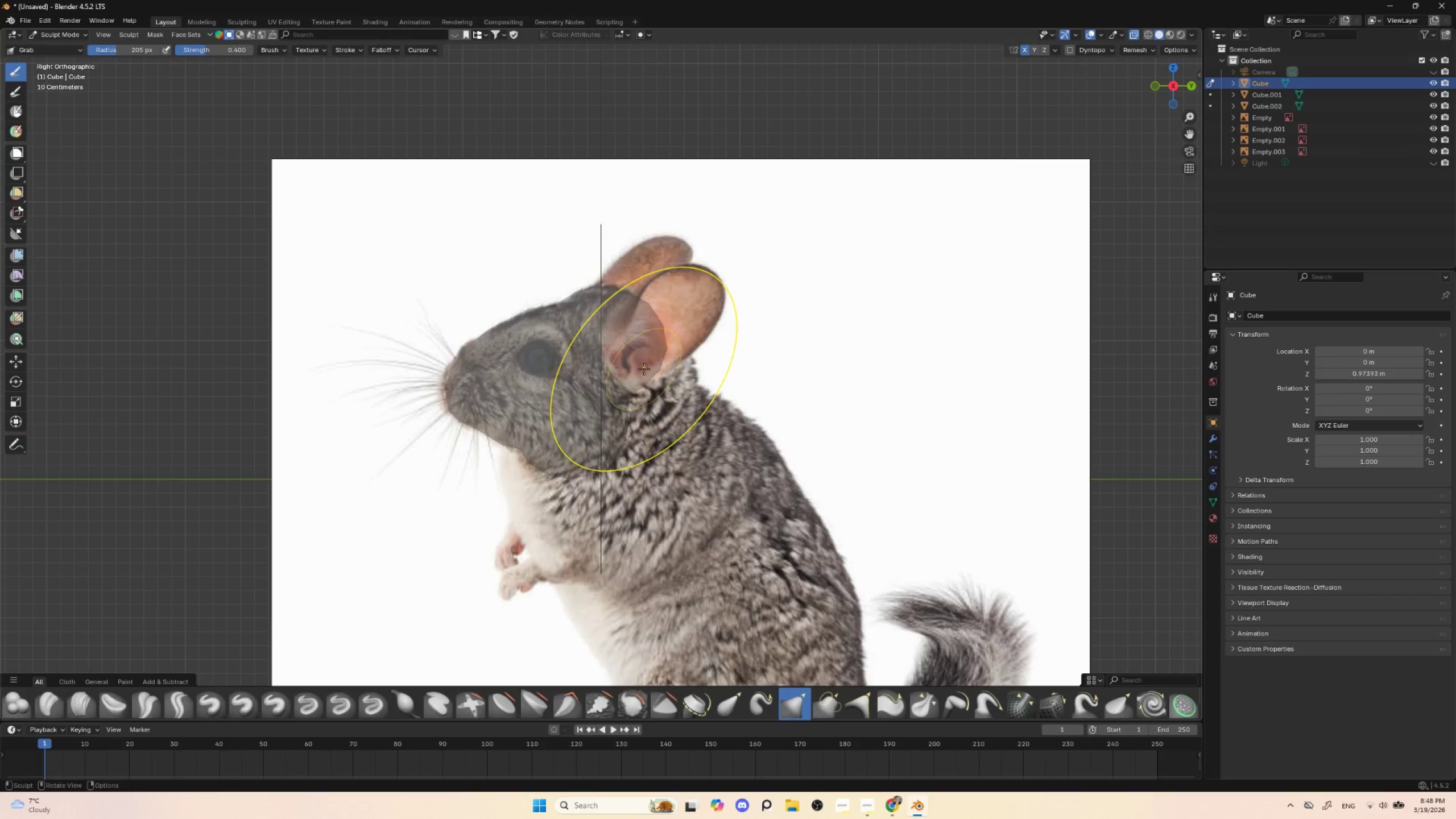 
left_click_drag(start_coordinate=[645, 369], to_coordinate=[694, 393])
 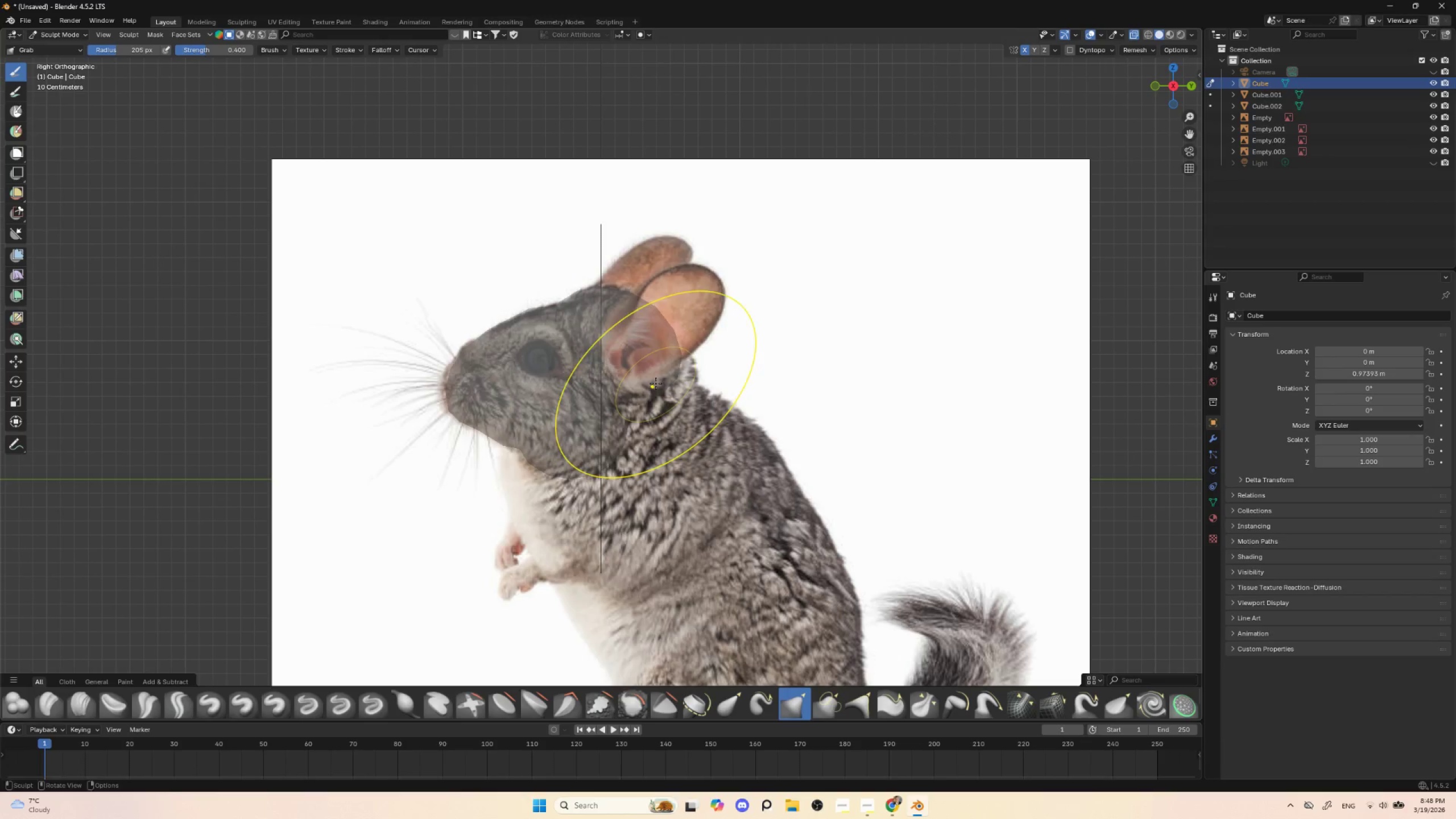 
left_click_drag(start_coordinate=[657, 384], to_coordinate=[704, 411])
 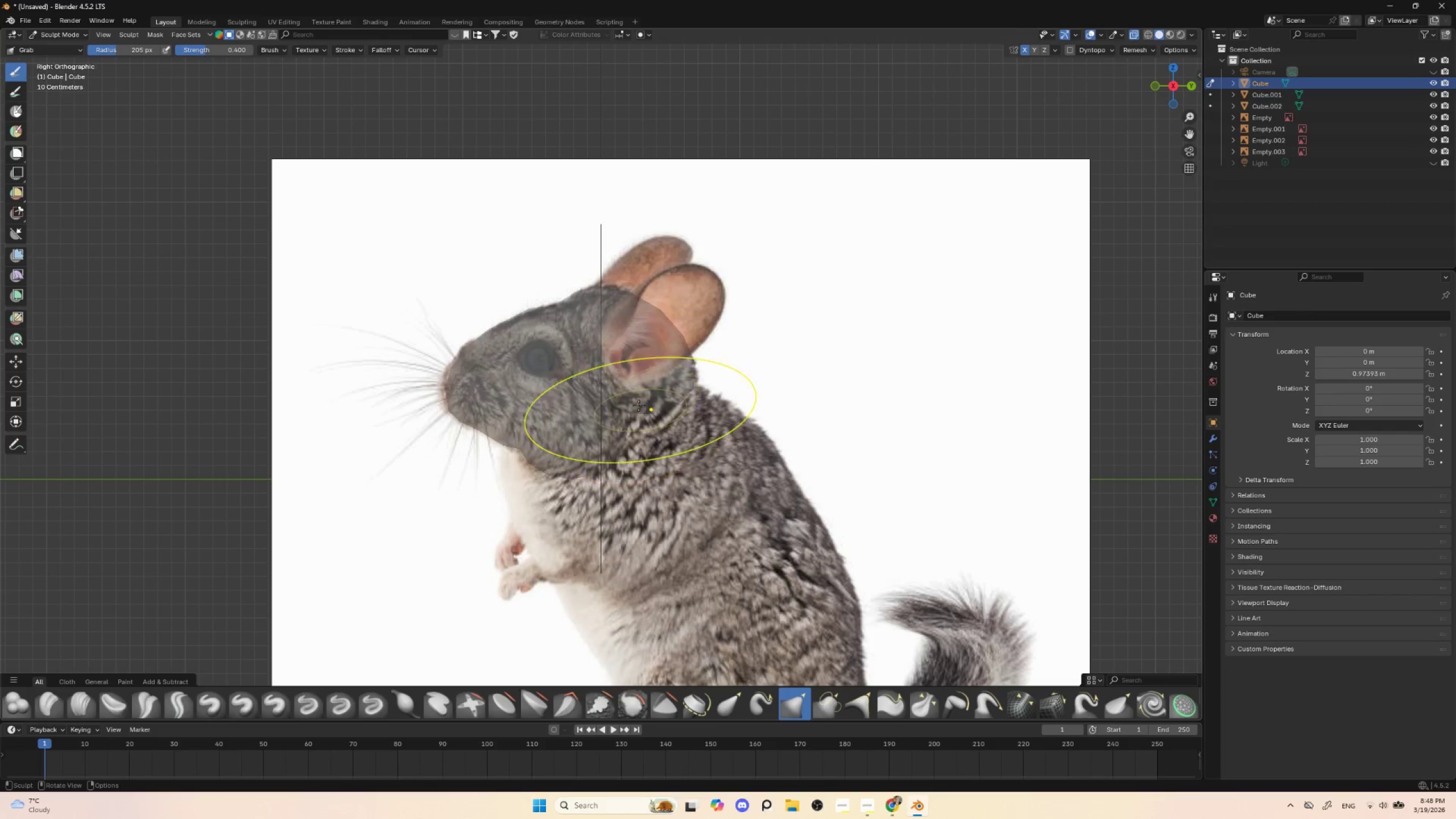 
left_click_drag(start_coordinate=[637, 403], to_coordinate=[641, 425])
 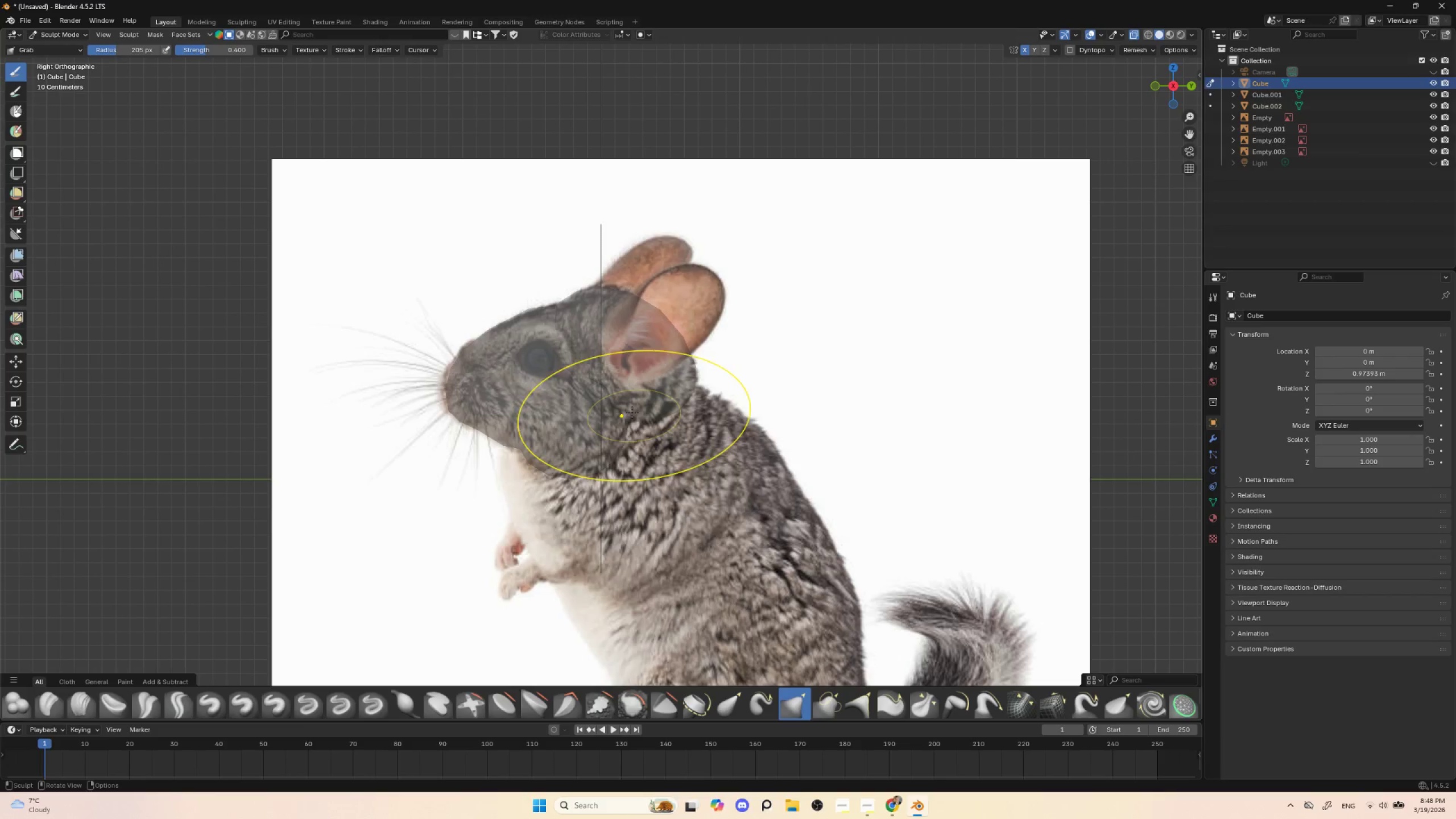 
left_click_drag(start_coordinate=[631, 412], to_coordinate=[639, 442])
 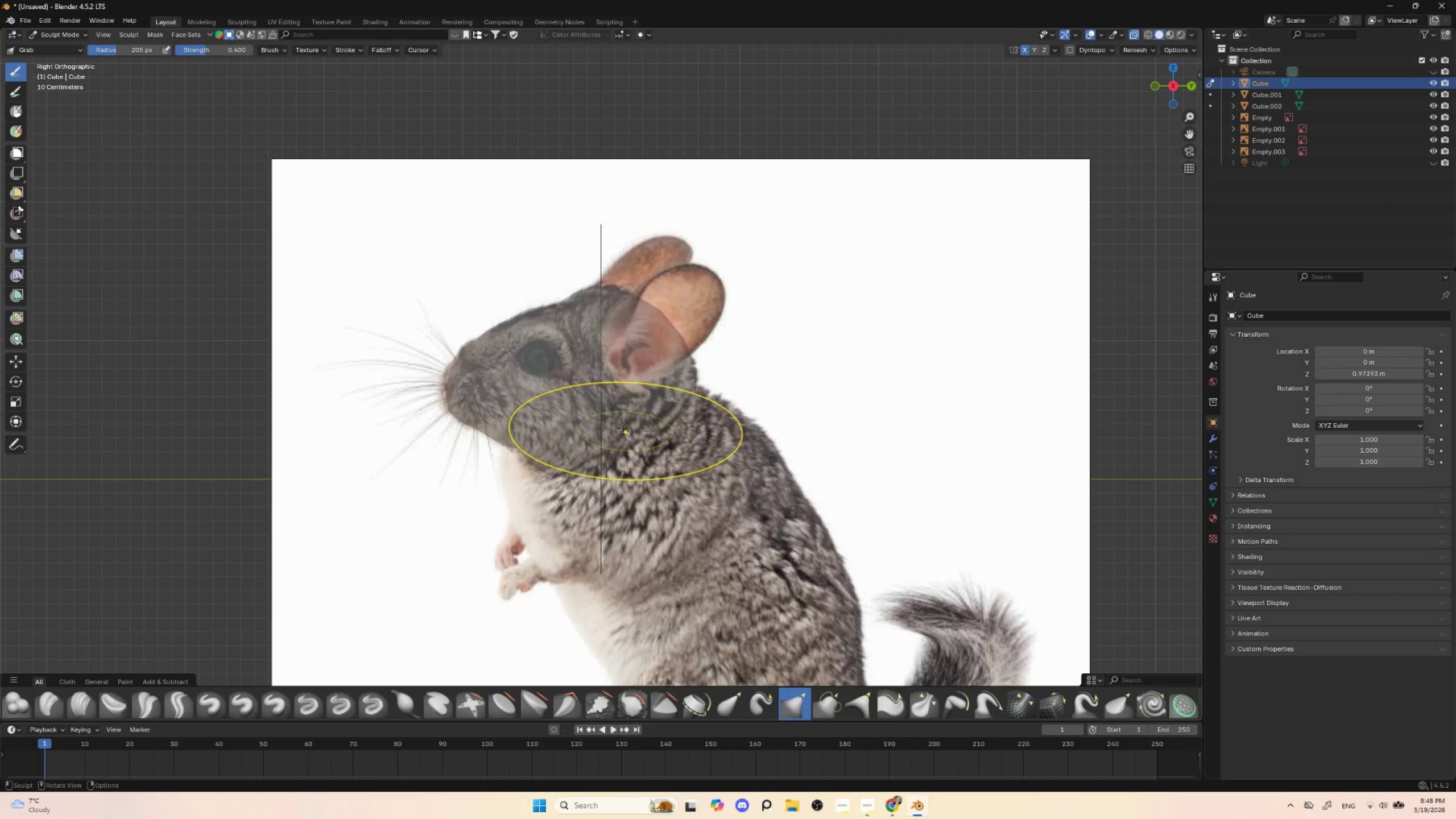 
left_click_drag(start_coordinate=[623, 428], to_coordinate=[623, 439])
 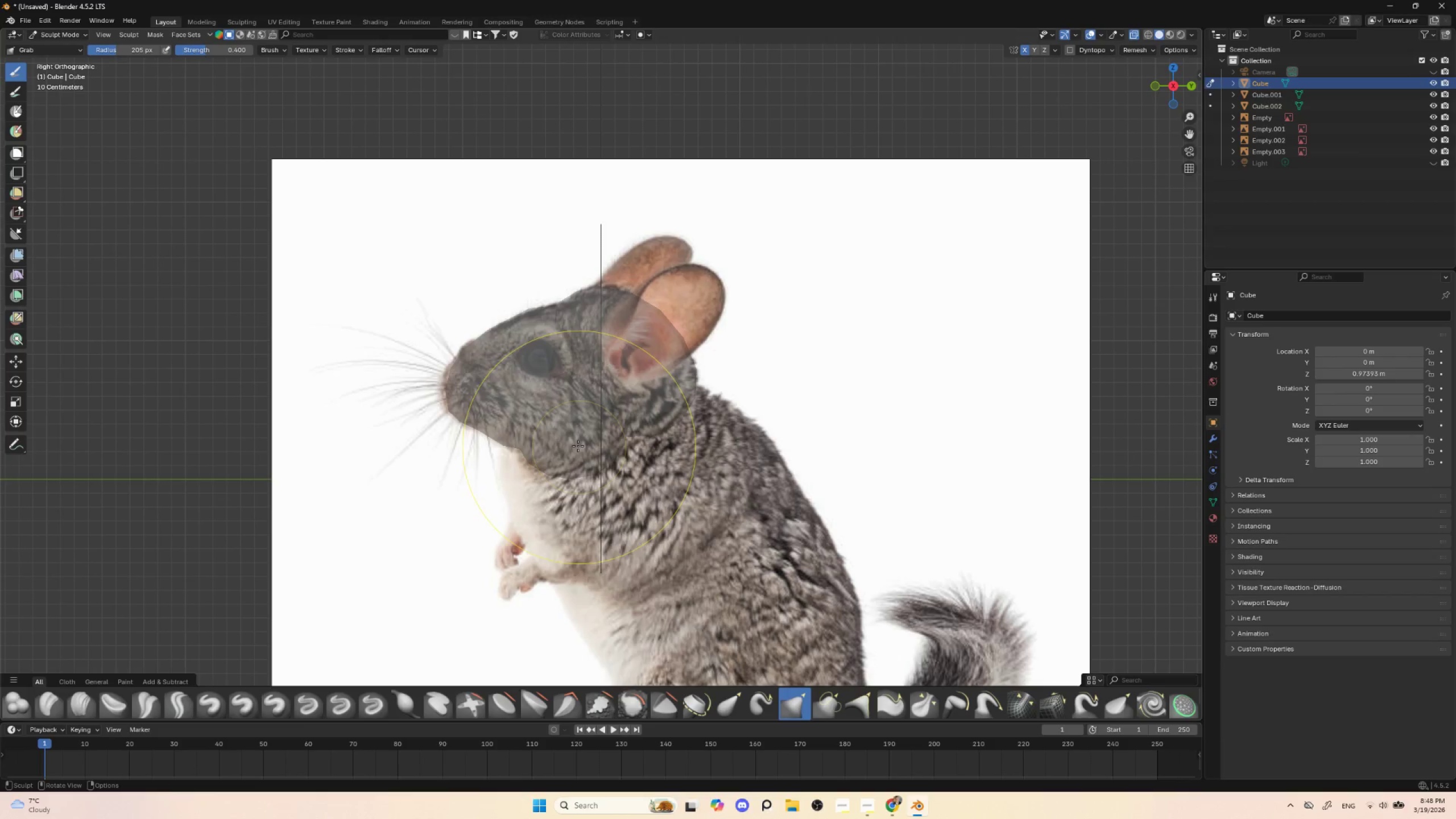 
key(Alt+Q)
 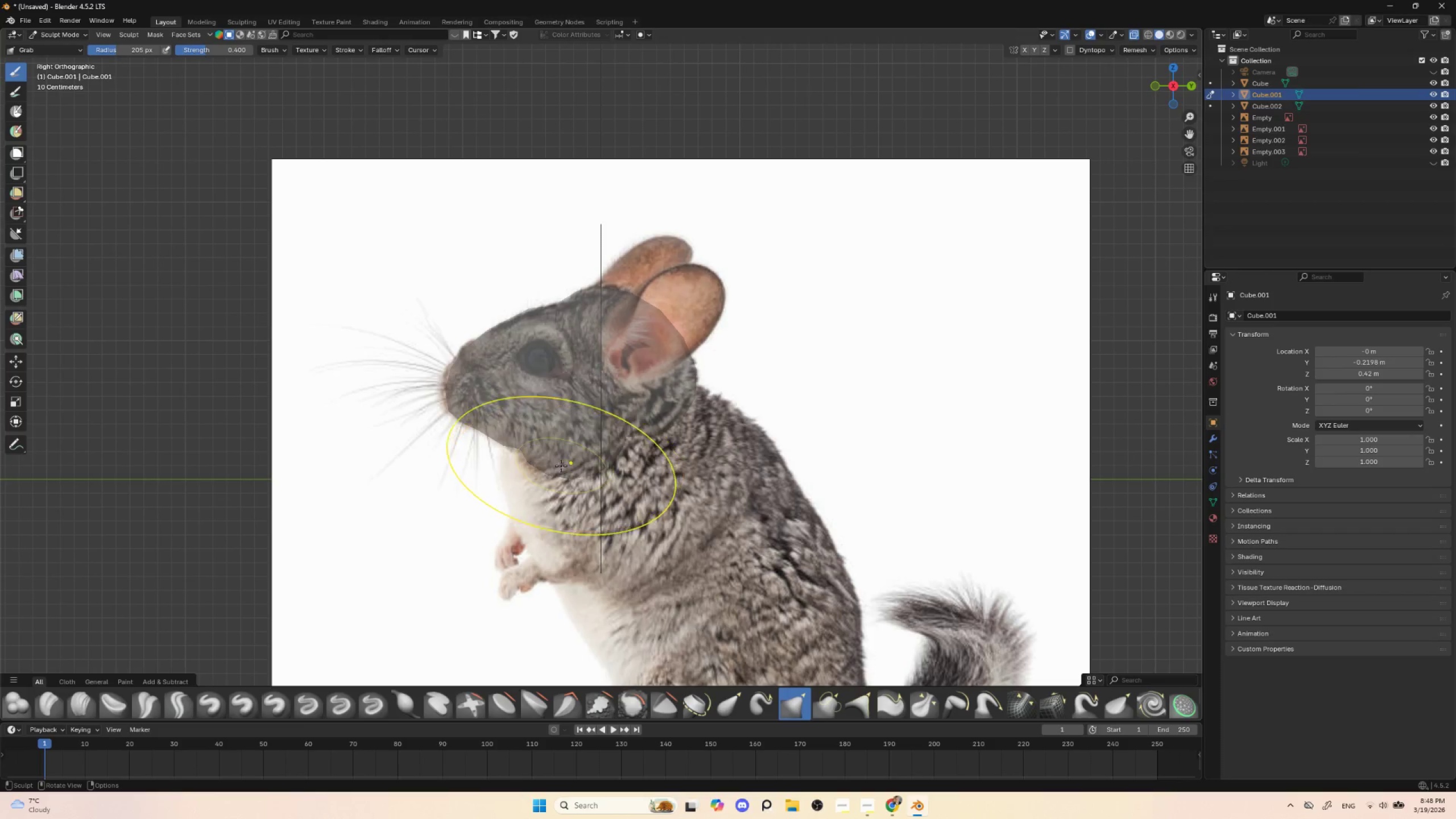 
left_click_drag(start_coordinate=[555, 468], to_coordinate=[548, 485])
 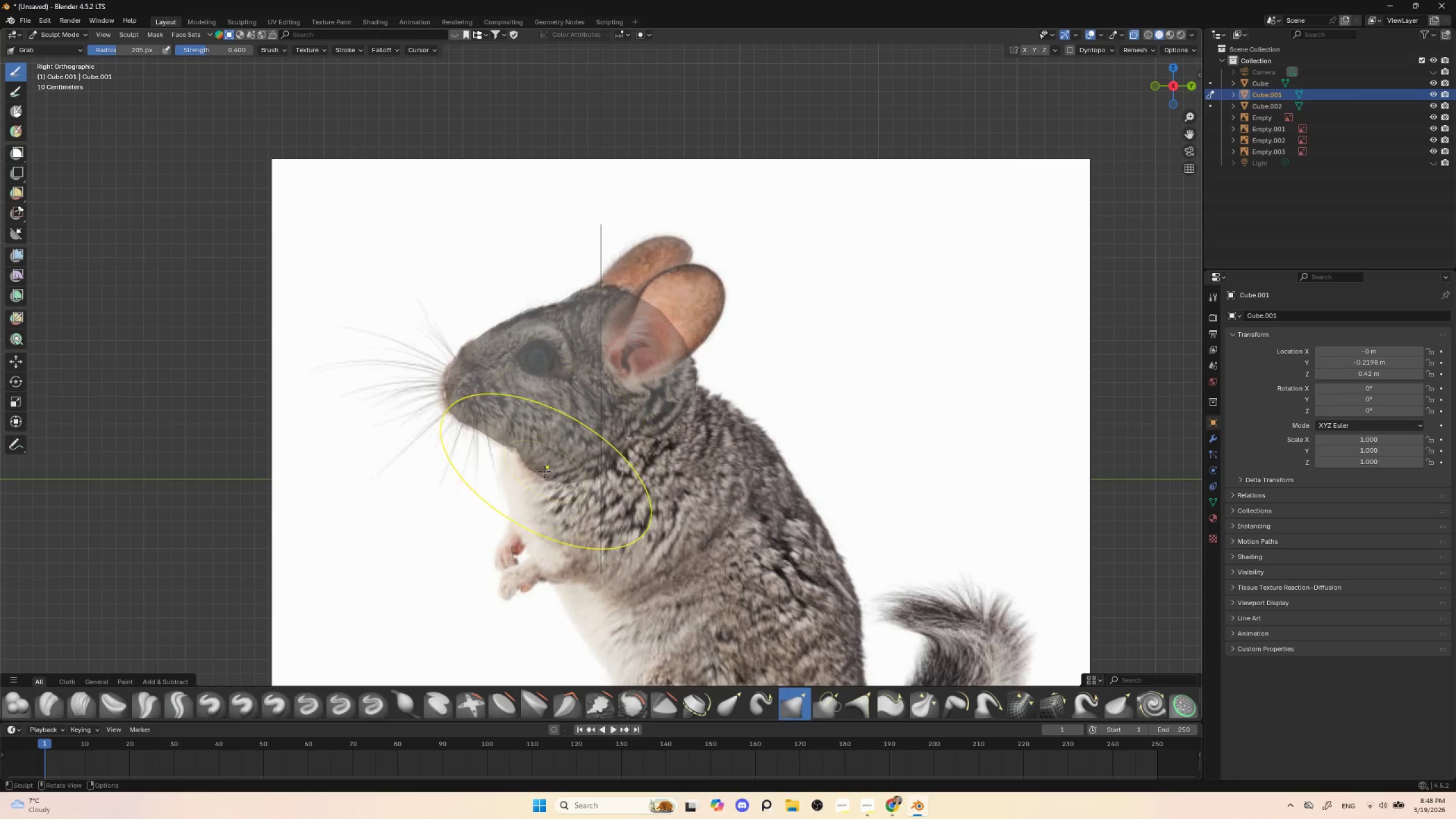 
left_click_drag(start_coordinate=[544, 472], to_coordinate=[523, 516])
 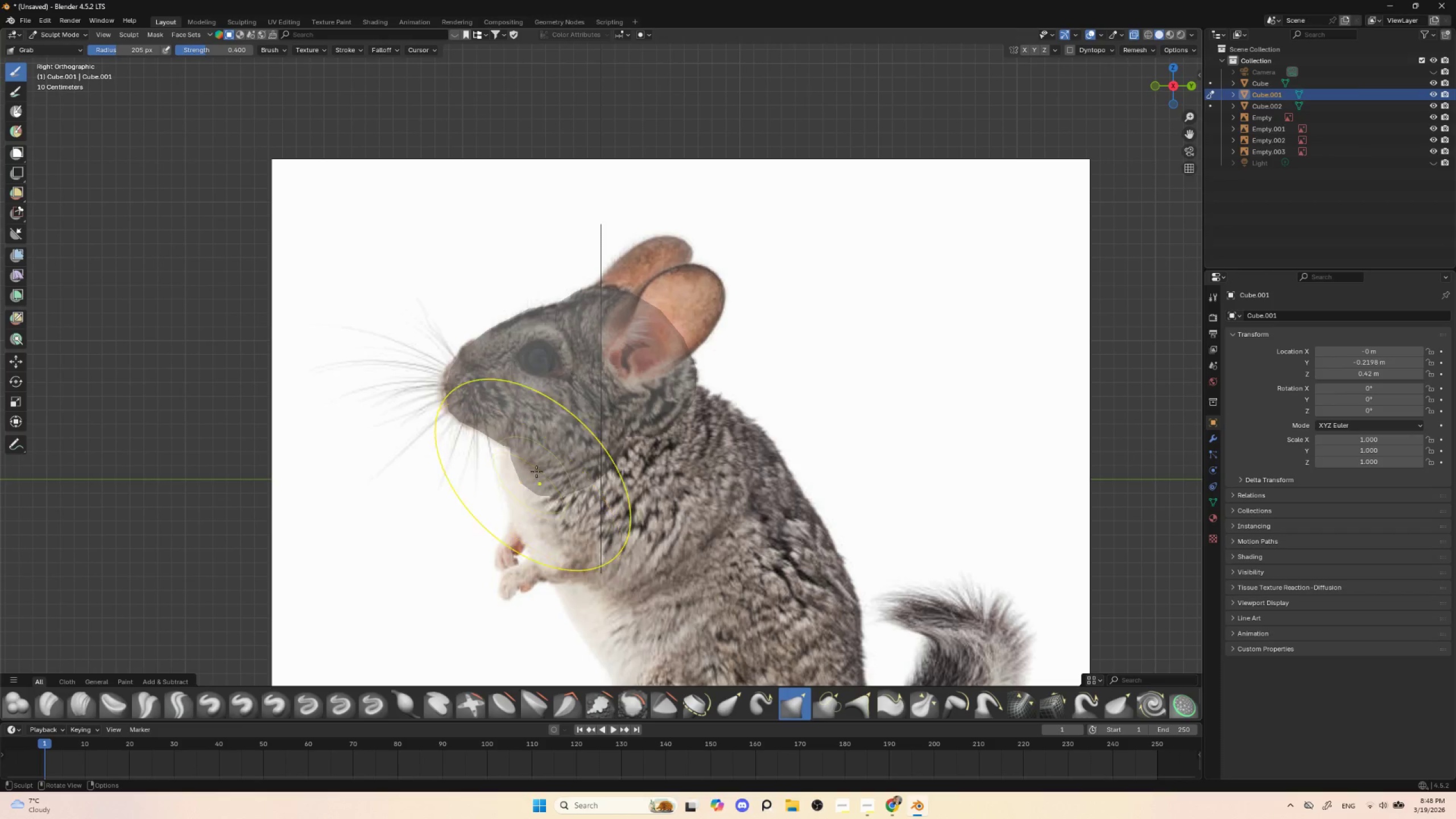 
left_click_drag(start_coordinate=[537, 471], to_coordinate=[519, 500])
 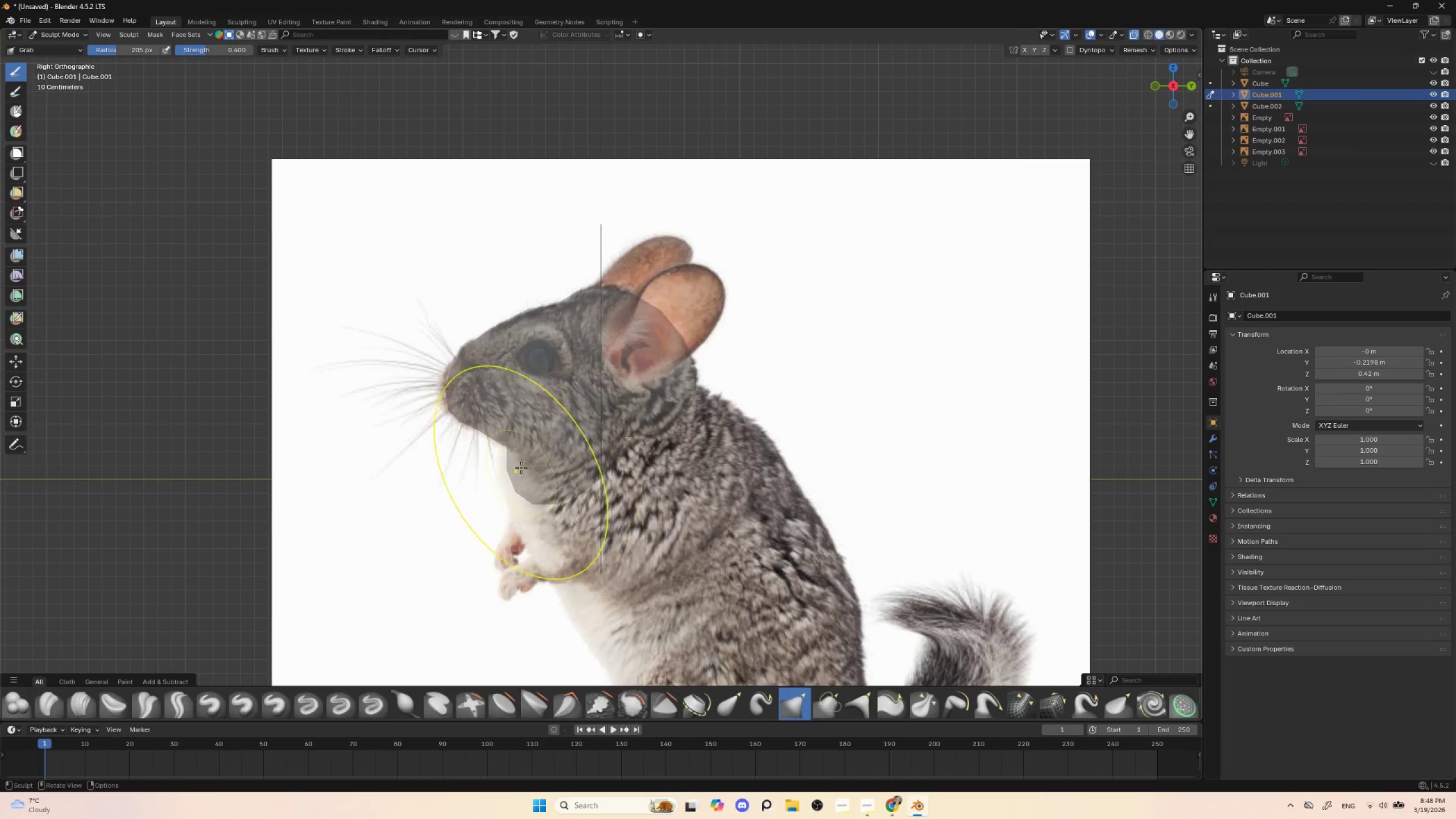 
left_click_drag(start_coordinate=[517, 469], to_coordinate=[507, 489])
 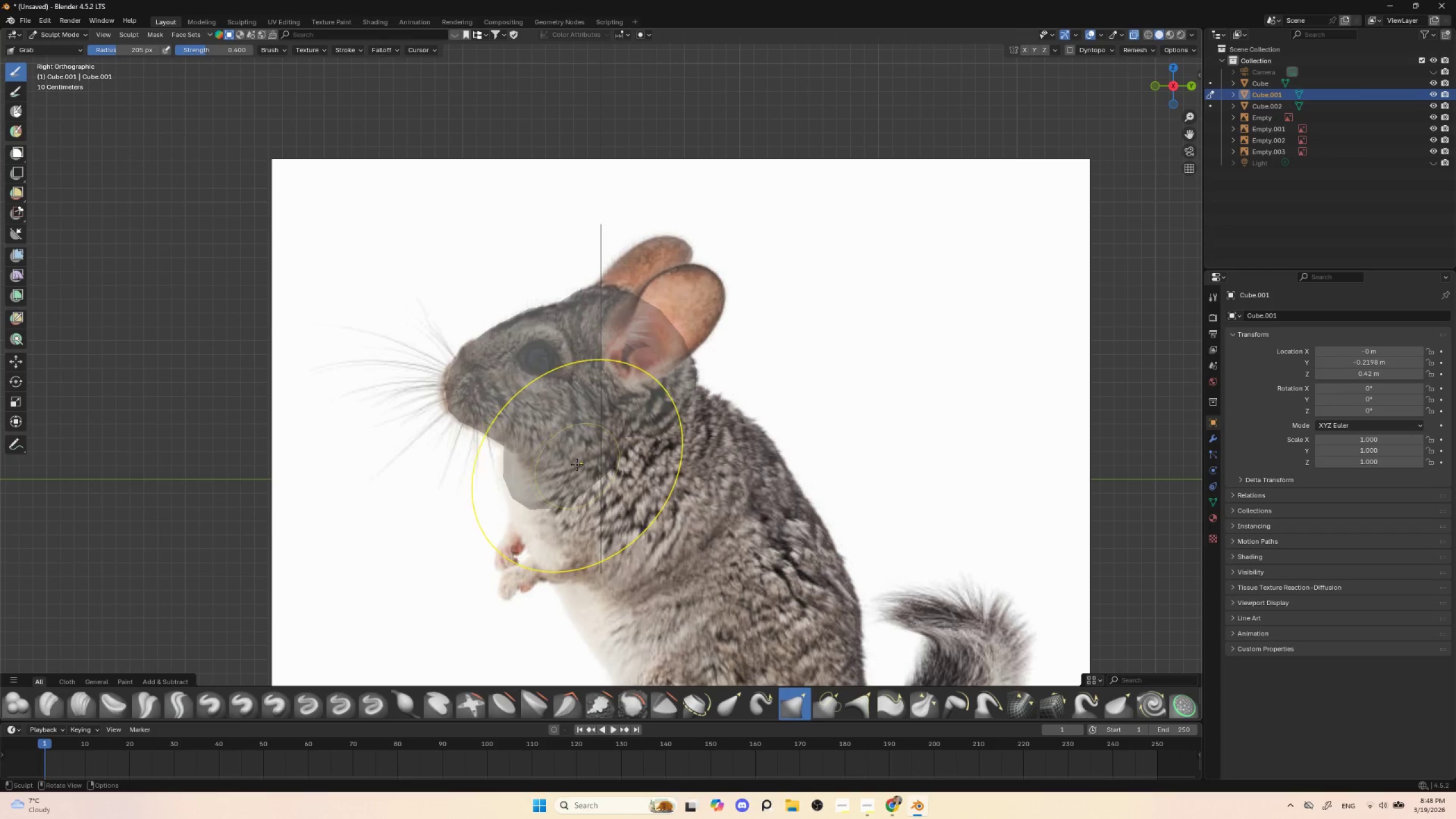 
left_click_drag(start_coordinate=[573, 465], to_coordinate=[599, 486])
 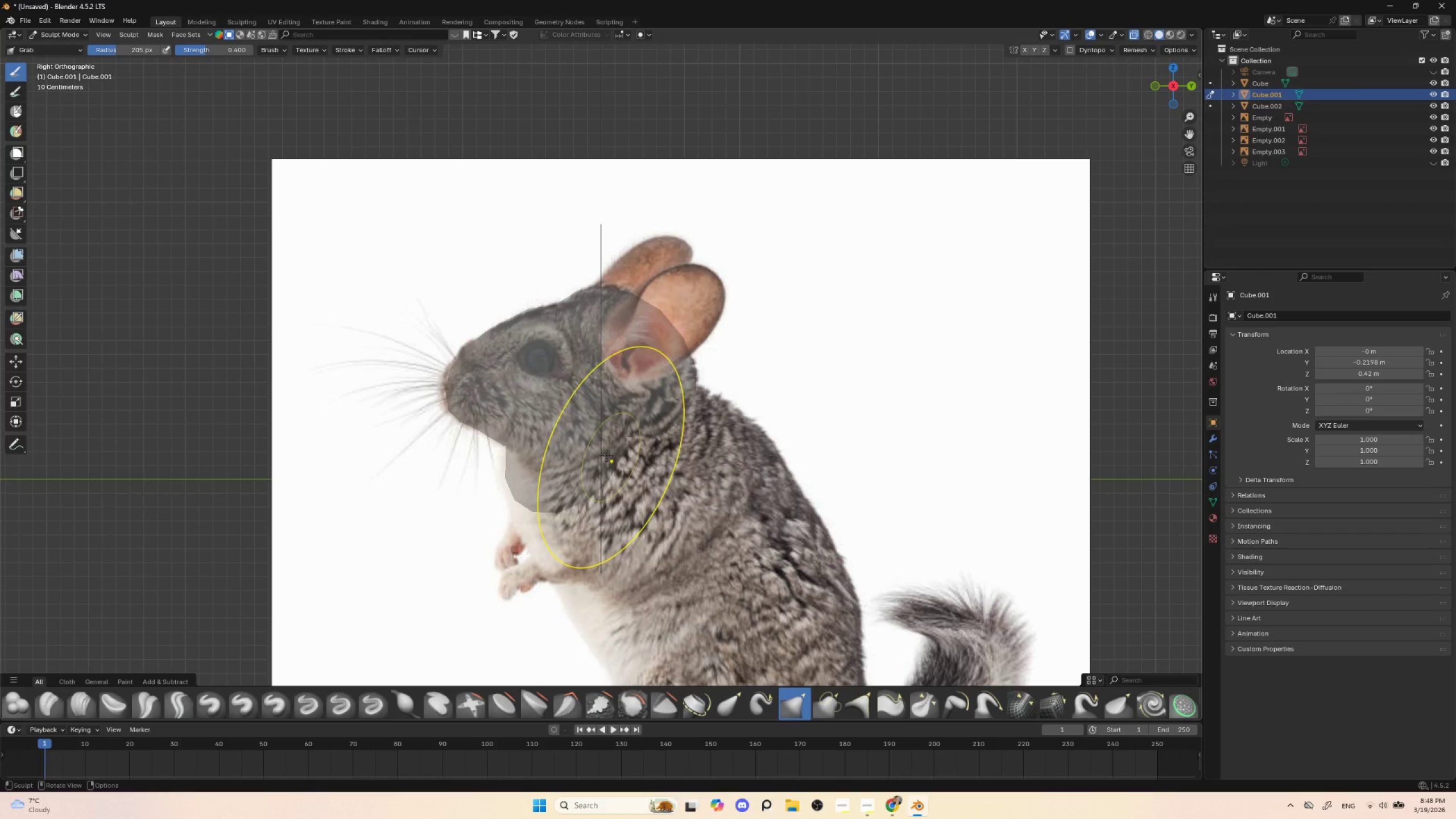 
left_click_drag(start_coordinate=[603, 452], to_coordinate=[613, 460])
 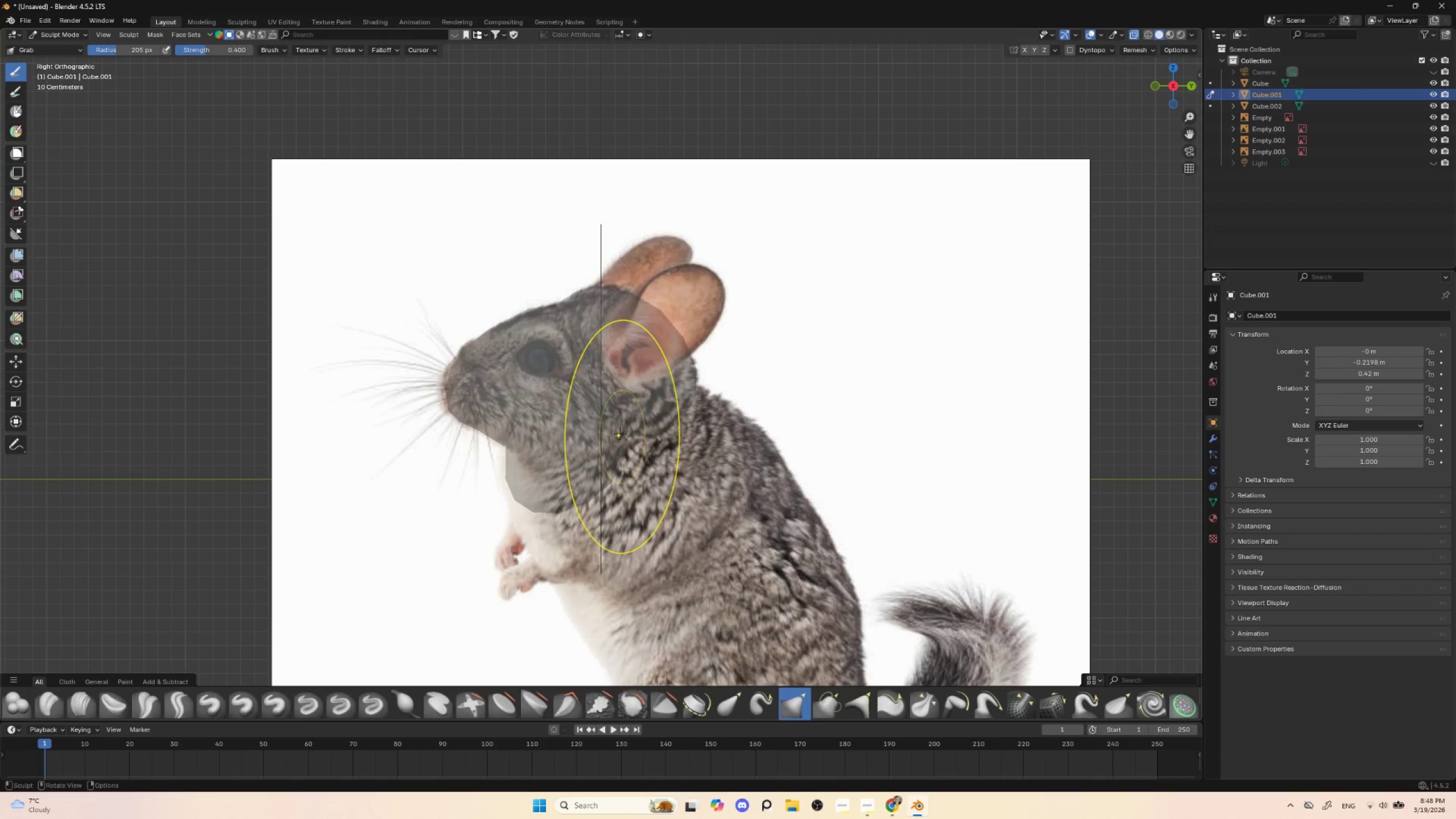 
left_click_drag(start_coordinate=[617, 430], to_coordinate=[643, 437])
 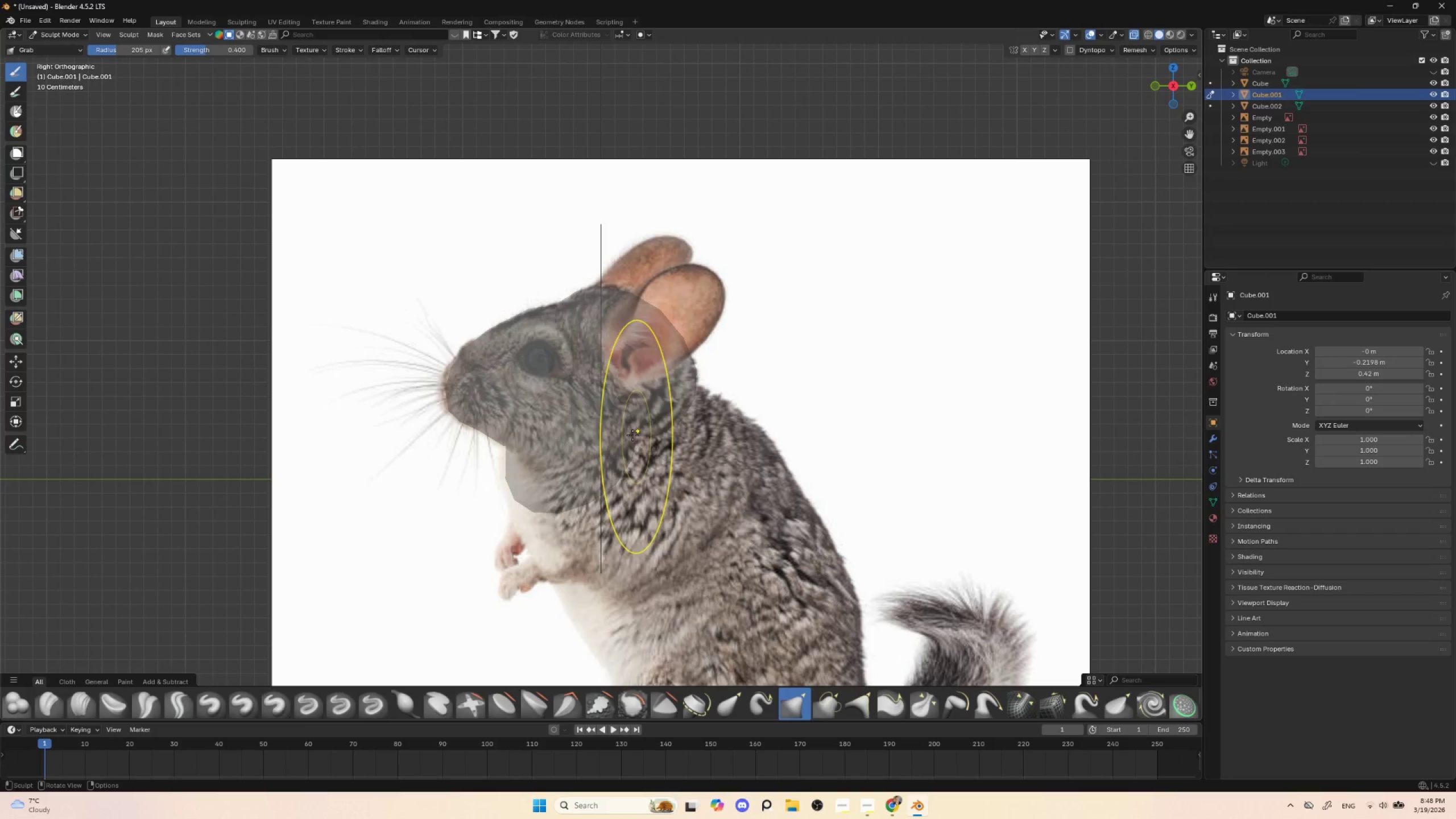 
left_click_drag(start_coordinate=[630, 435], to_coordinate=[651, 436])
 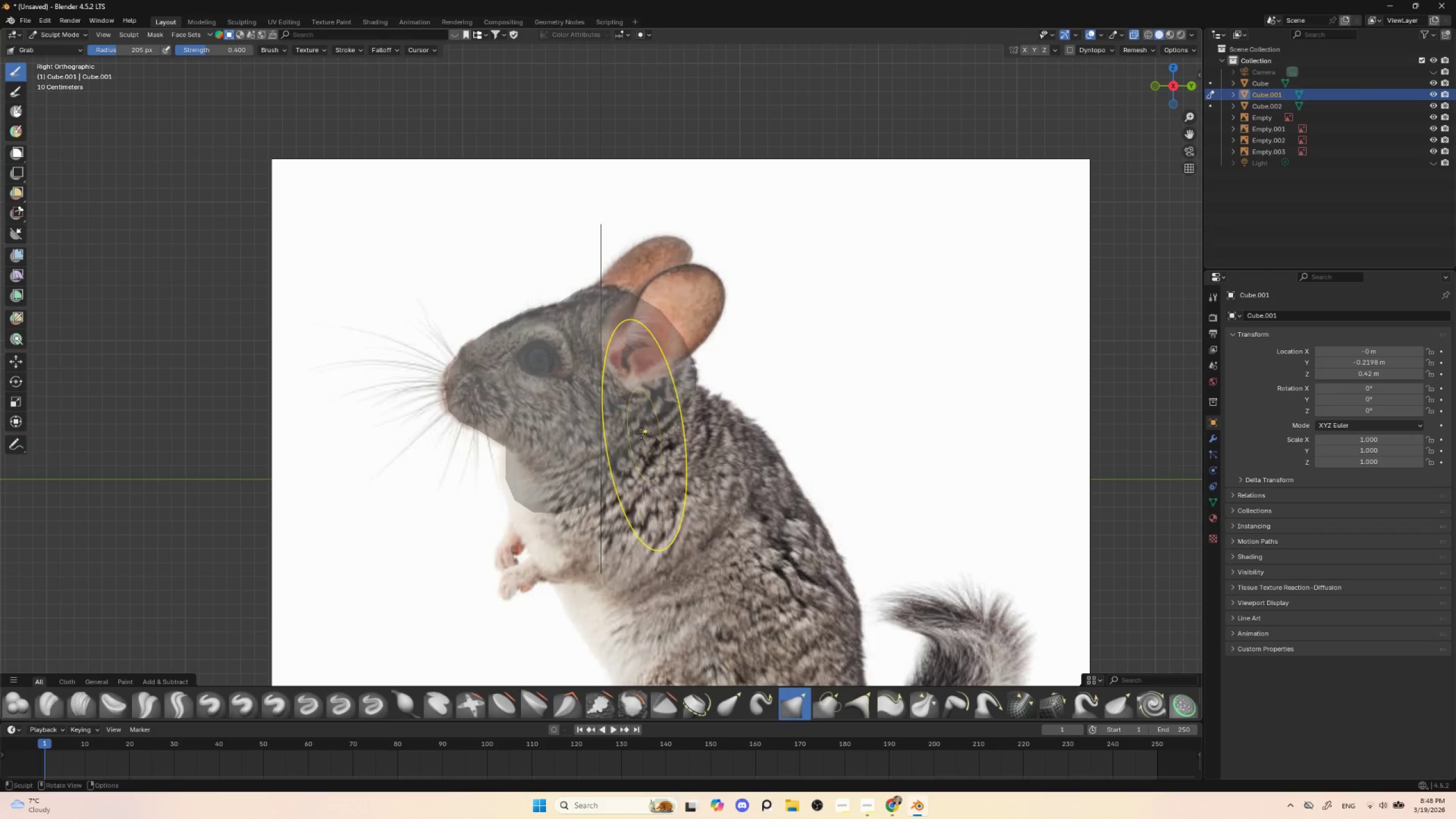 
left_click_drag(start_coordinate=[640, 432], to_coordinate=[659, 427])
 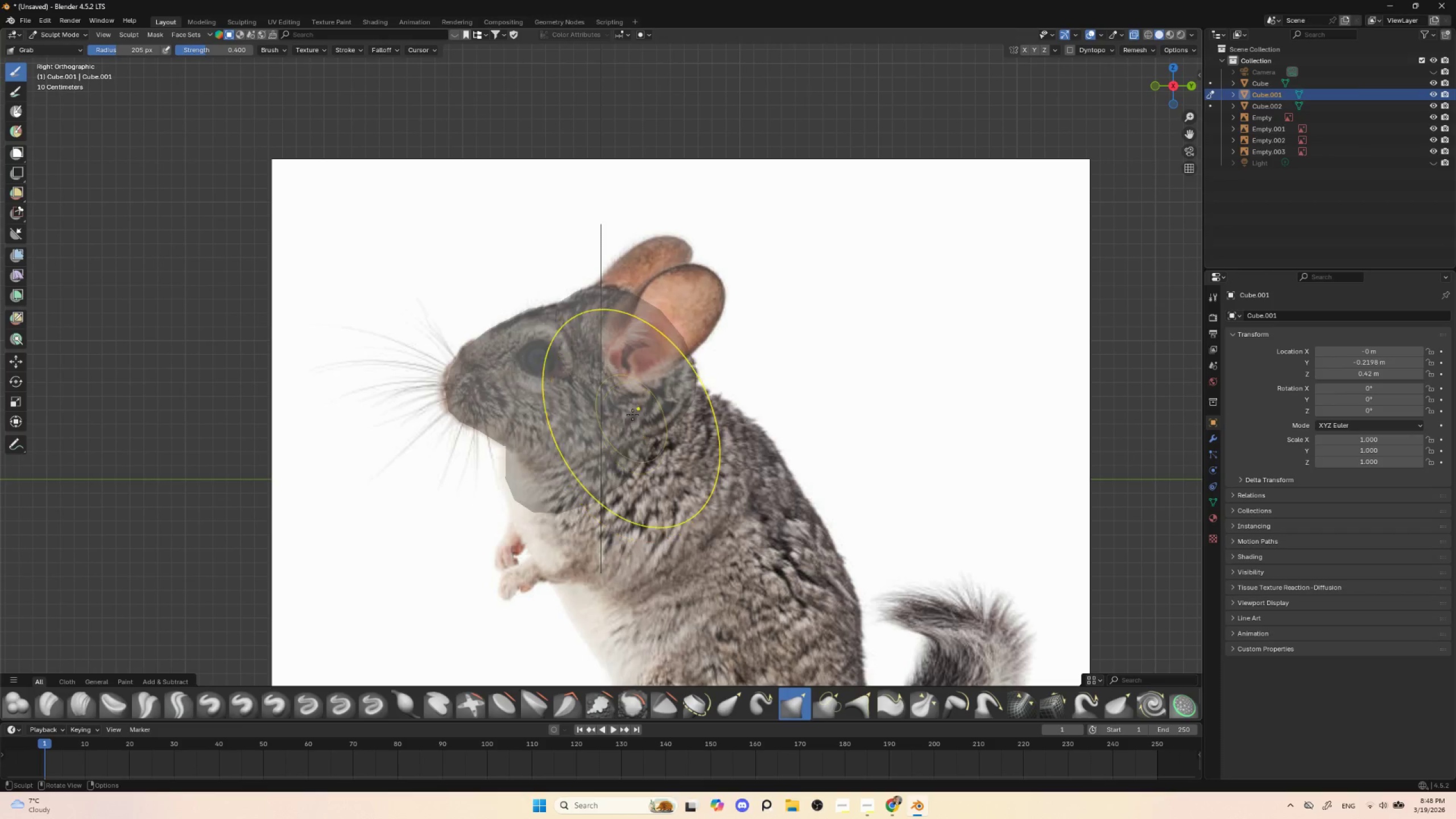 
left_click_drag(start_coordinate=[635, 414], to_coordinate=[647, 411])
 